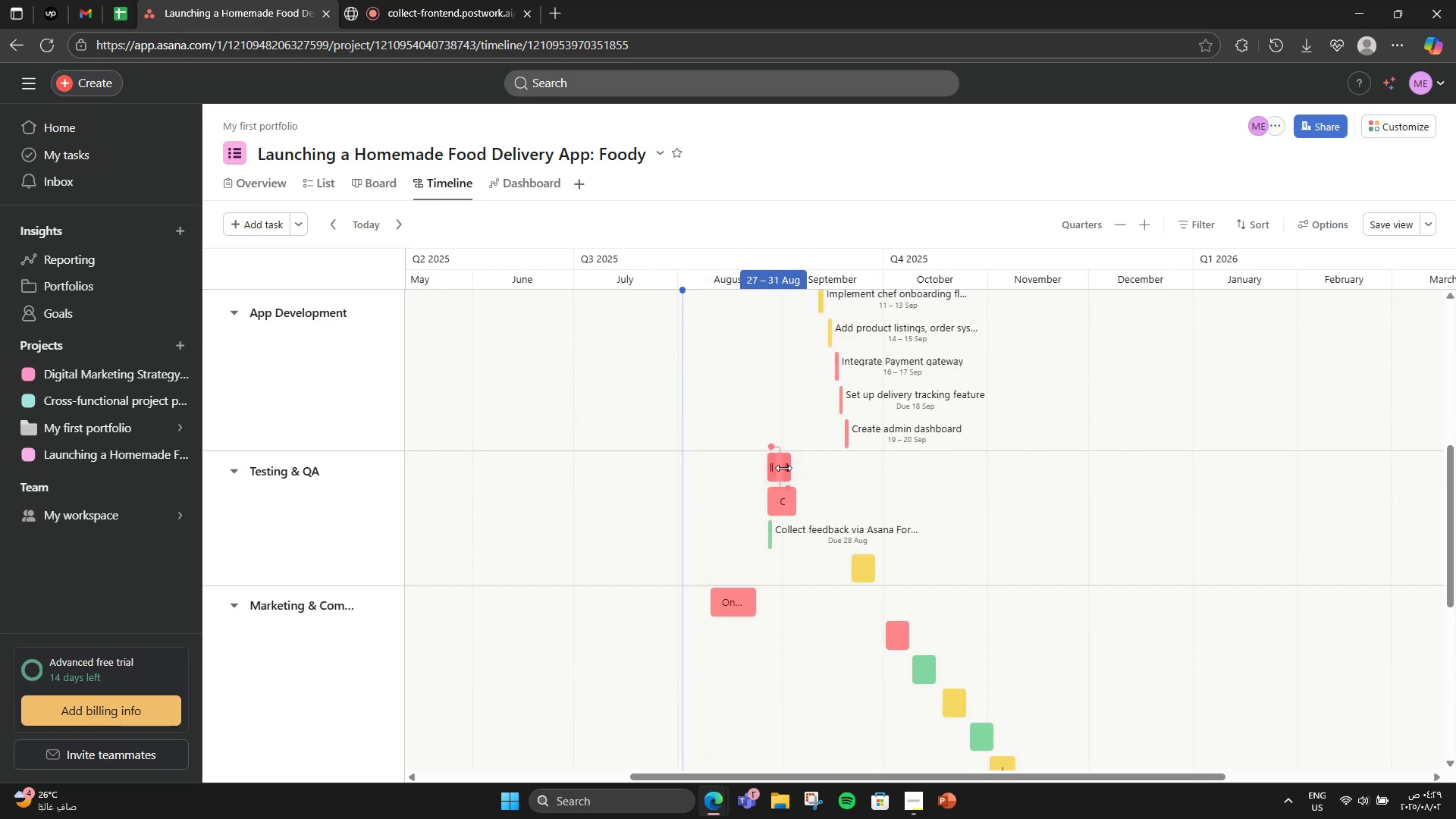 
left_click_drag(start_coordinate=[783, 468], to_coordinate=[795, 461])
 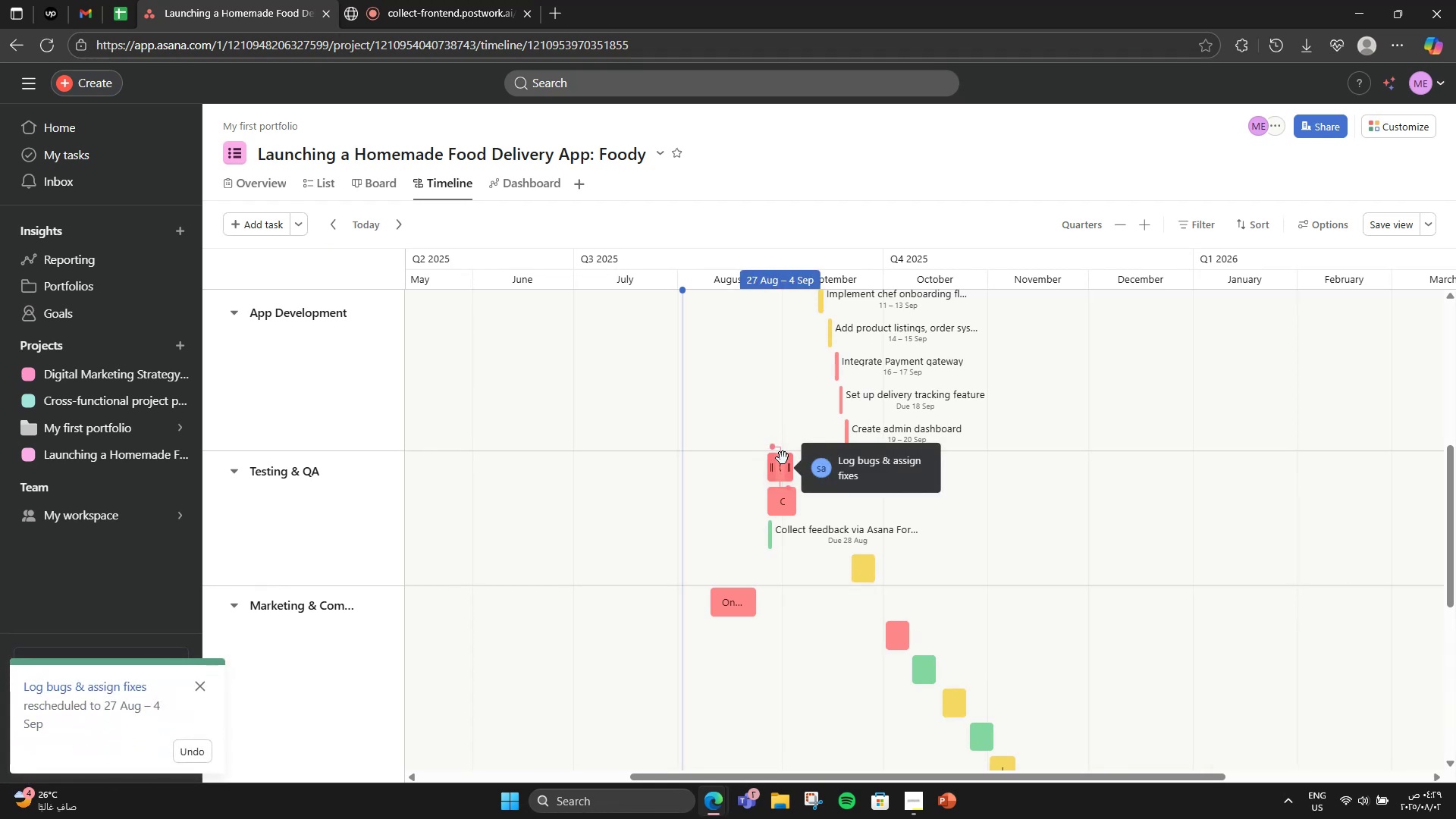 
left_click_drag(start_coordinate=[780, 457], to_coordinate=[876, 462])
 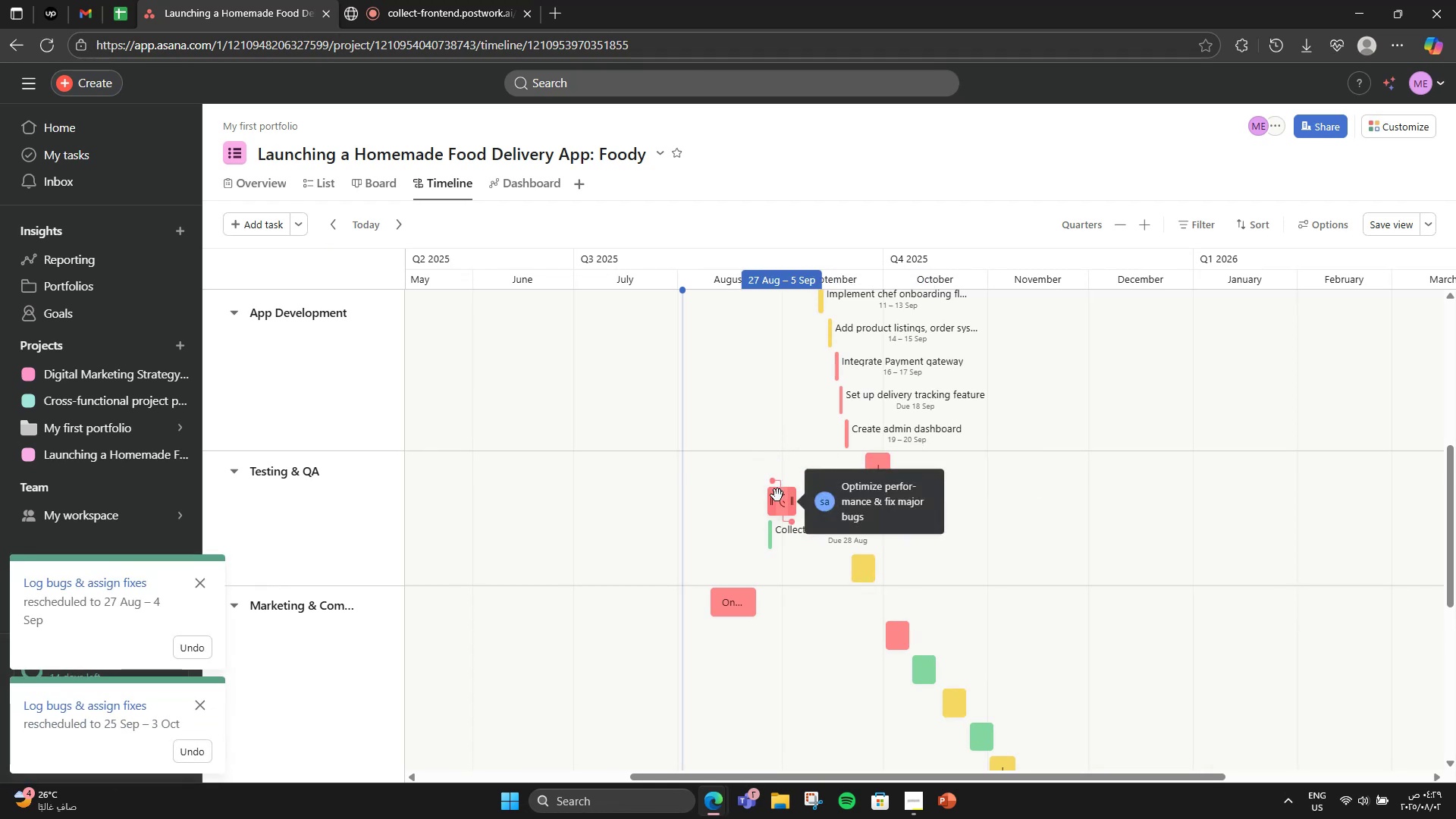 
left_click_drag(start_coordinate=[777, 495], to_coordinate=[900, 491])
 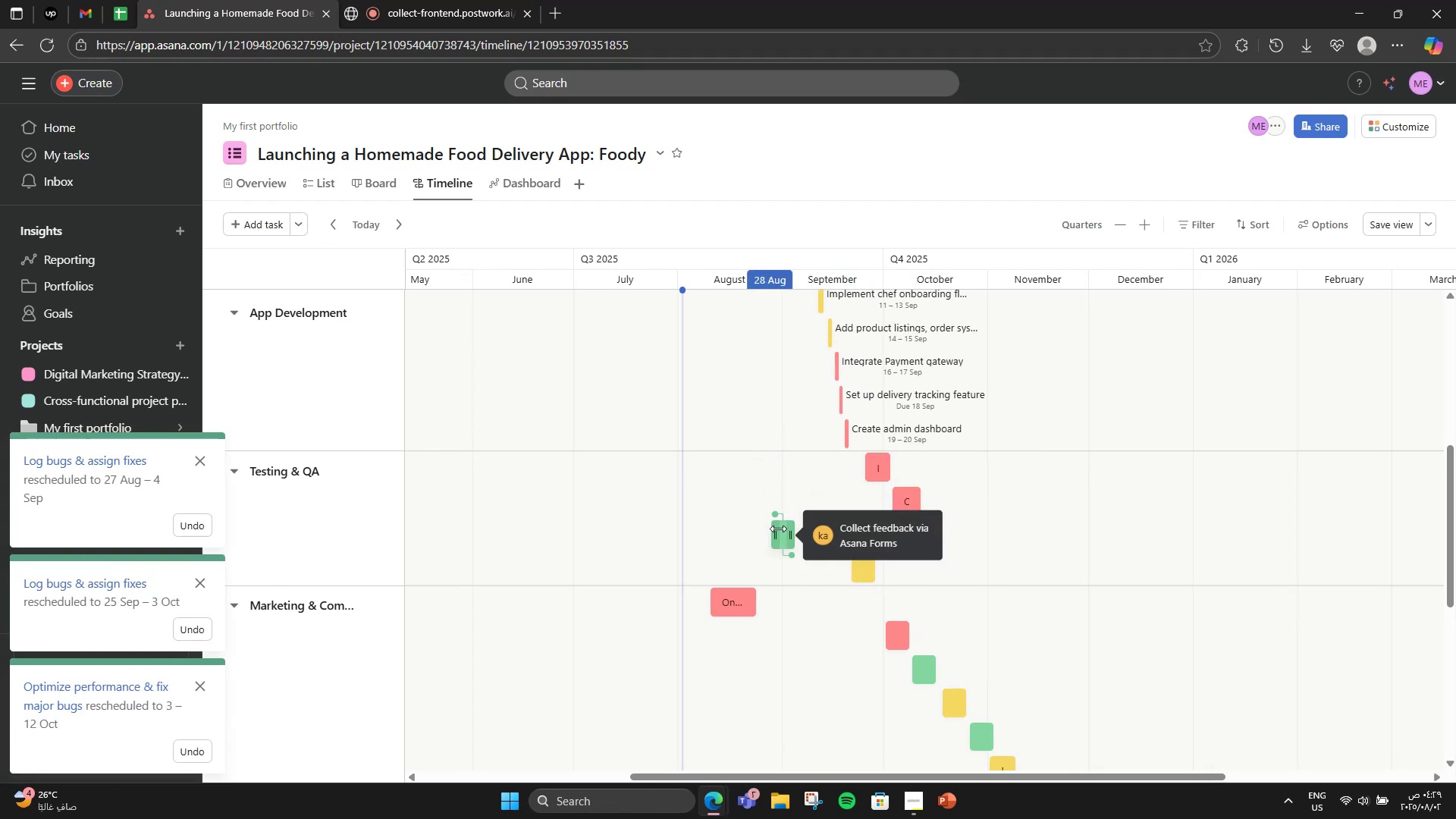 
left_click_drag(start_coordinate=[785, 529], to_coordinate=[933, 526])
 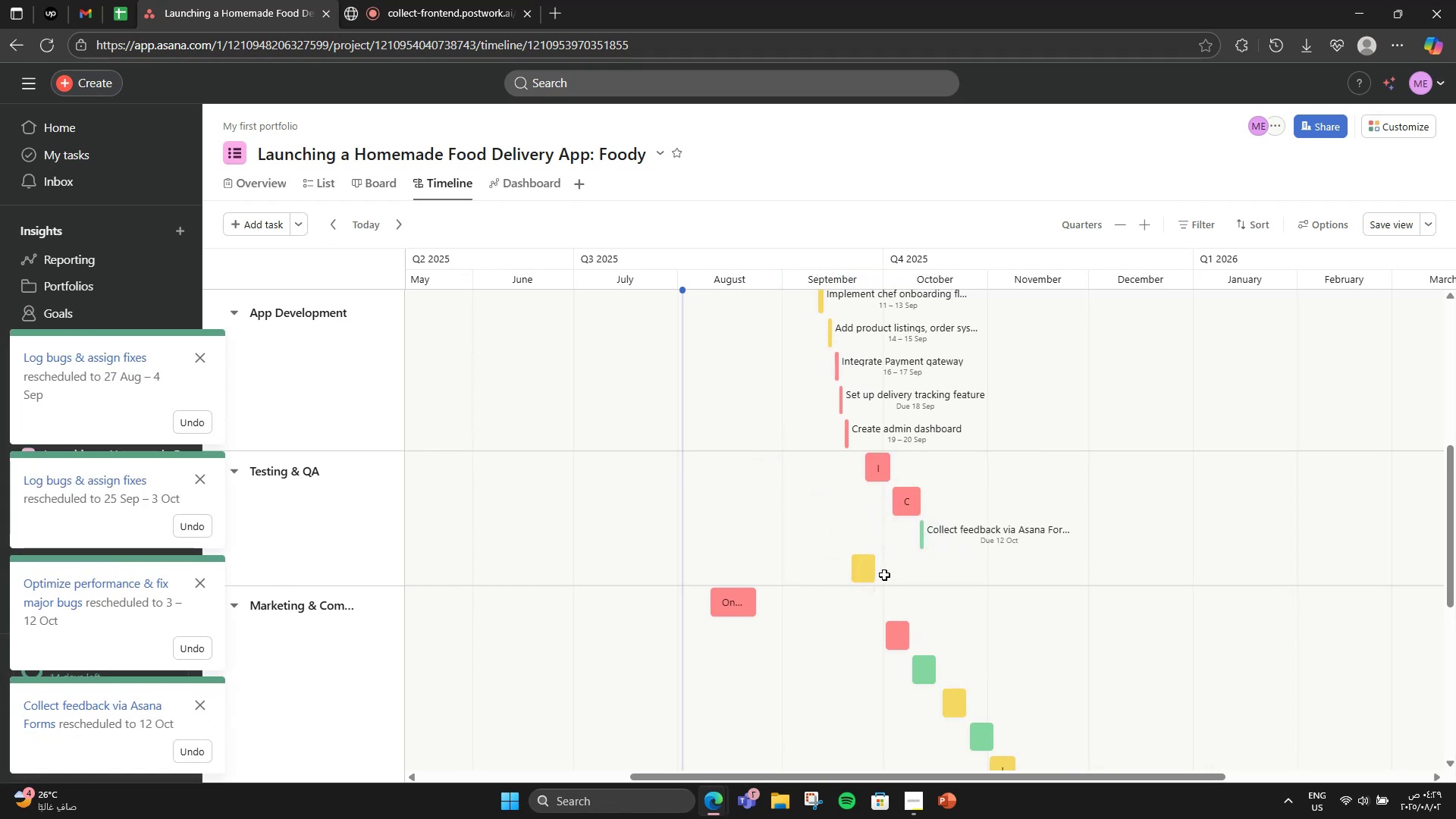 
left_click_drag(start_coordinate=[865, 572], to_coordinate=[940, 570])
 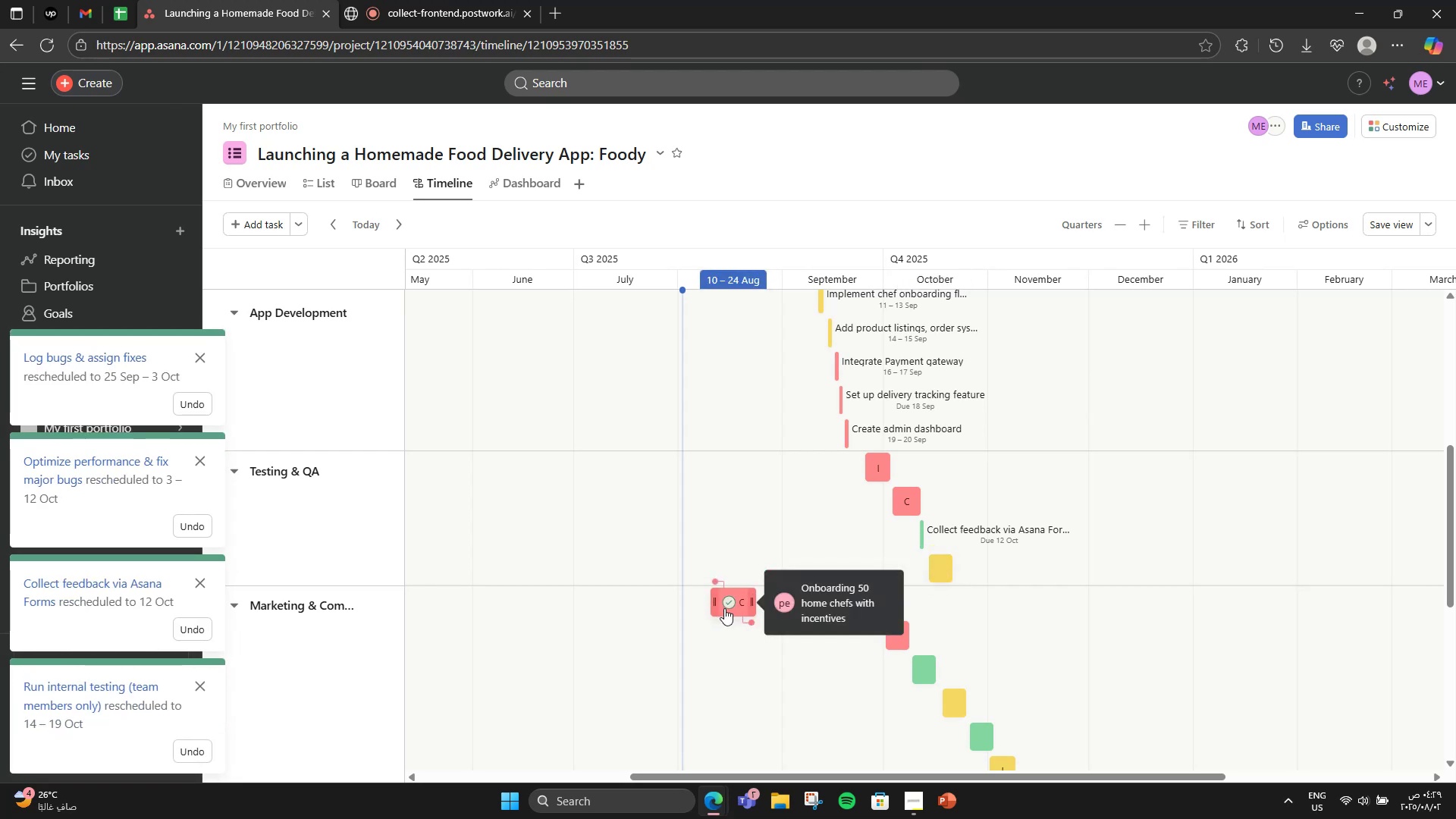 
left_click_drag(start_coordinate=[727, 608], to_coordinate=[971, 609])
 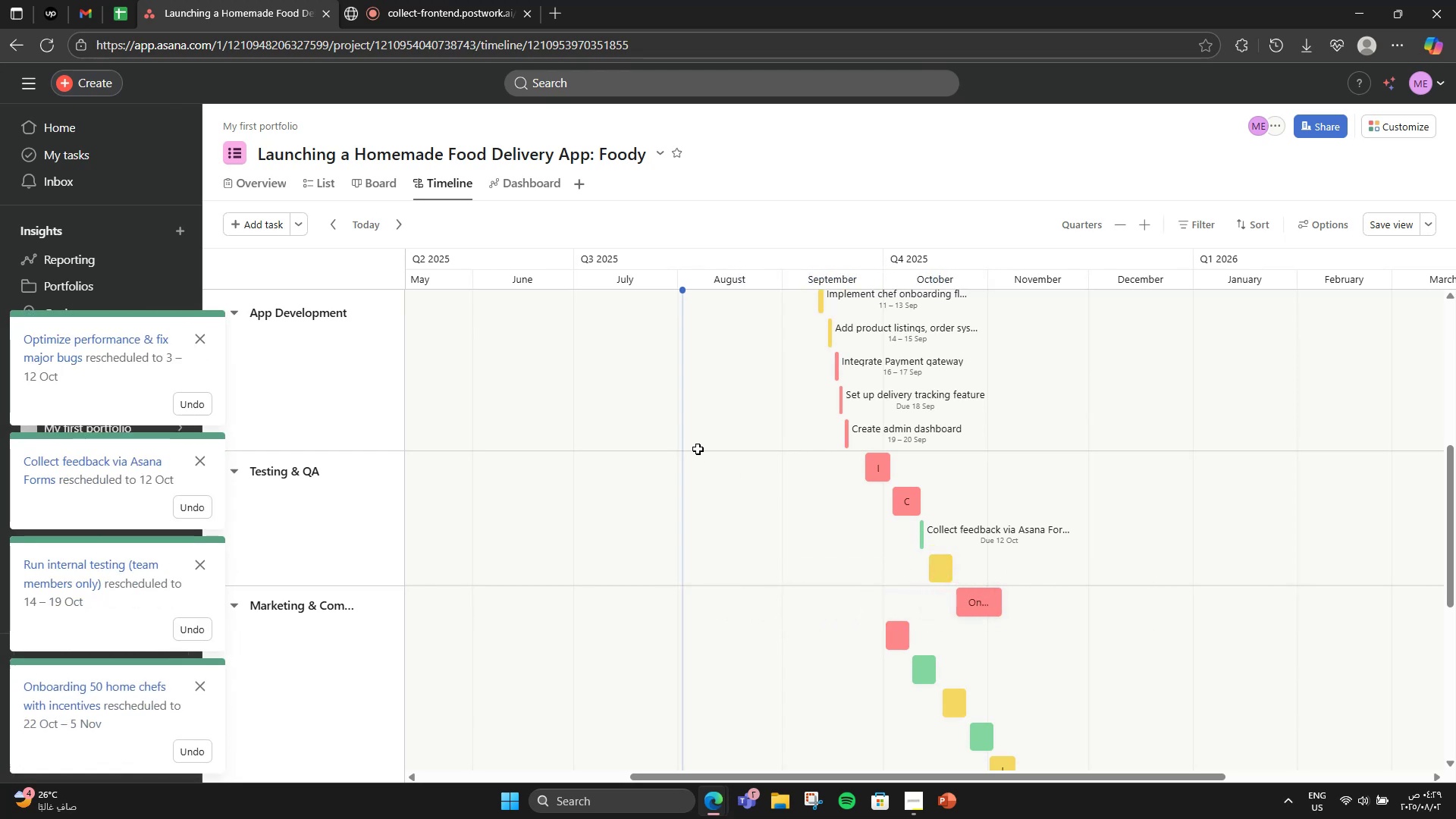 
scroll: coordinate [686, 441], scroll_direction: down, amount: 2.0
 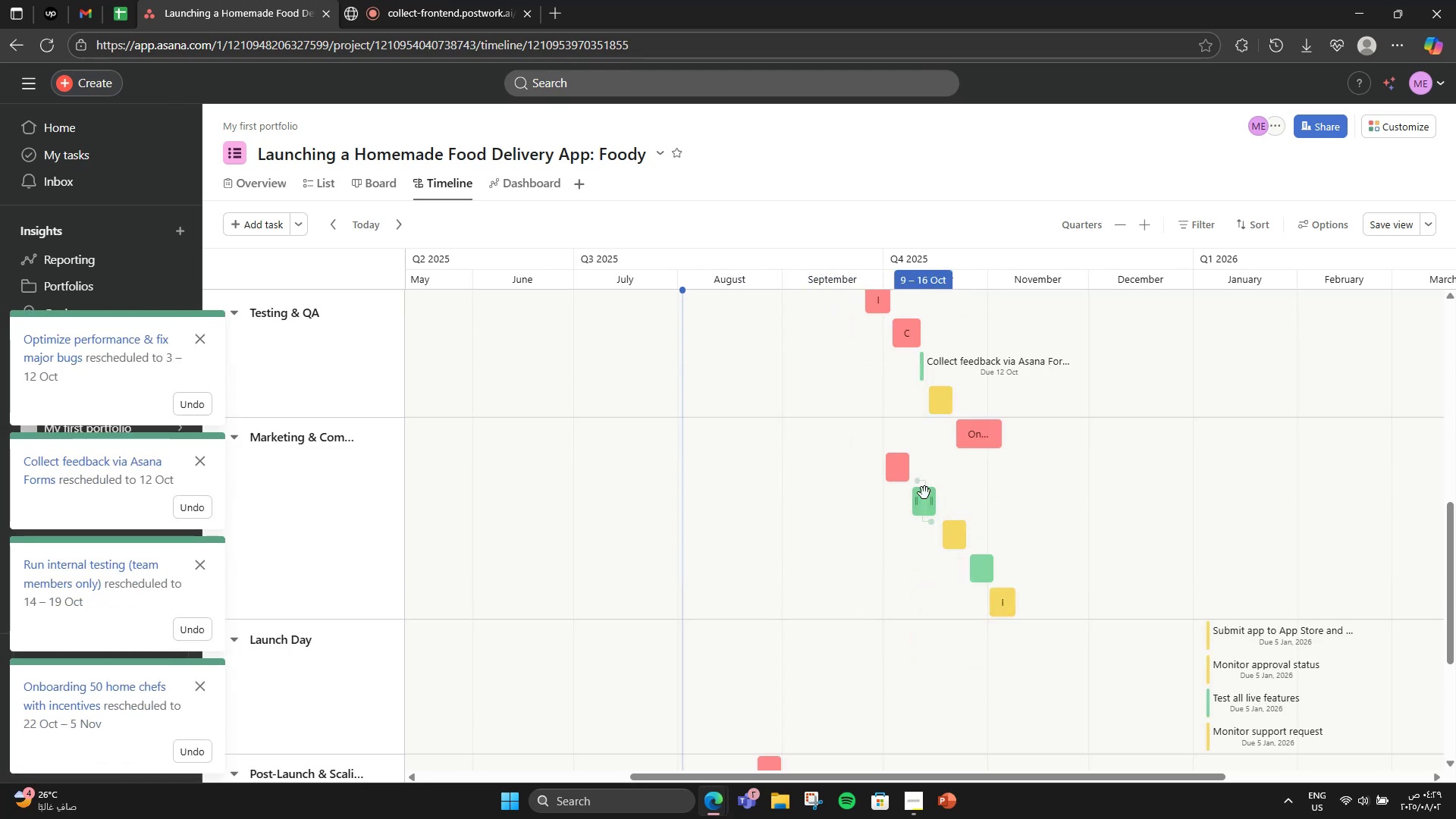 
left_click_drag(start_coordinate=[899, 466], to_coordinate=[1016, 468])
 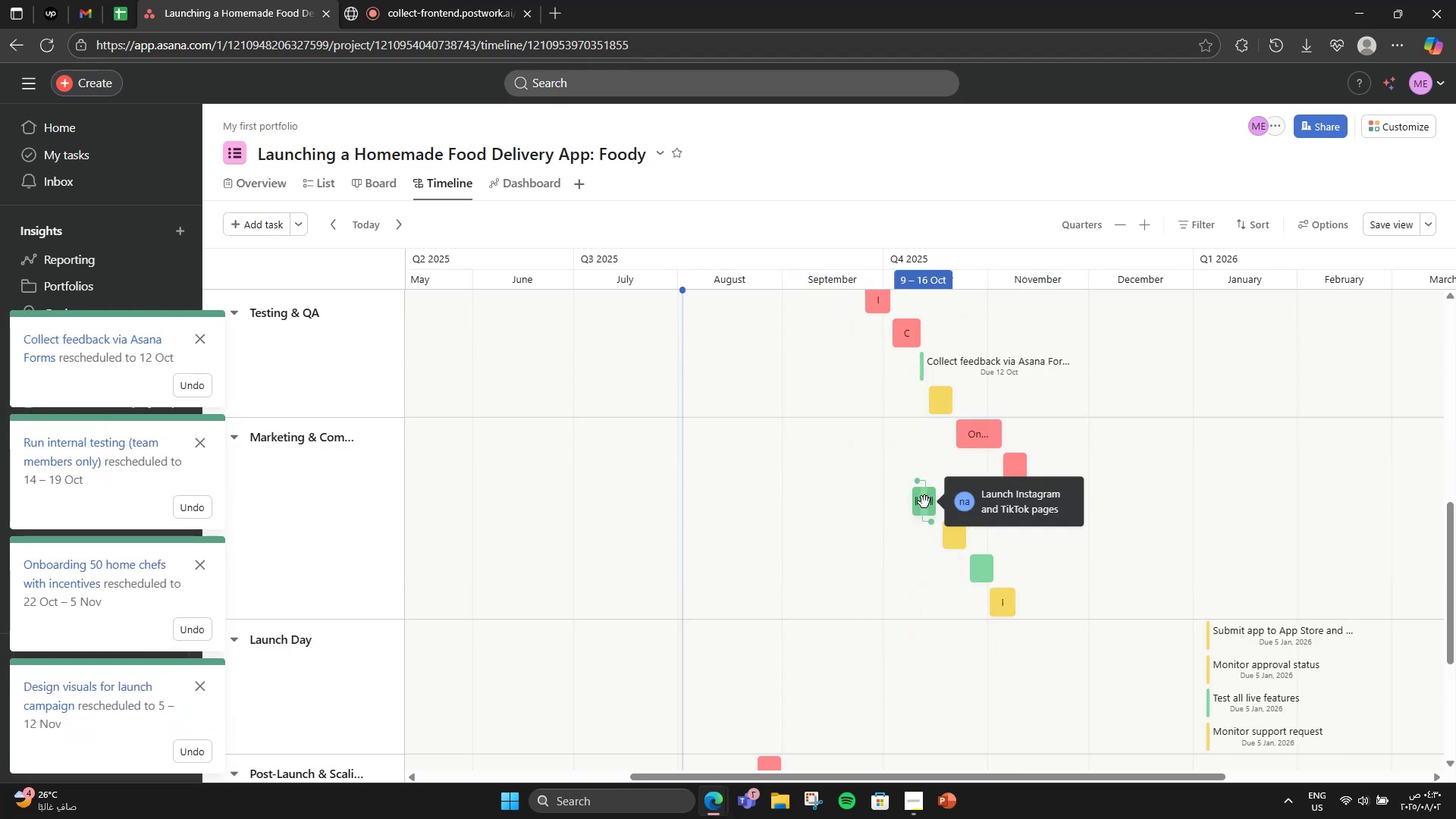 
left_click_drag(start_coordinate=[924, 502], to_coordinate=[1038, 501])
 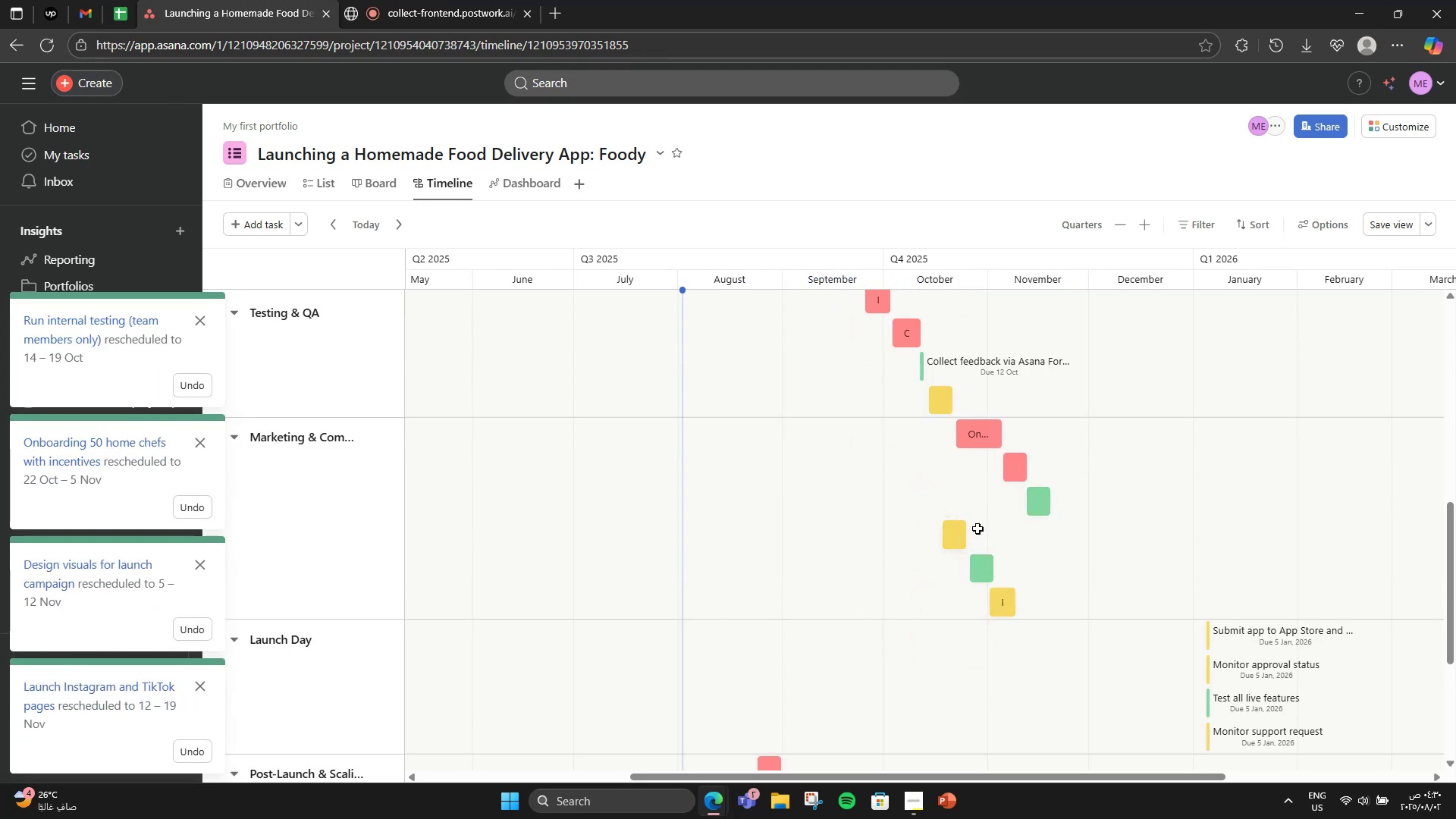 
left_click_drag(start_coordinate=[955, 536], to_coordinate=[1063, 532])
 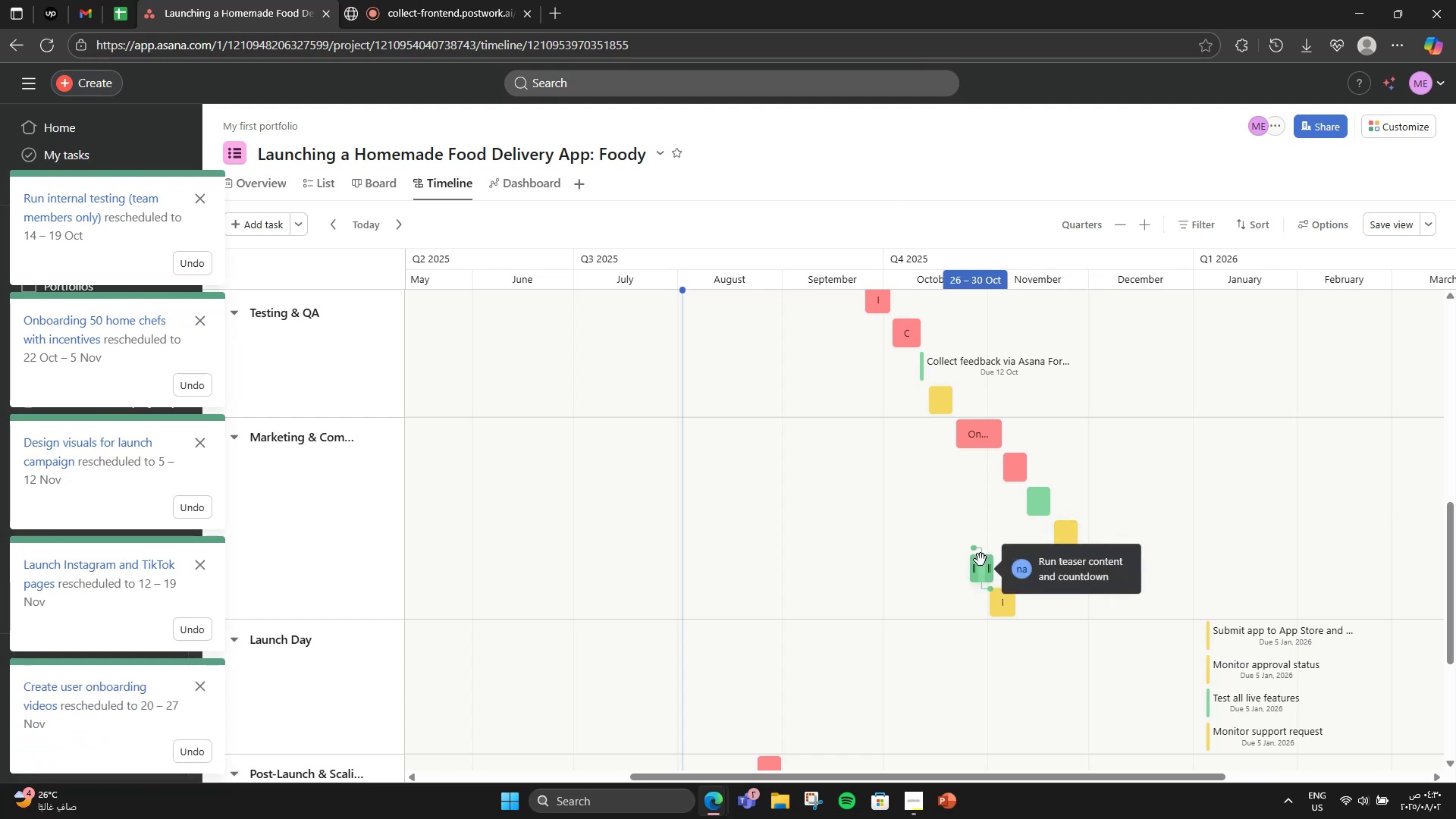 
left_click_drag(start_coordinate=[981, 560], to_coordinate=[1093, 562])
 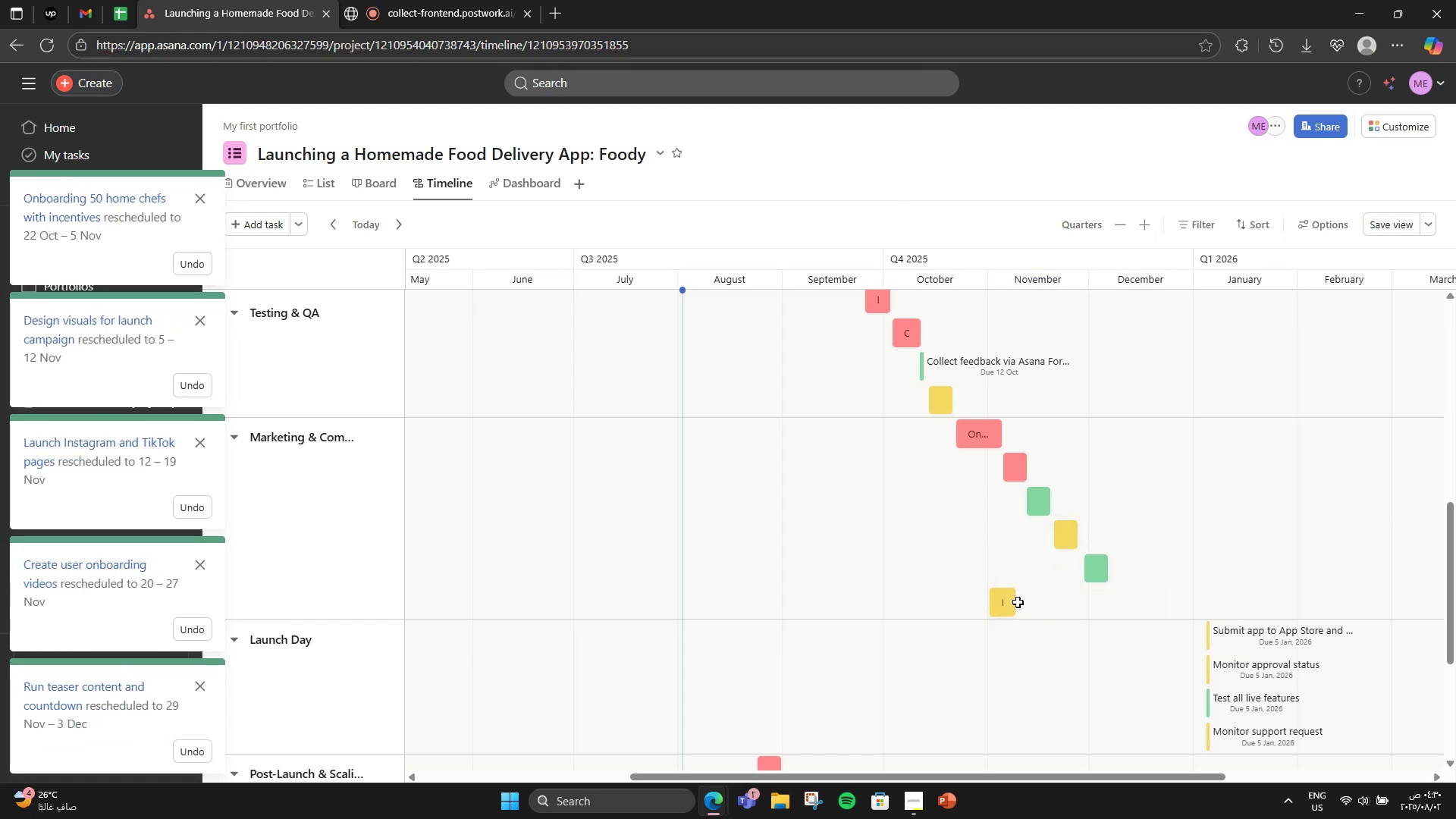 
left_click_drag(start_coordinate=[1007, 602], to_coordinate=[1208, 592])
 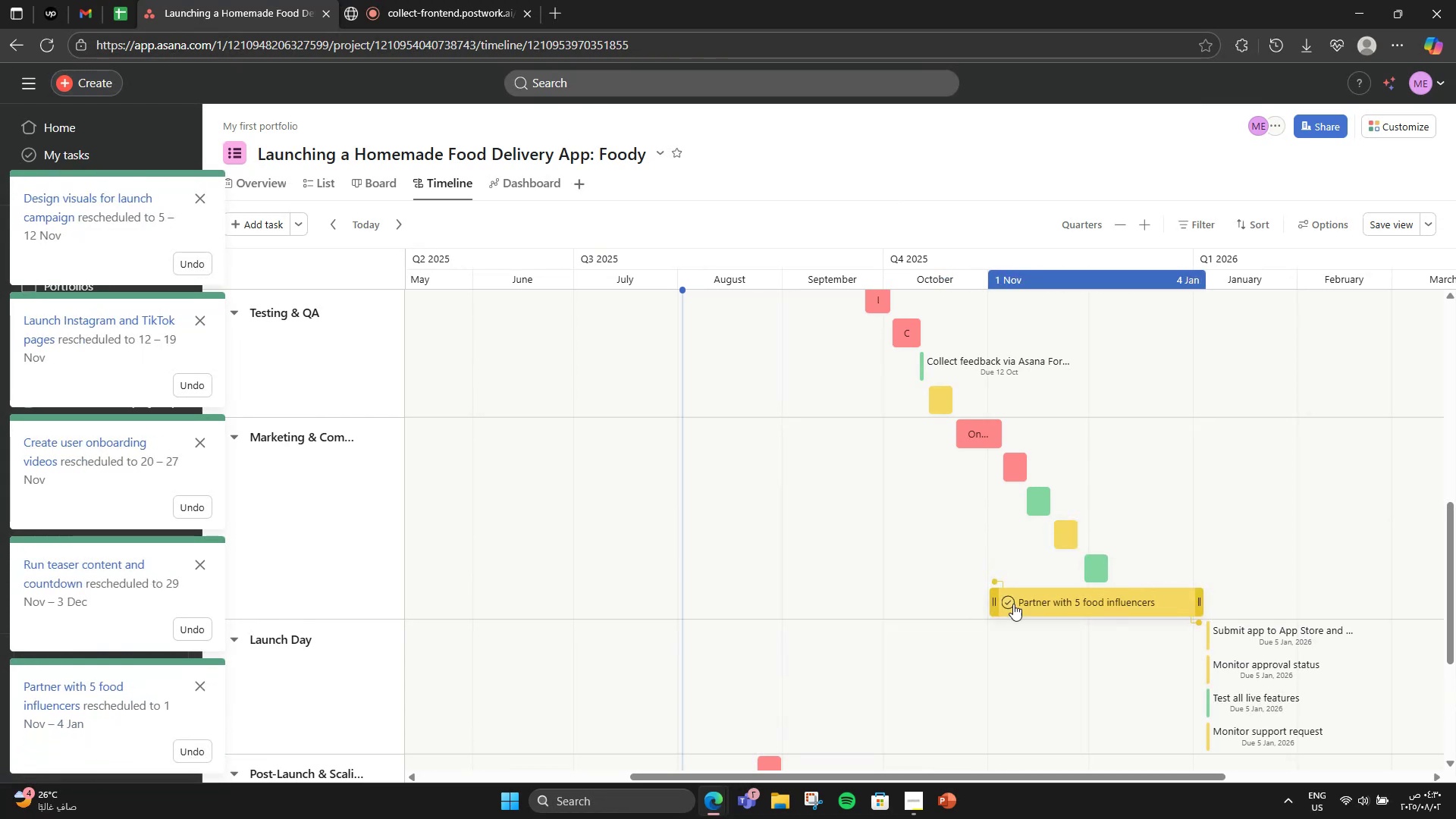 
left_click_drag(start_coordinate=[993, 604], to_coordinate=[1144, 584])
 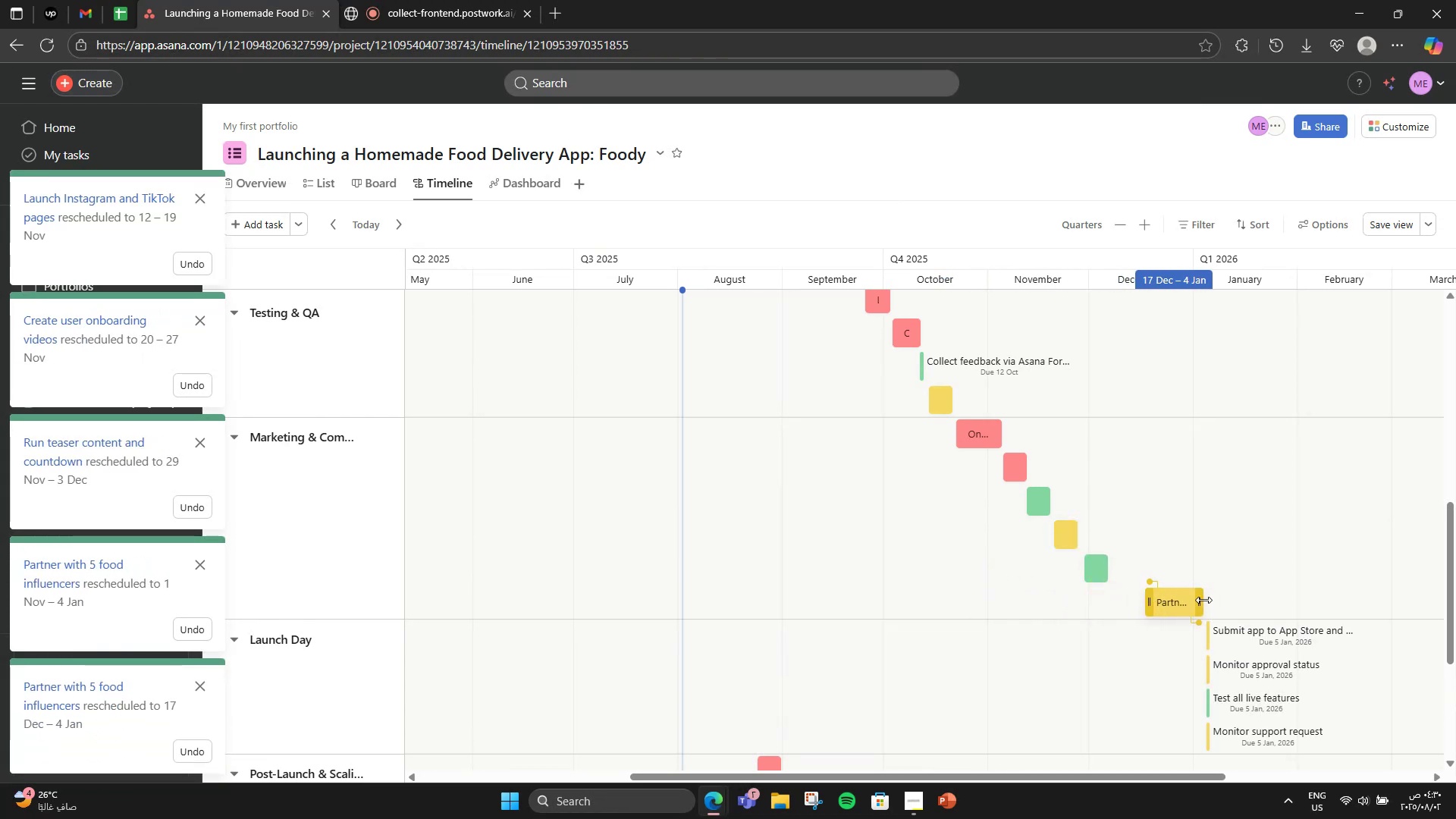 
left_click_drag(start_coordinate=[1197, 601], to_coordinate=[1215, 598])
 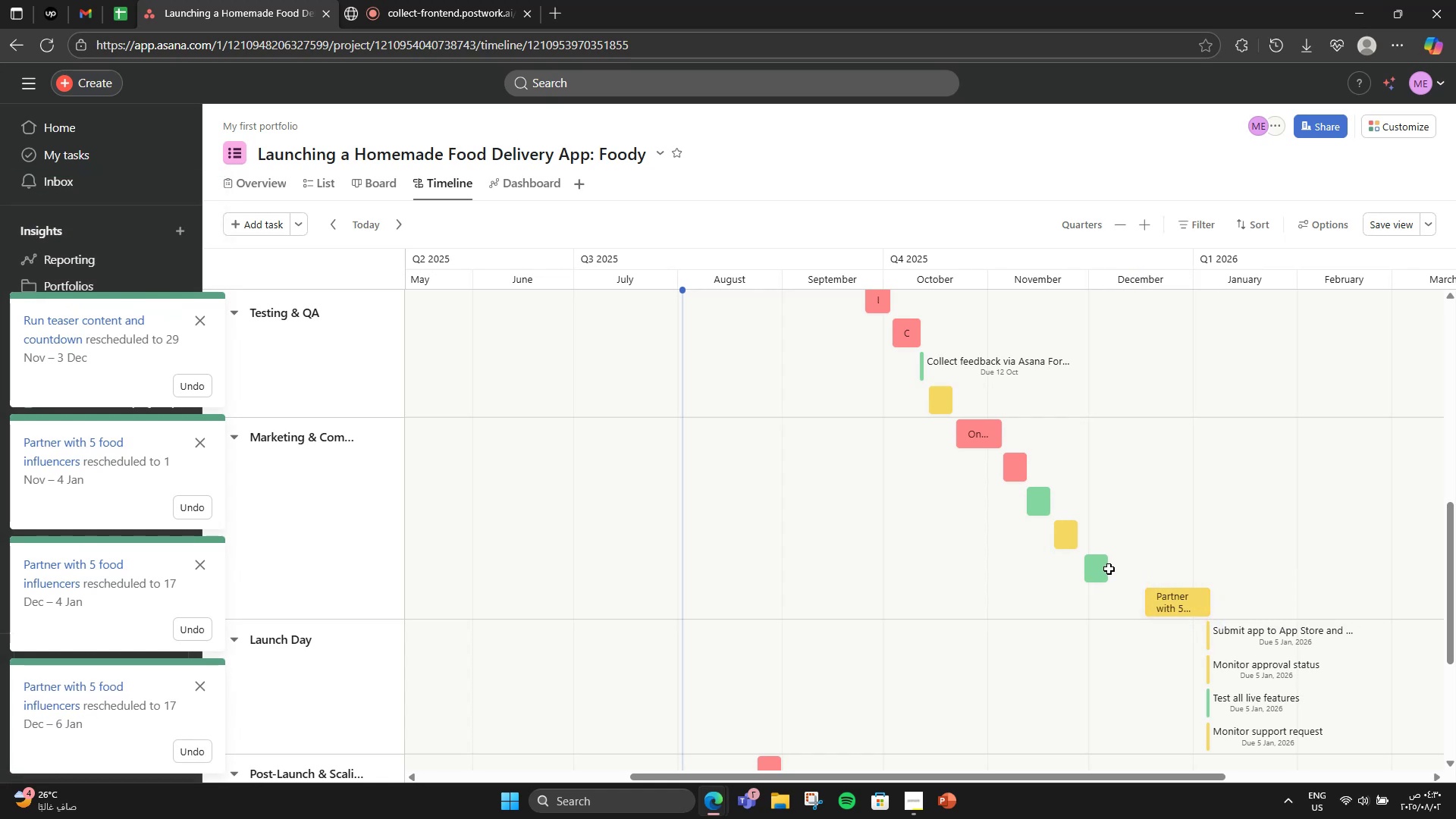 
left_click_drag(start_coordinate=[1104, 569], to_coordinate=[1152, 569])
 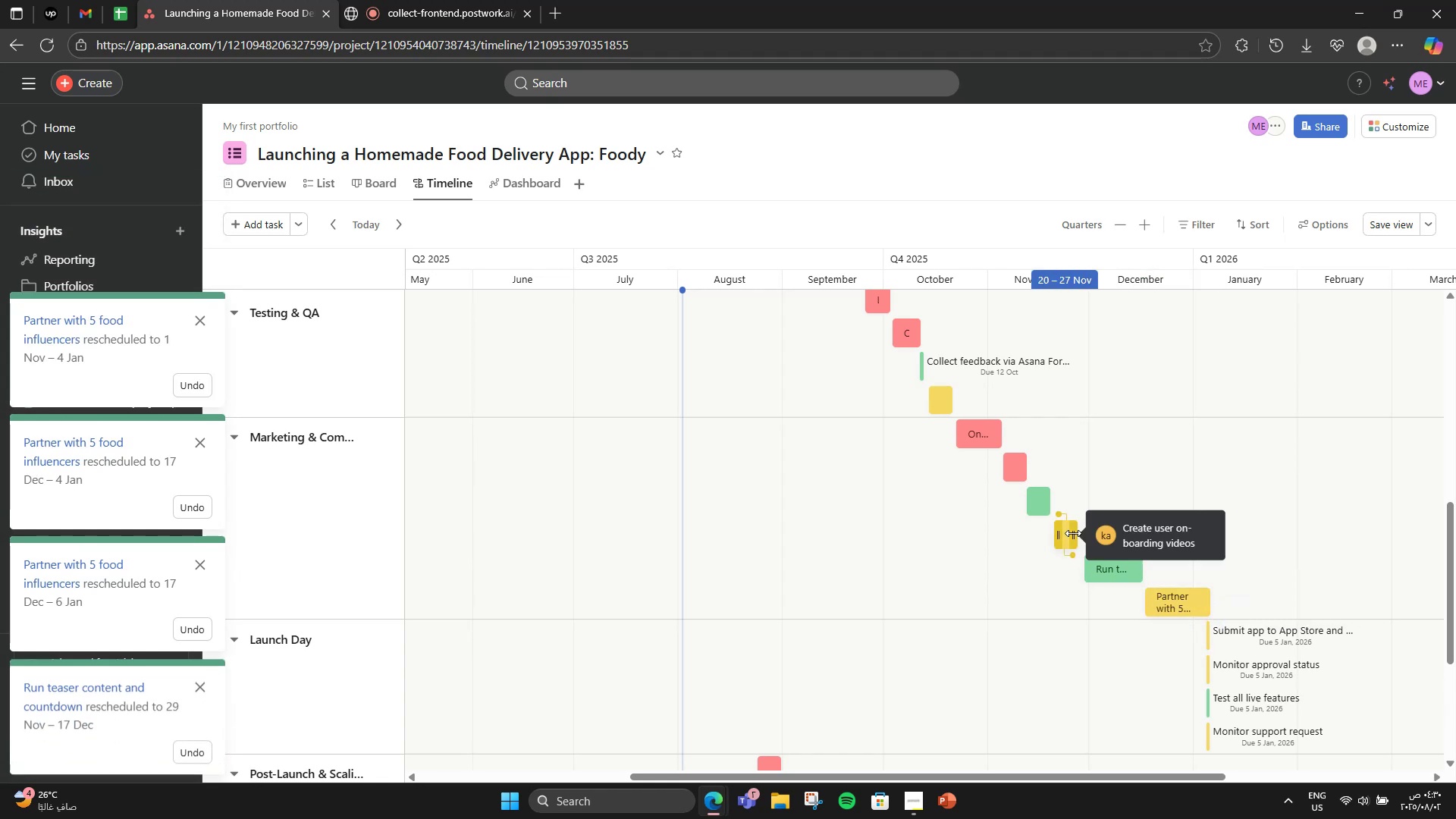 
left_click_drag(start_coordinate=[1074, 532], to_coordinate=[1090, 533])
 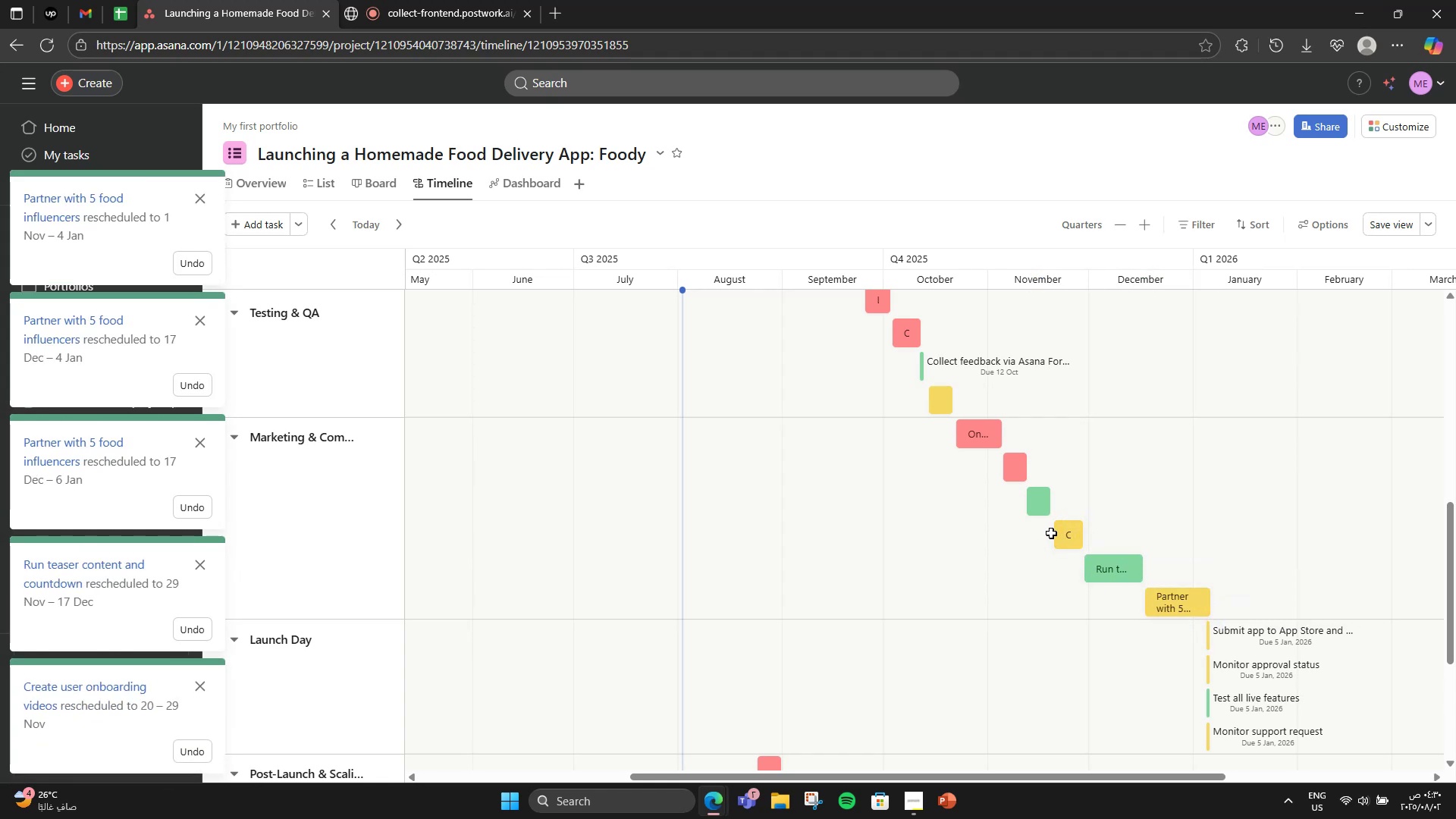 
left_click_drag(start_coordinate=[1058, 535], to_coordinate=[1034, 533])
 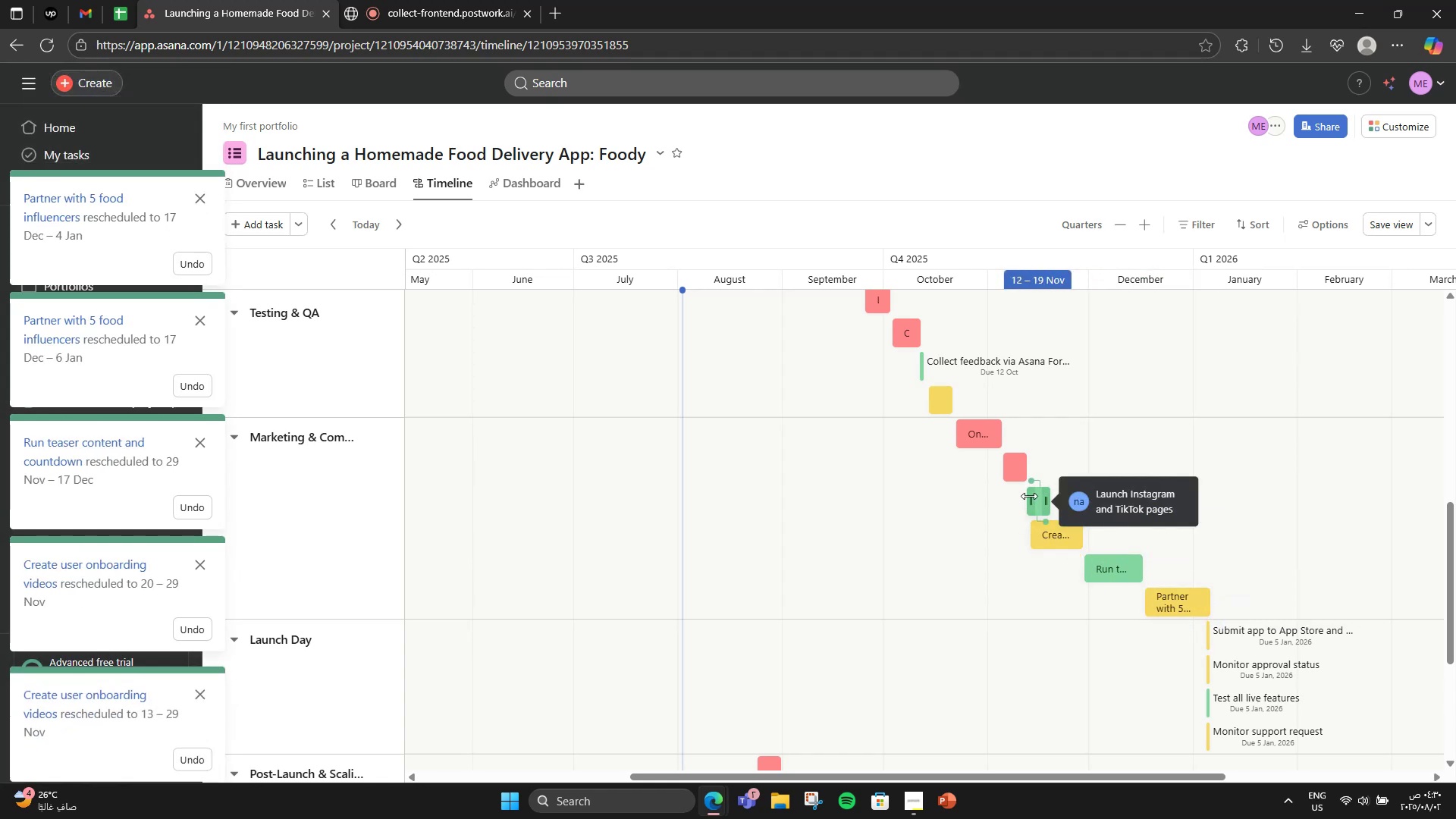 
left_click_drag(start_coordinate=[1028, 496], to_coordinate=[1000, 497])
 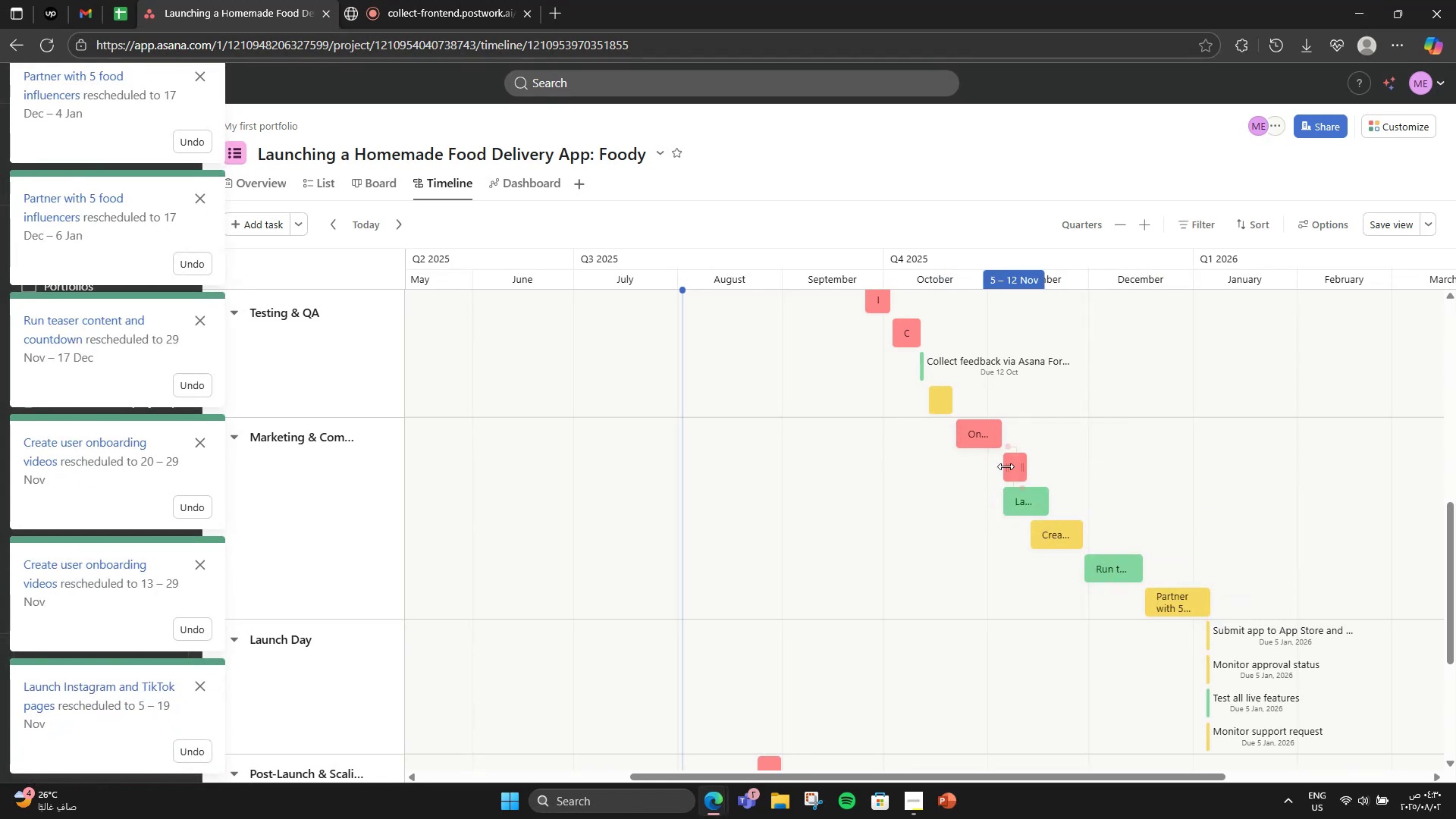 
left_click_drag(start_coordinate=[1005, 468], to_coordinate=[977, 468])
 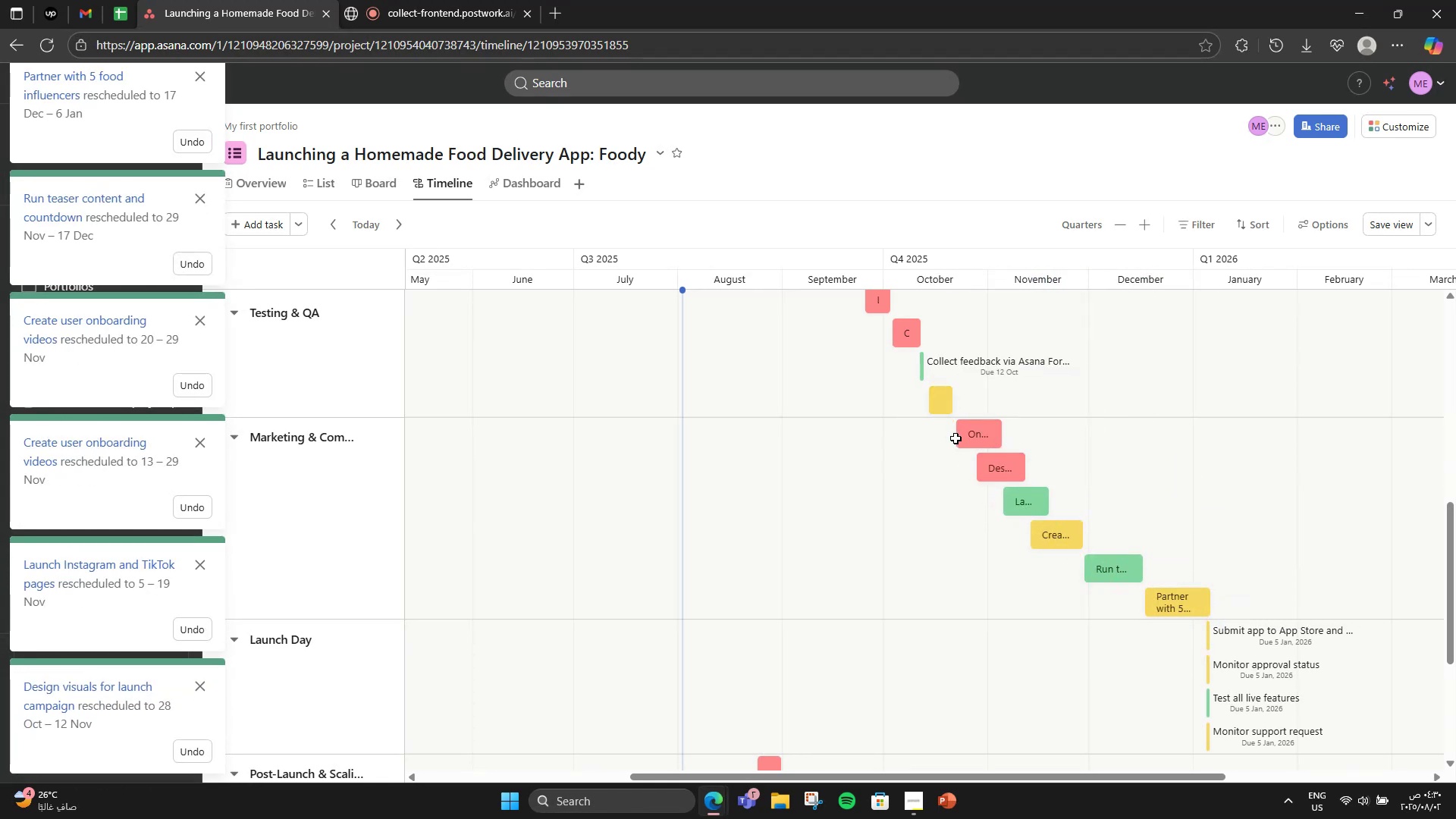 
left_click_drag(start_coordinate=[958, 439], to_coordinate=[946, 439])
 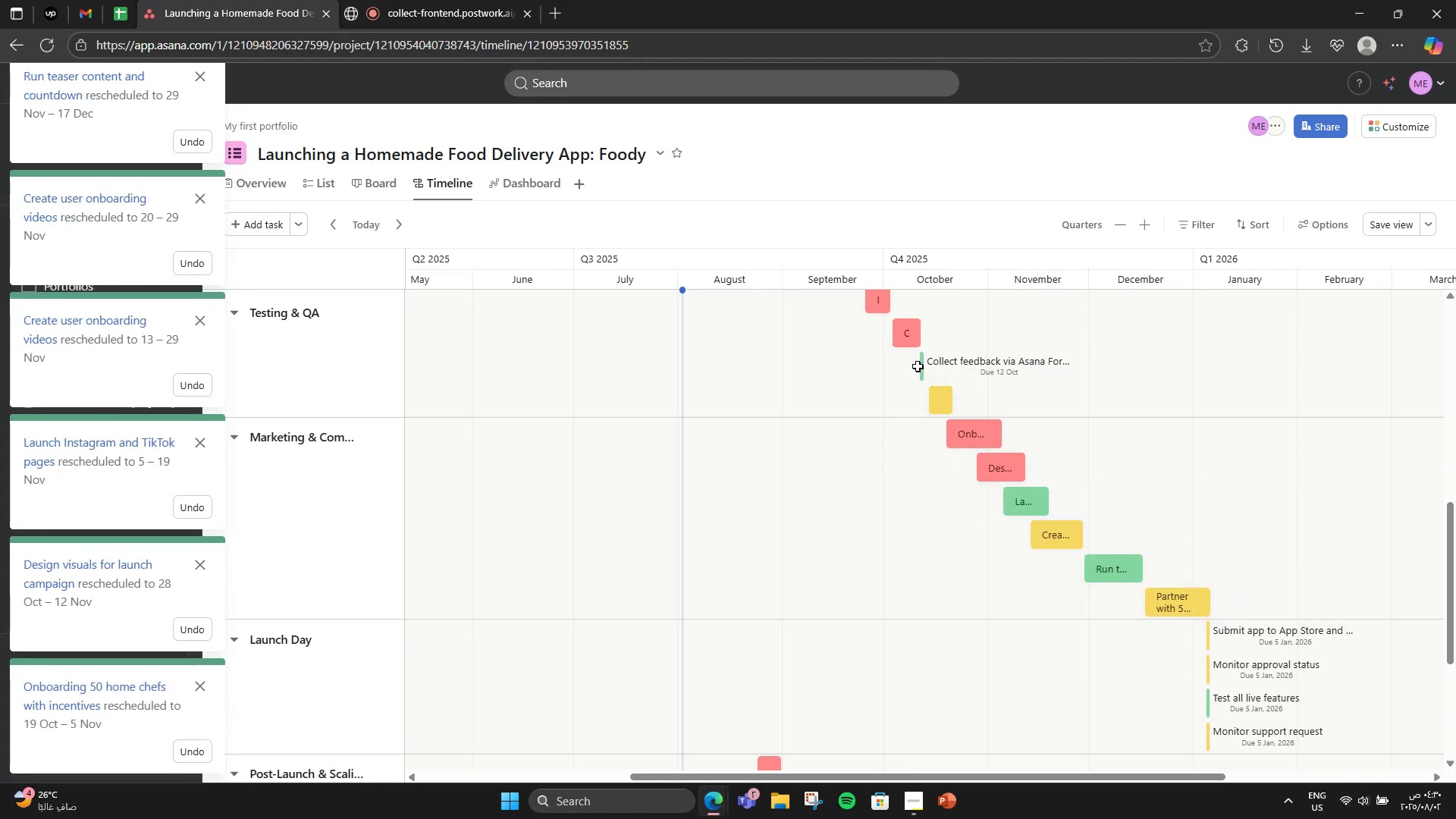 
left_click([920, 368])
 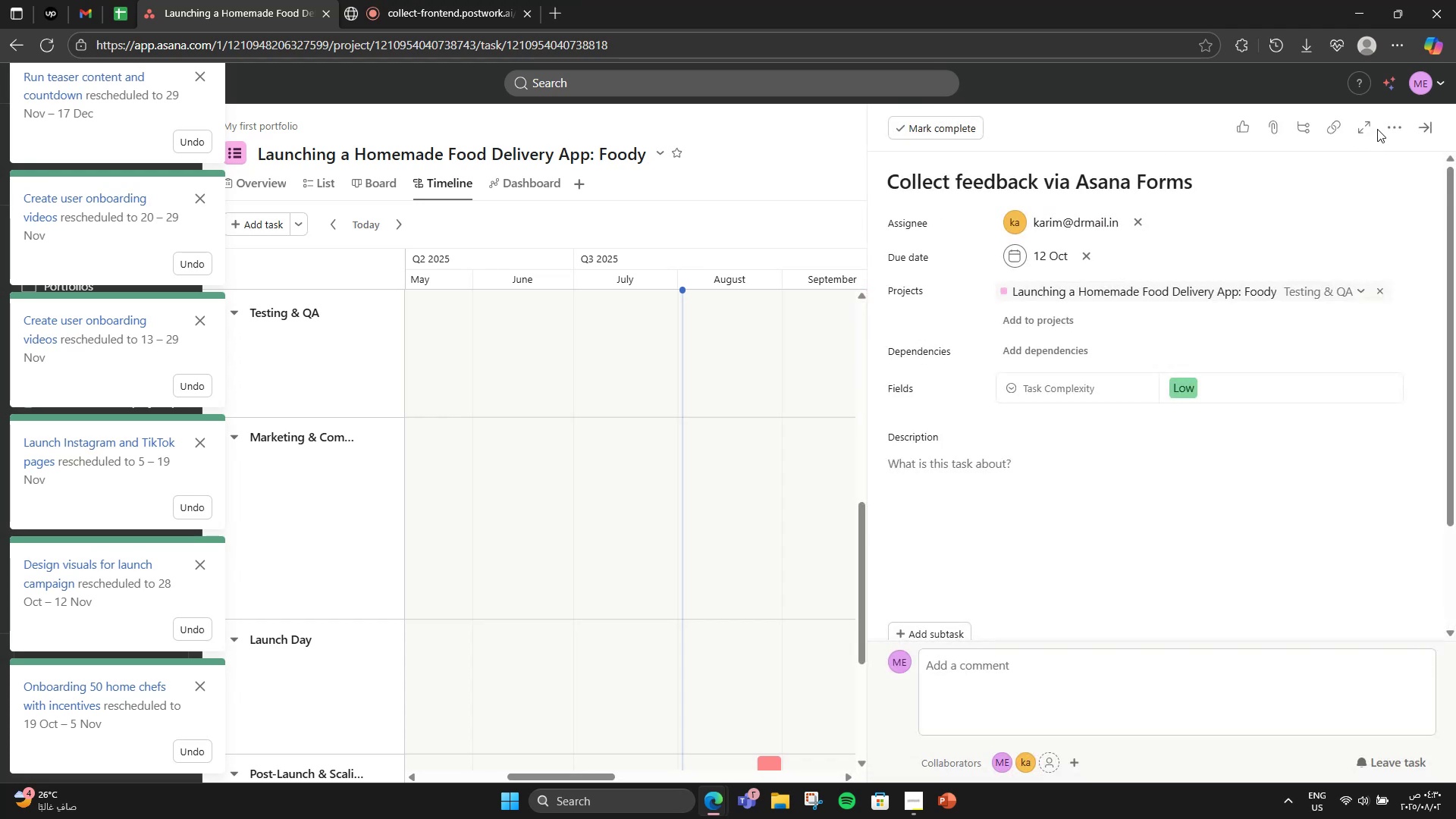 
left_click([733, 245])
 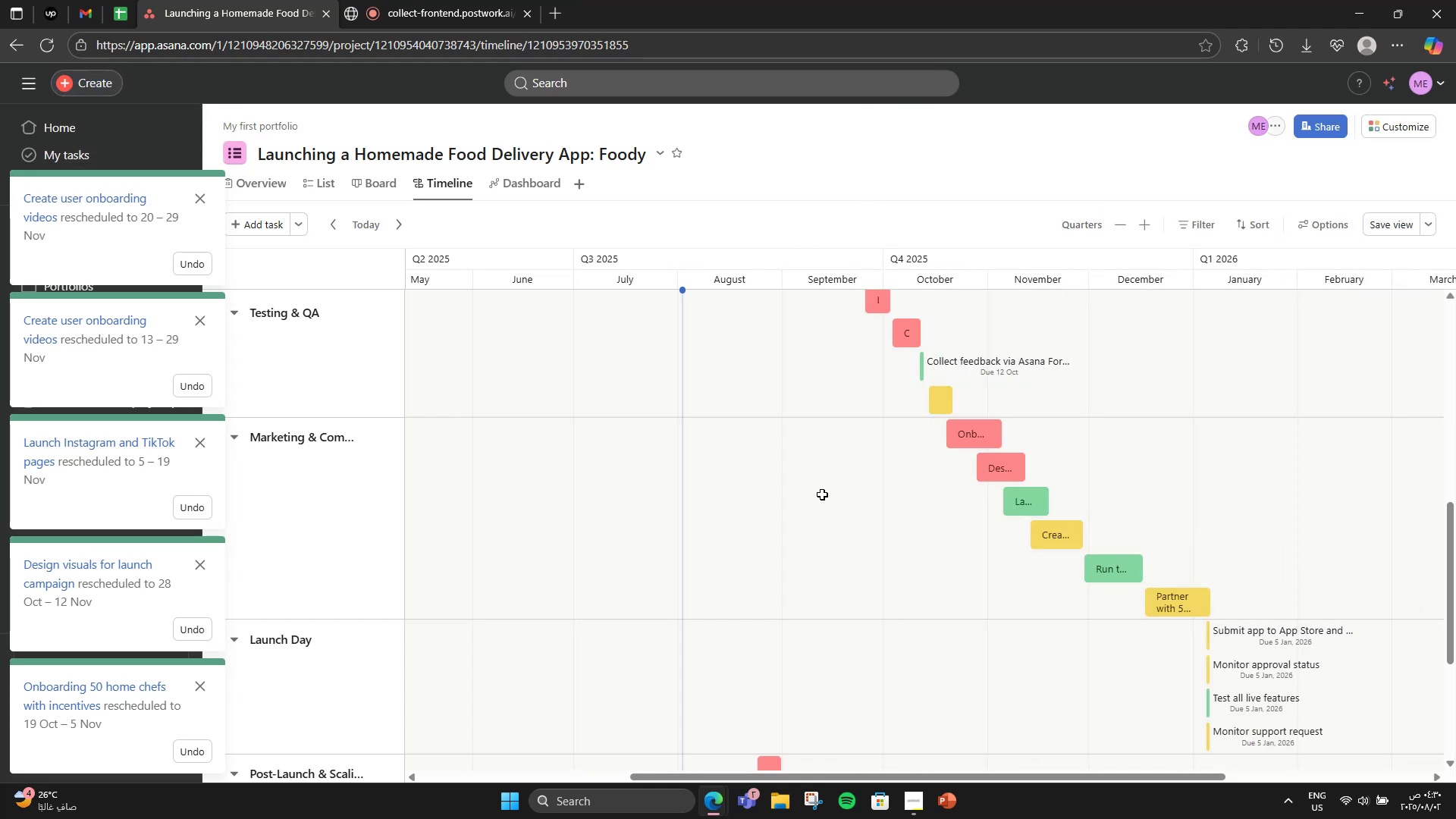 
scroll: coordinate [822, 494], scroll_direction: down, amount: 4.0
 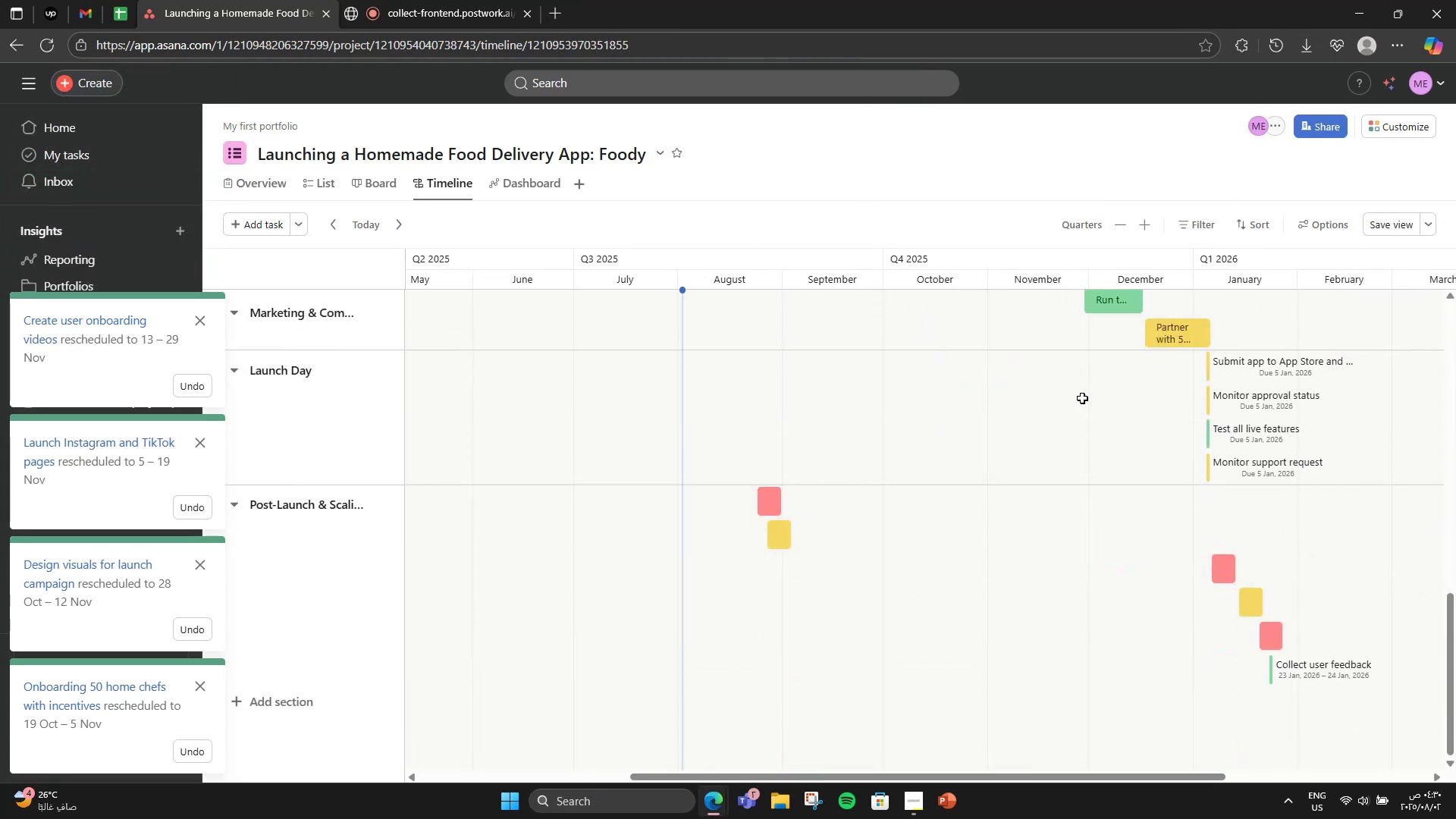 
scroll: coordinate [1163, 551], scroll_direction: up, amount: 8.0
 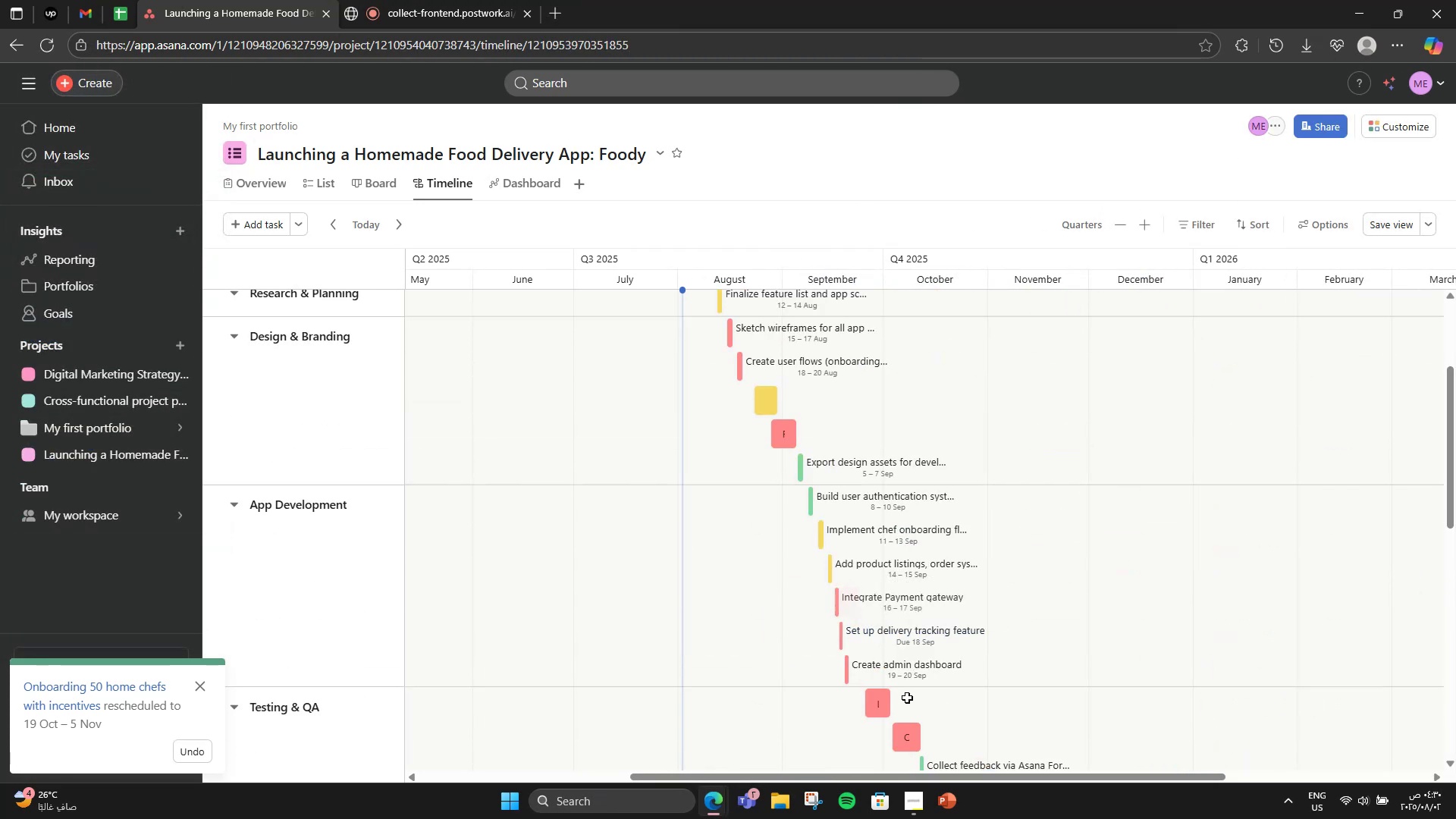 
left_click([858, 680])
 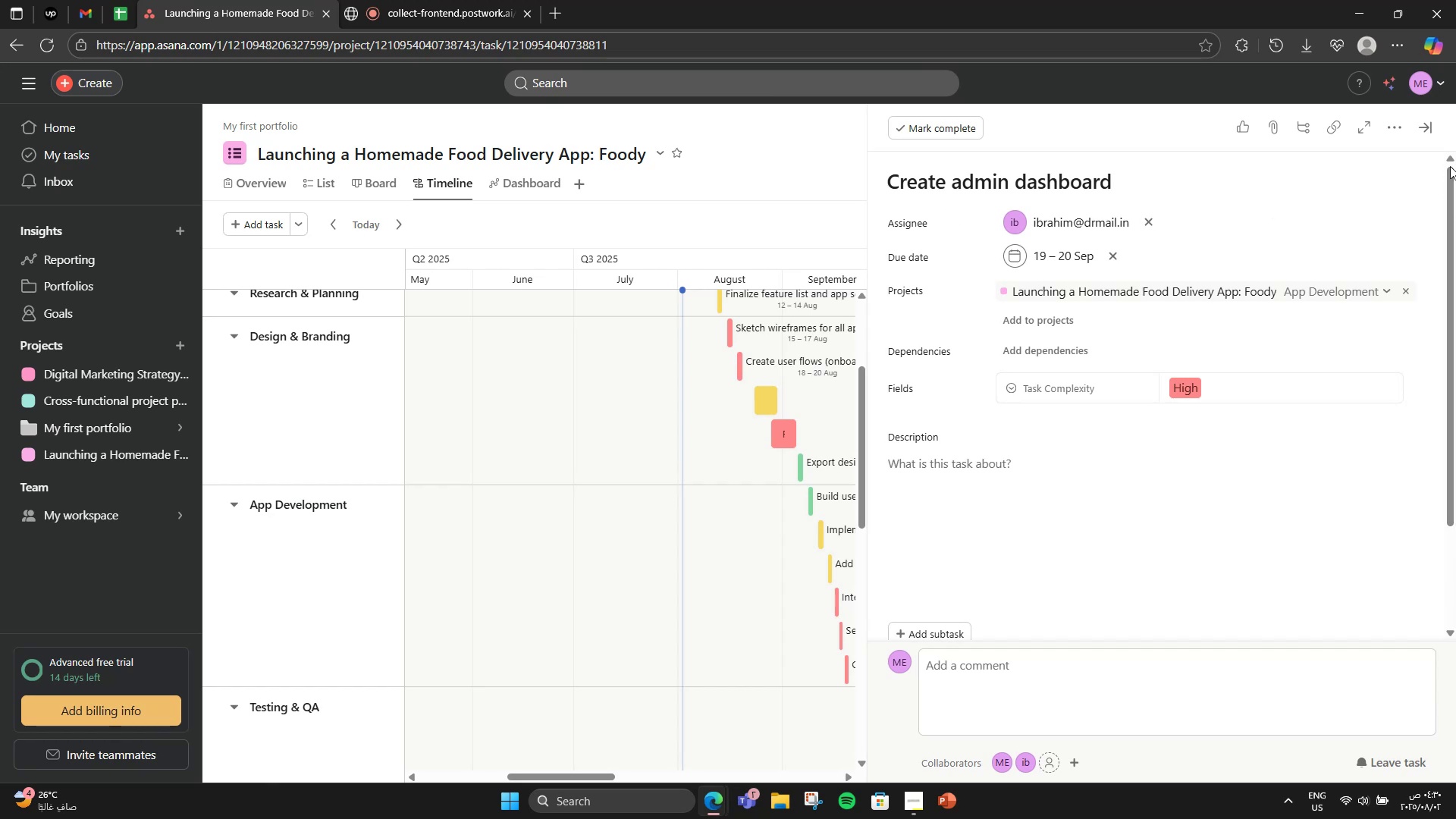 
double_click([1433, 130])
 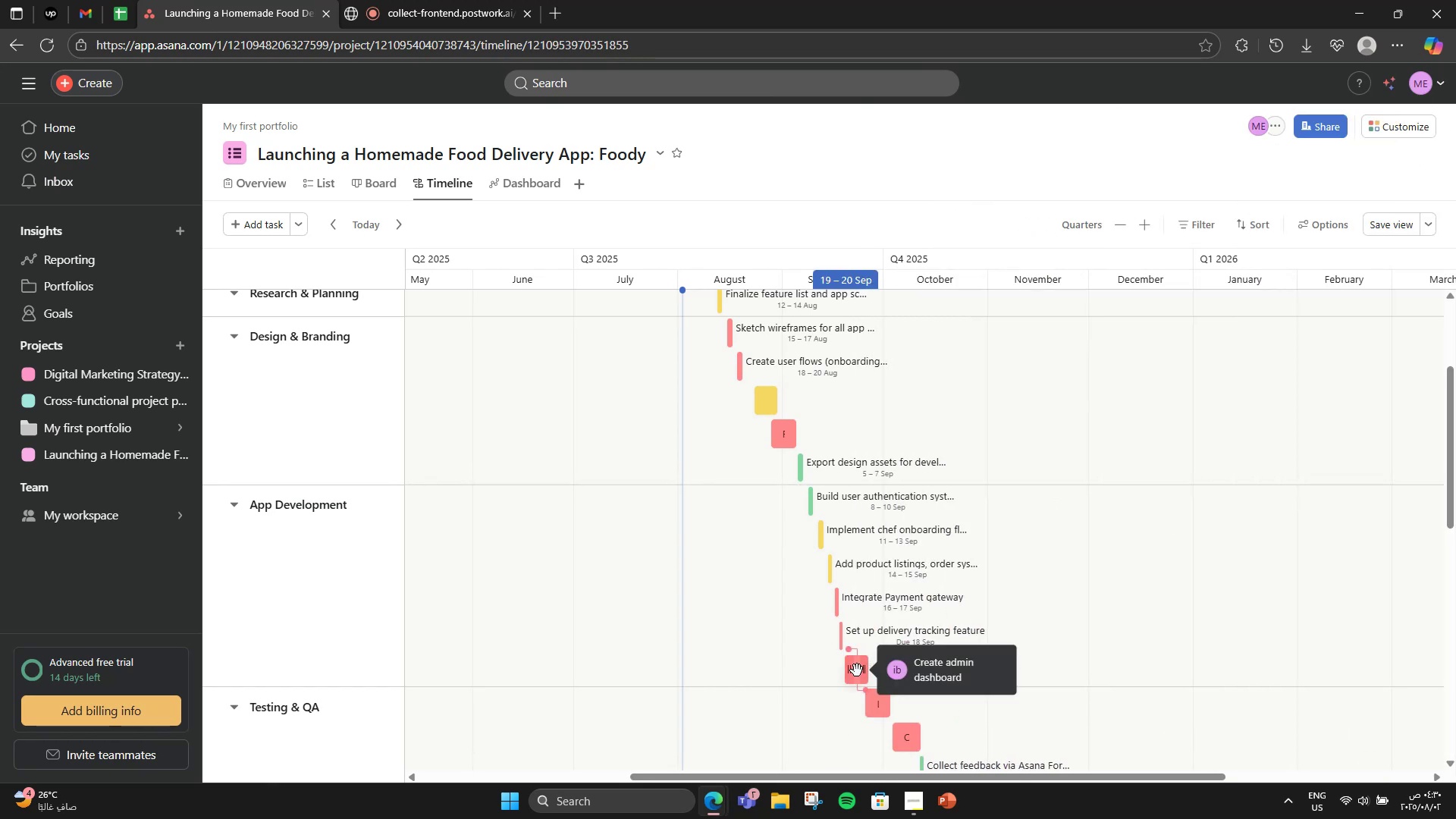 
left_click_drag(start_coordinate=[863, 673], to_coordinate=[899, 663])
 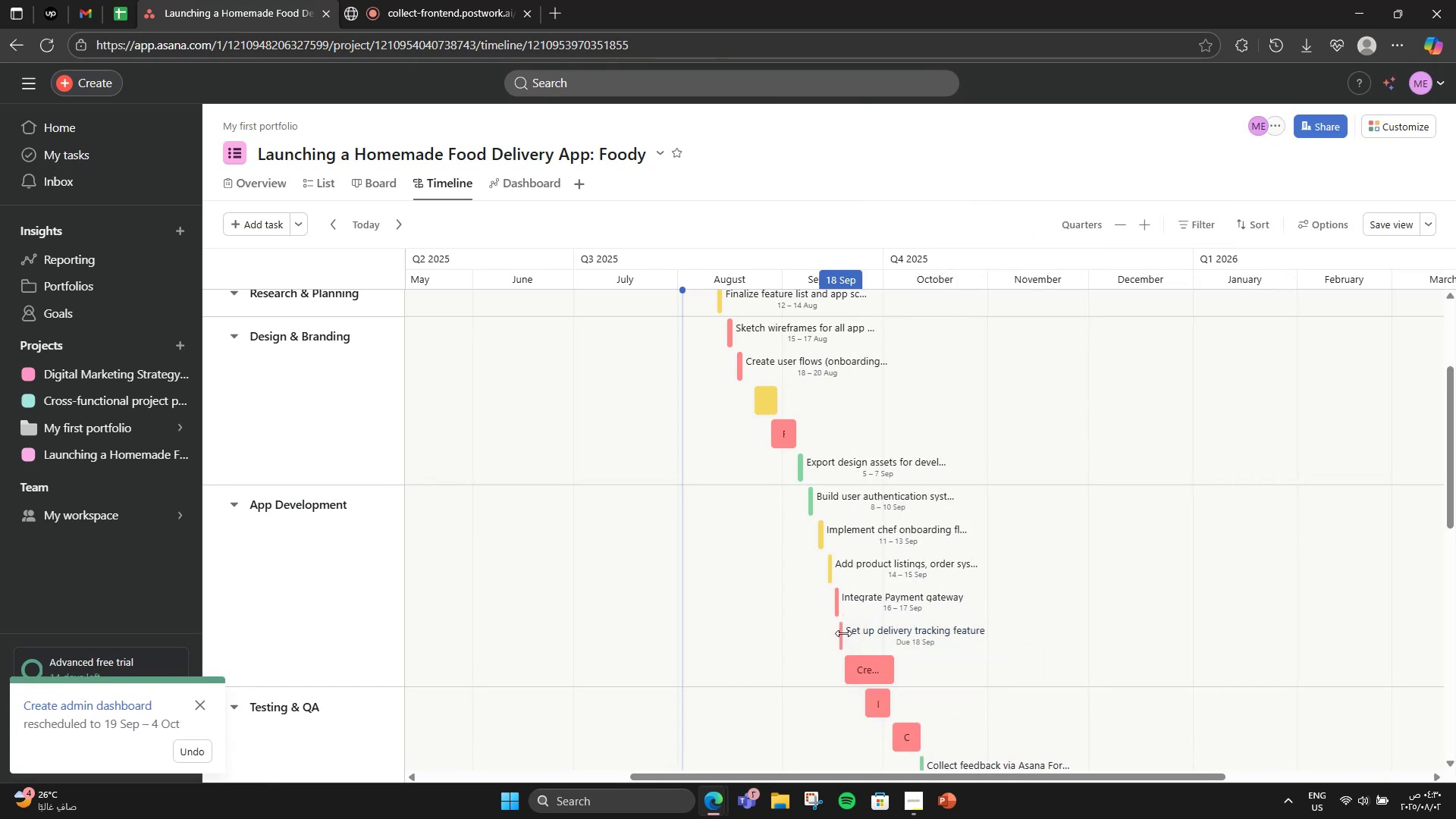 
left_click_drag(start_coordinate=[844, 633], to_coordinate=[811, 633])
 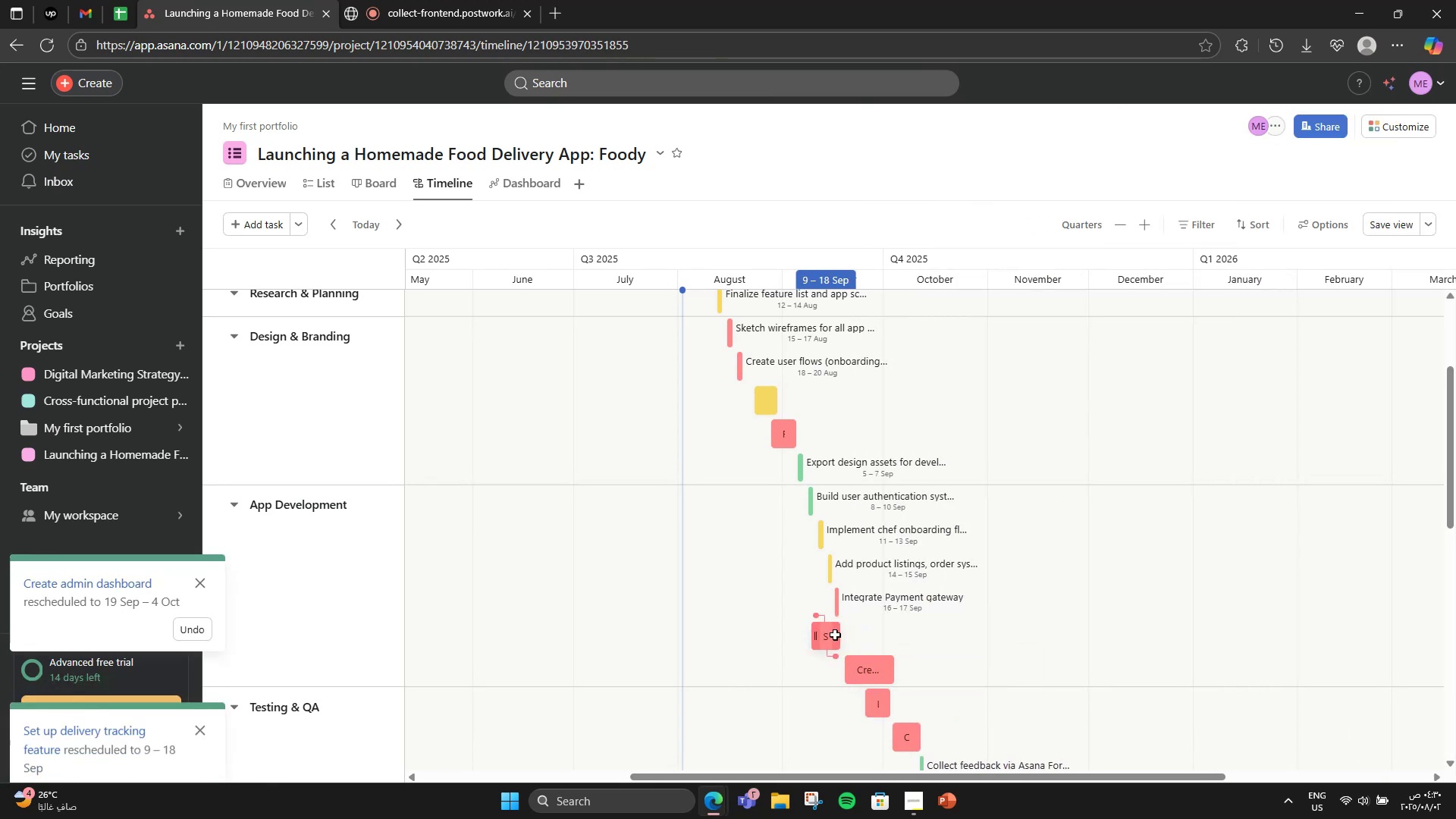 
left_click_drag(start_coordinate=[835, 635], to_coordinate=[865, 636])
 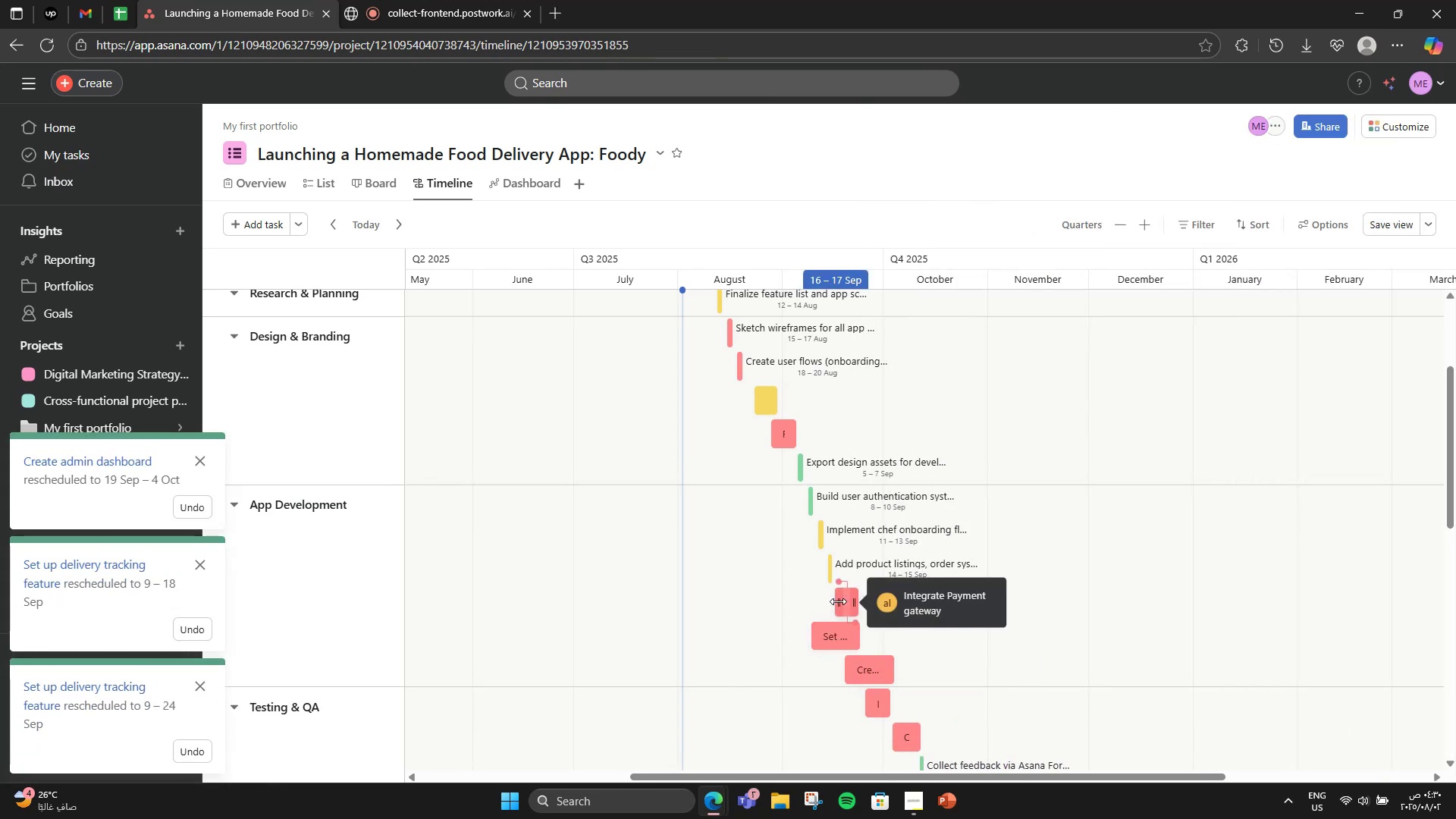 
left_click_drag(start_coordinate=[838, 601], to_coordinate=[792, 600])
 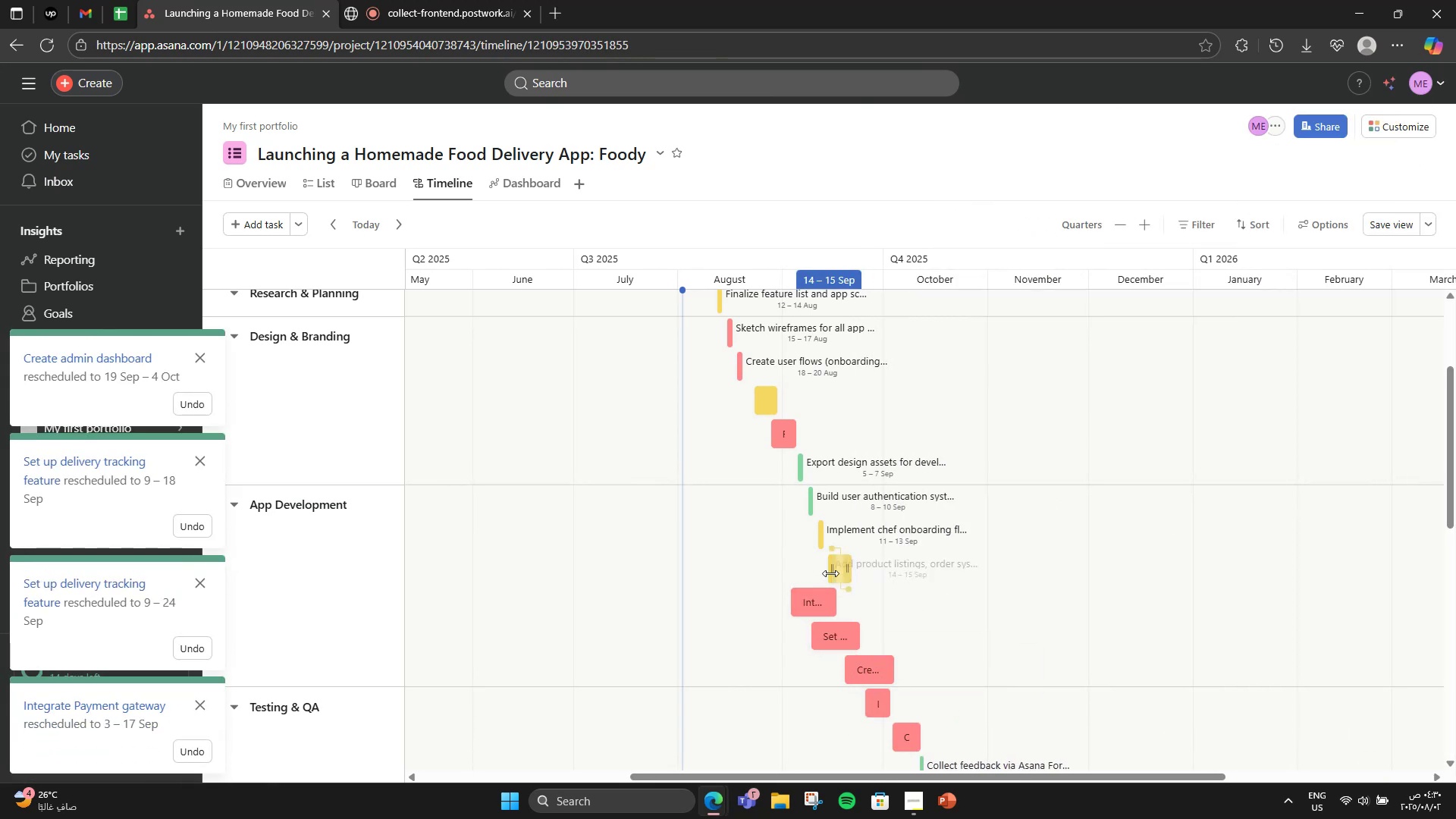 
left_click_drag(start_coordinate=[832, 573], to_coordinate=[772, 572])
 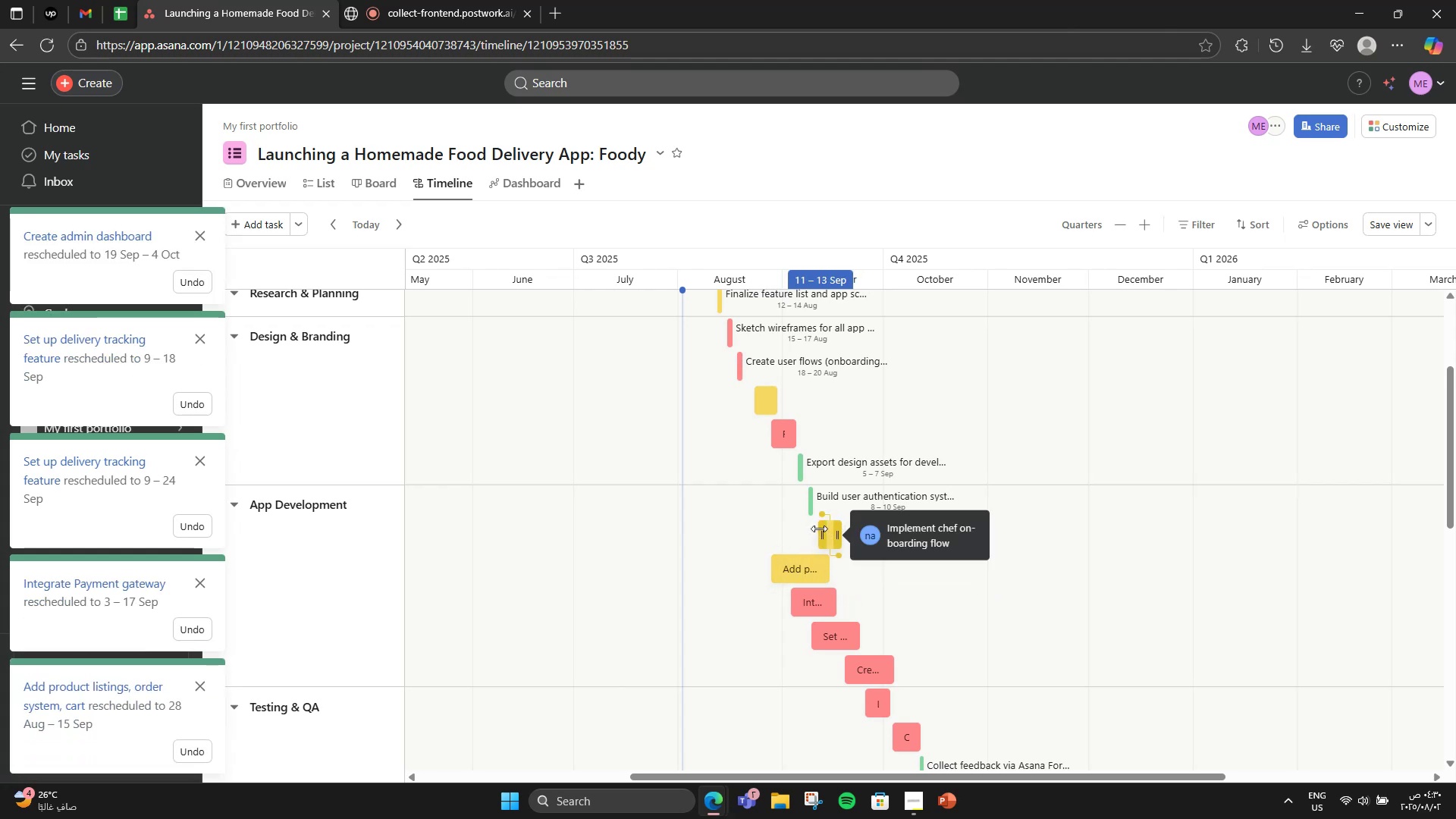 
left_click_drag(start_coordinate=[821, 531], to_coordinate=[766, 539])
 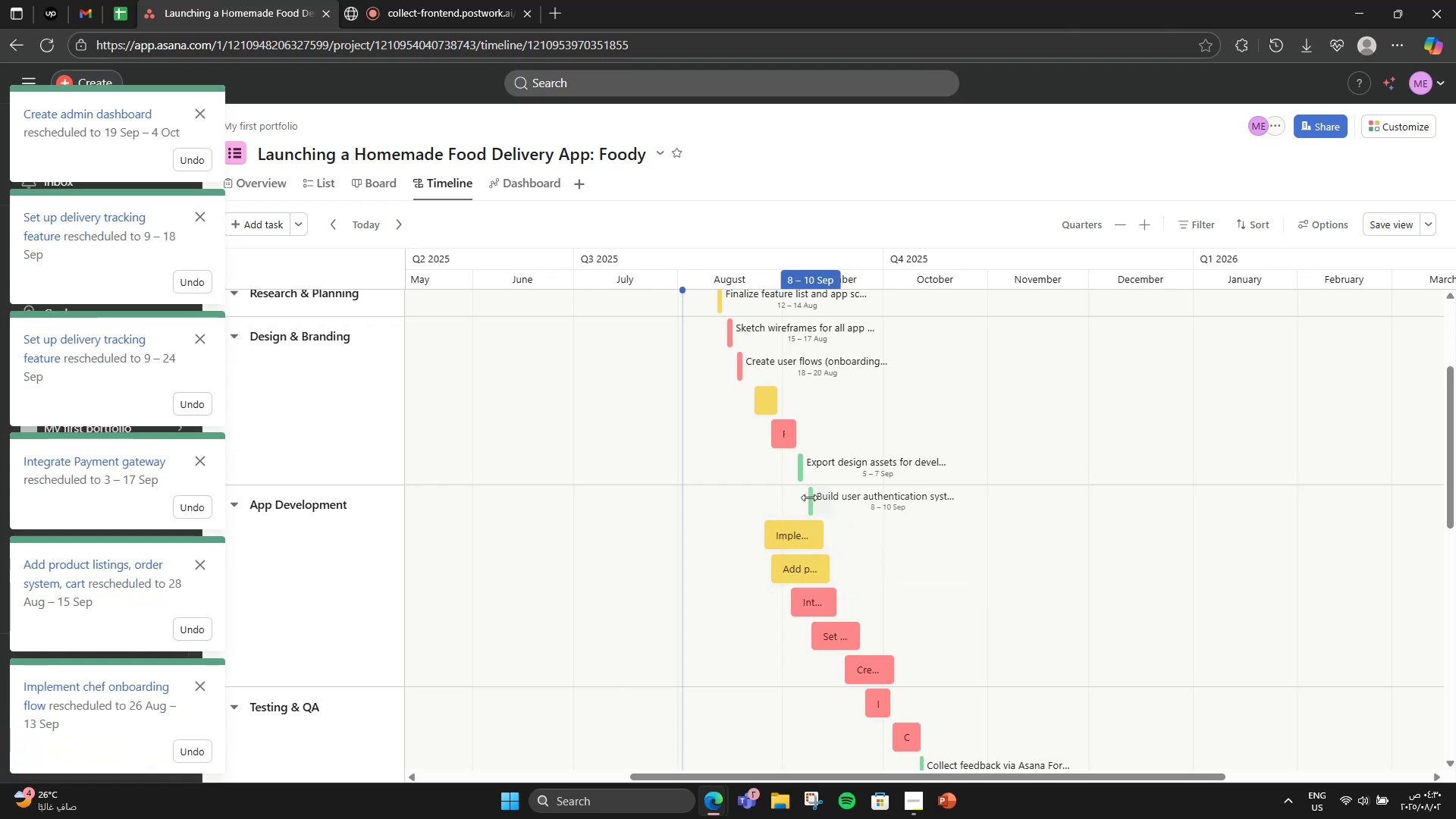 
left_click_drag(start_coordinate=[810, 499], to_coordinate=[761, 510])
 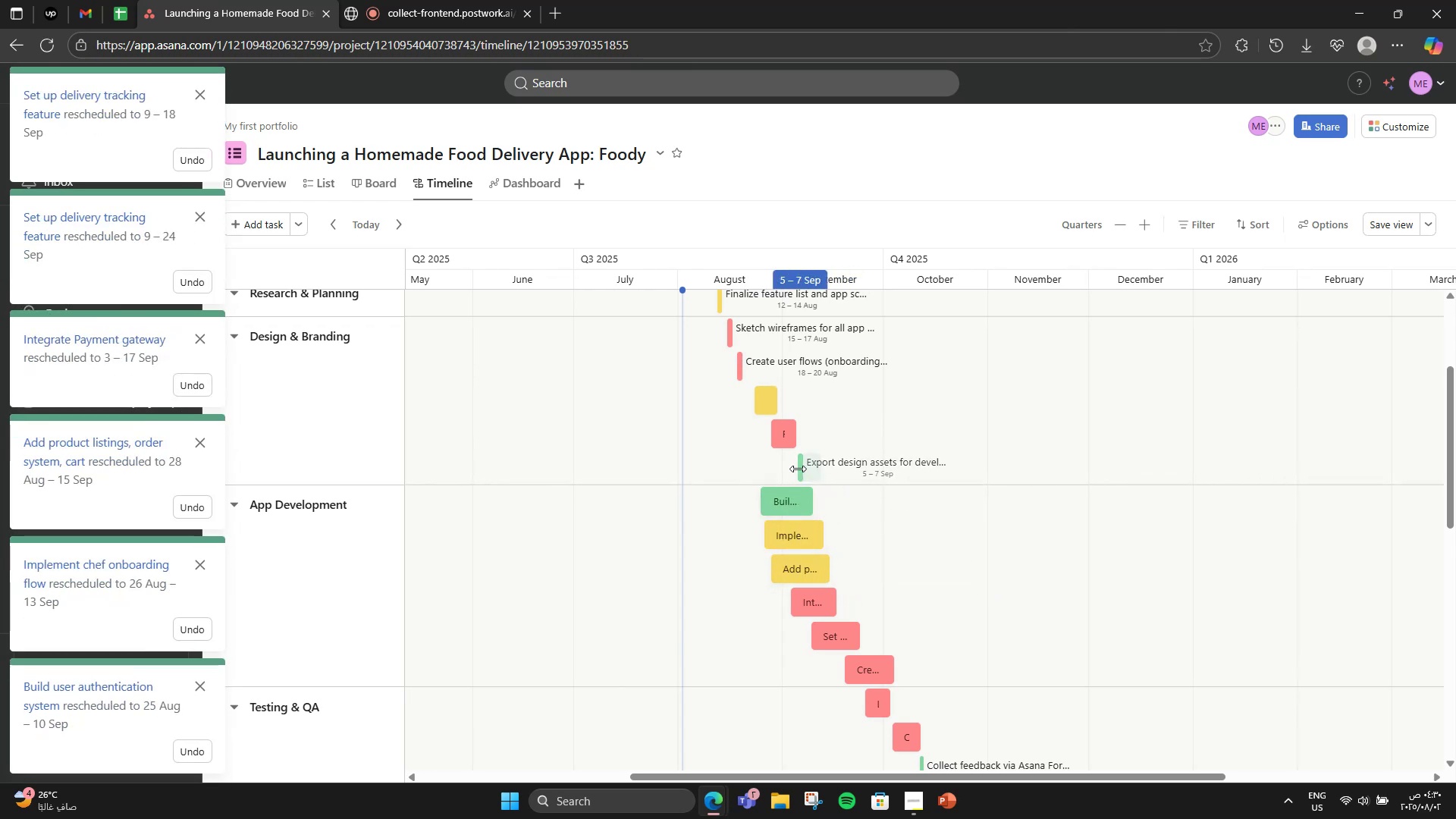 
left_click_drag(start_coordinate=[798, 466], to_coordinate=[758, 476])
 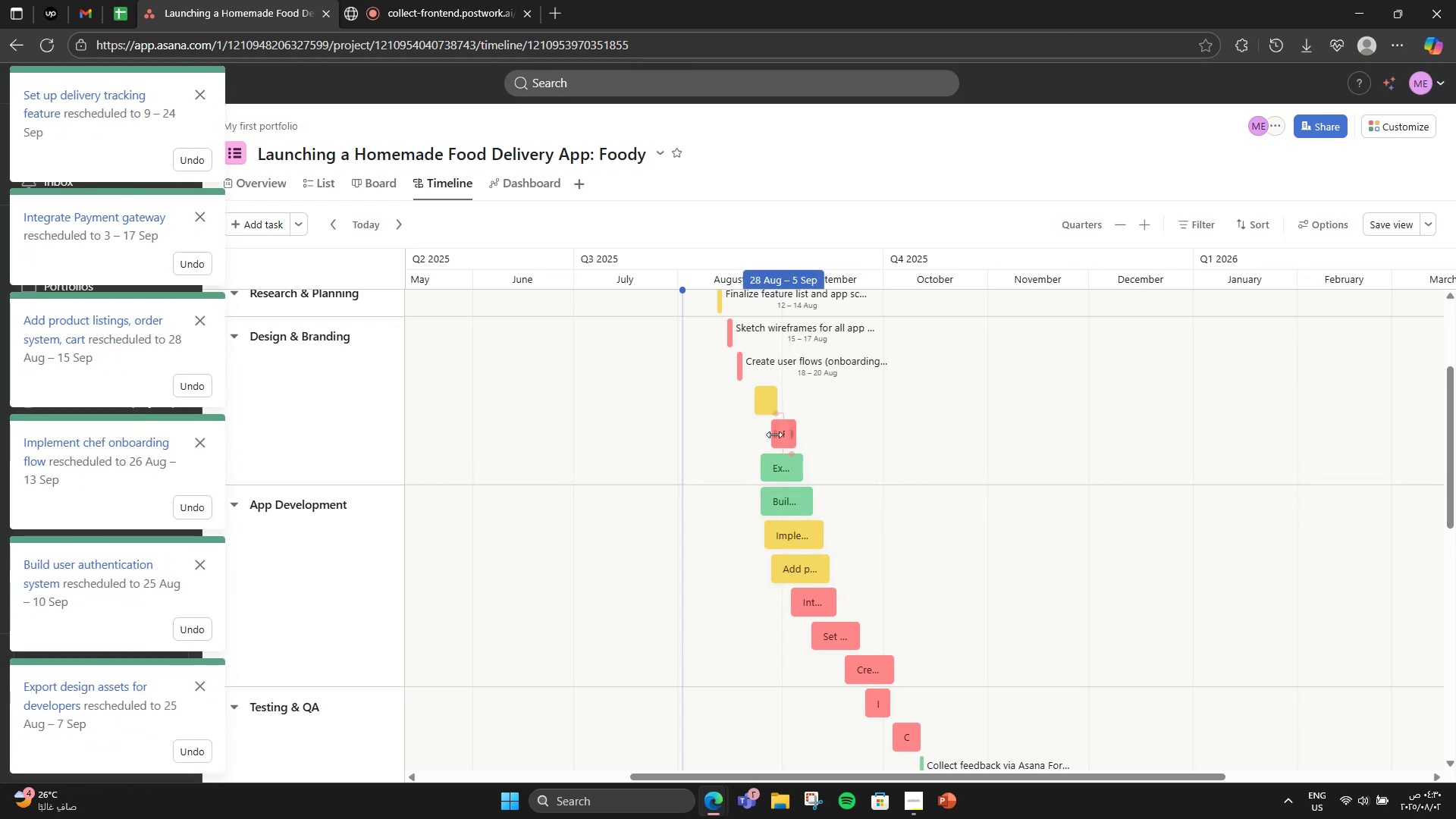 
left_click_drag(start_coordinate=[779, 435], to_coordinate=[732, 435])
 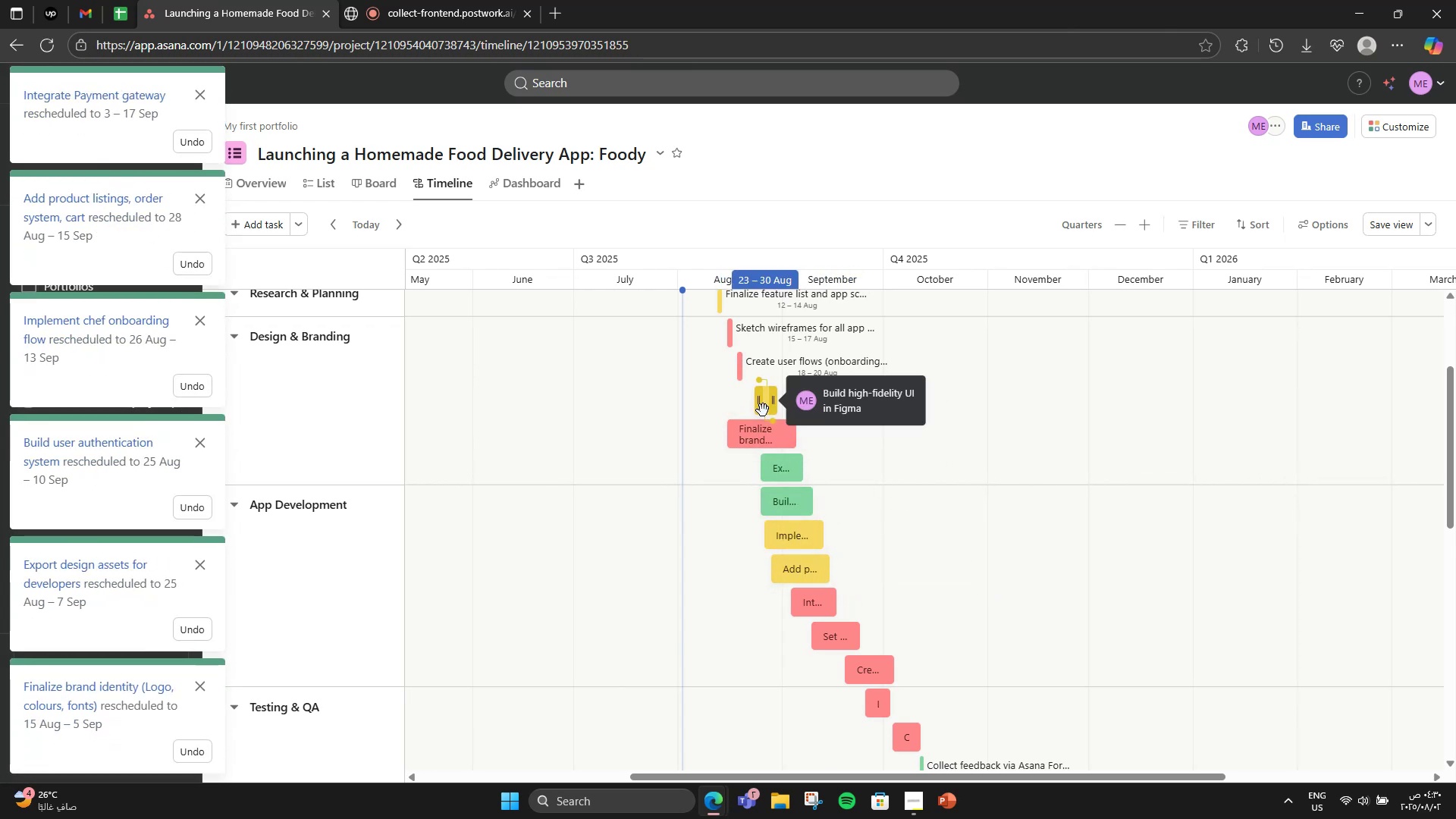 
left_click_drag(start_coordinate=[756, 409], to_coordinate=[725, 409])
 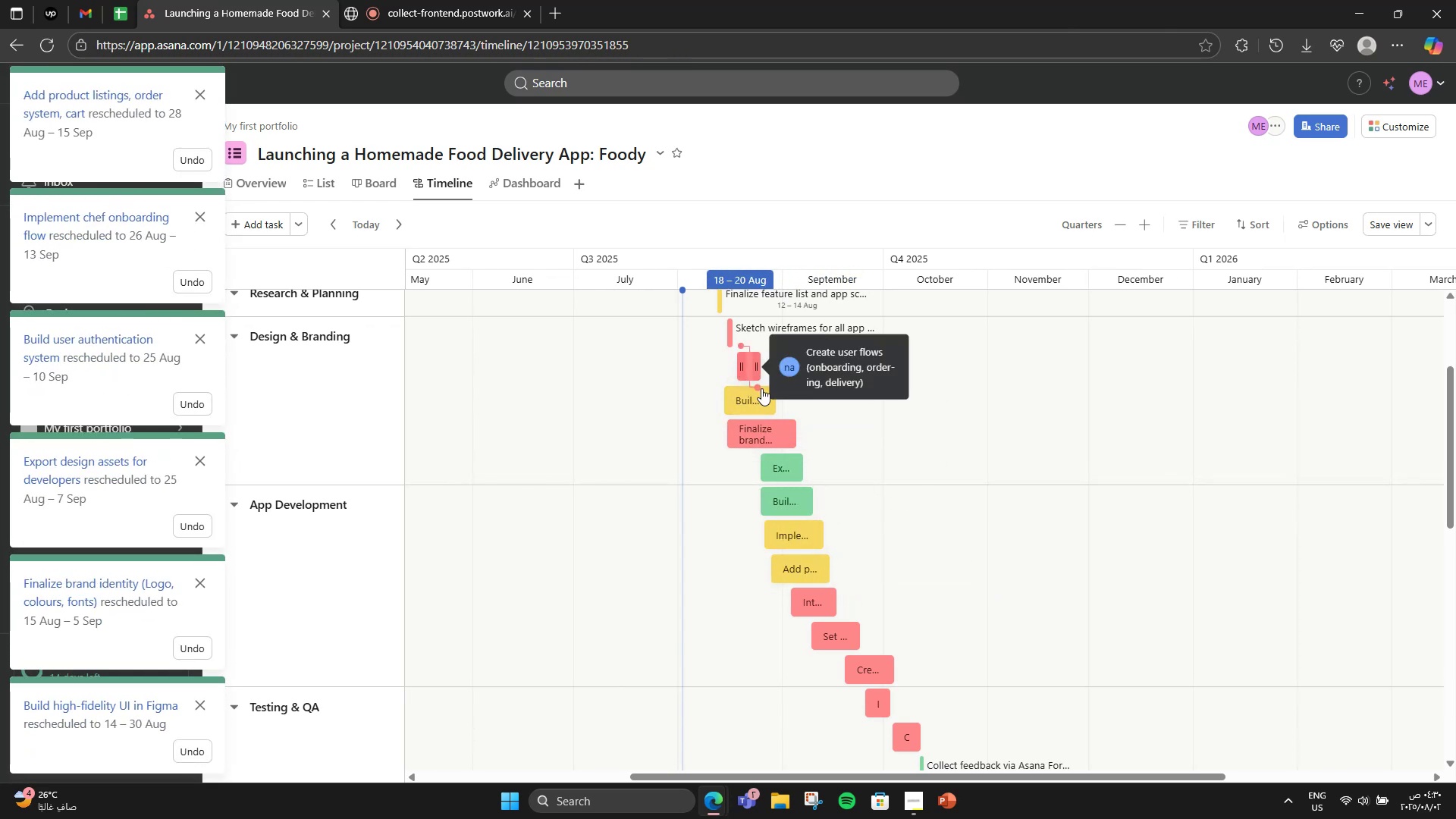 
left_click_drag(start_coordinate=[770, 399], to_coordinate=[759, 395])
 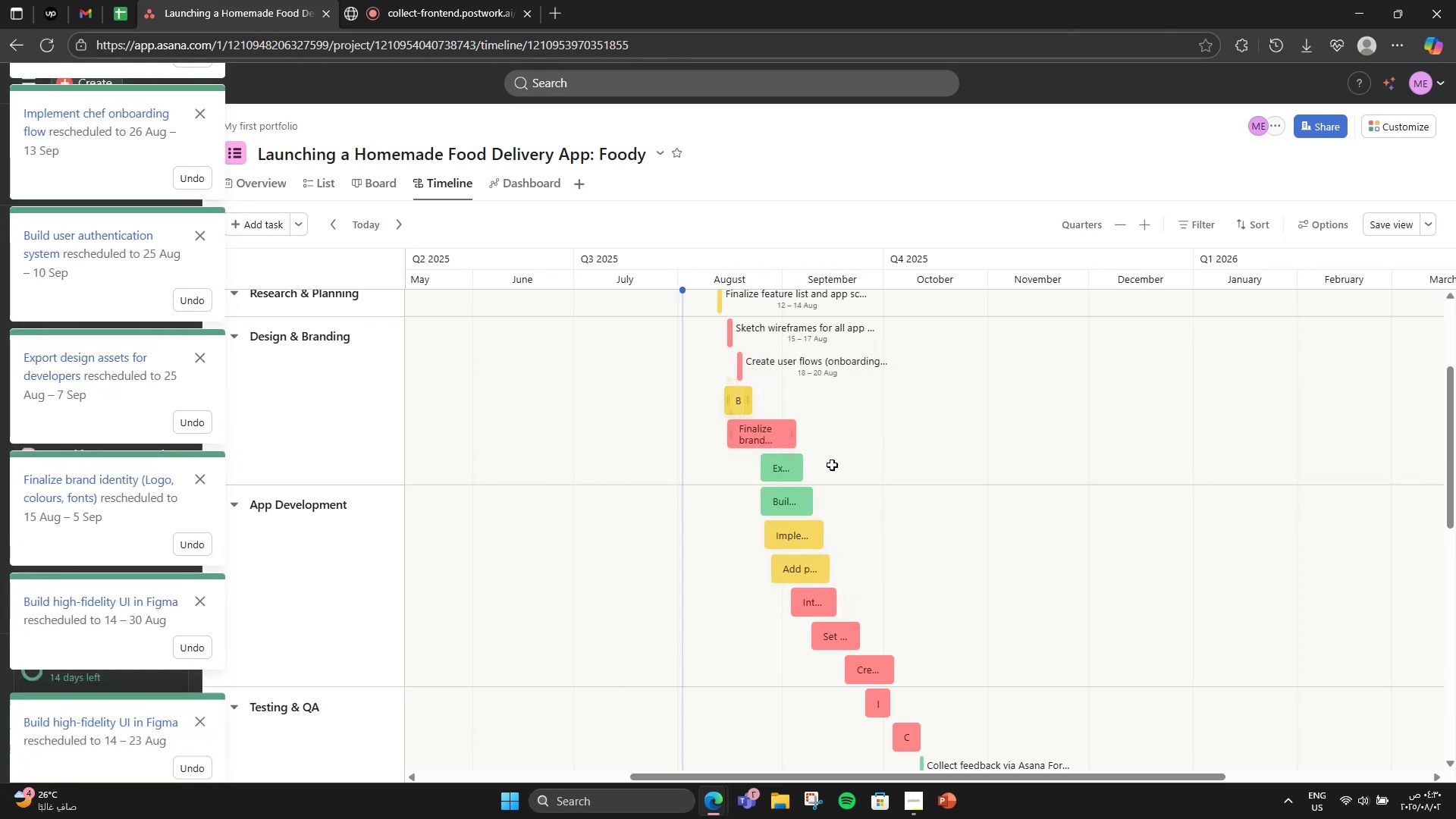 
scroll: coordinate [1028, 679], scroll_direction: down, amount: 9.0
 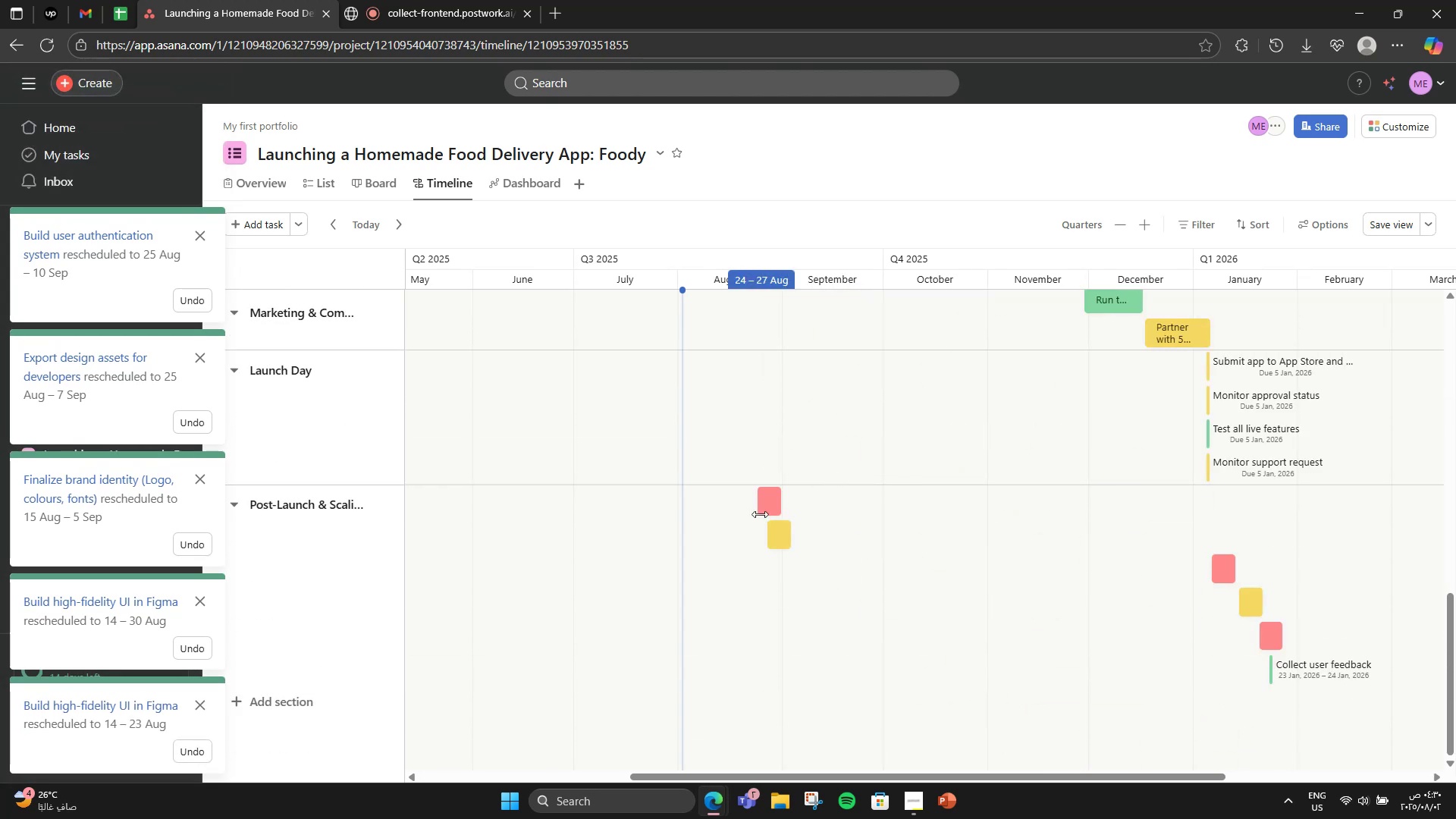 
left_click_drag(start_coordinate=[773, 502], to_coordinate=[768, 502])
 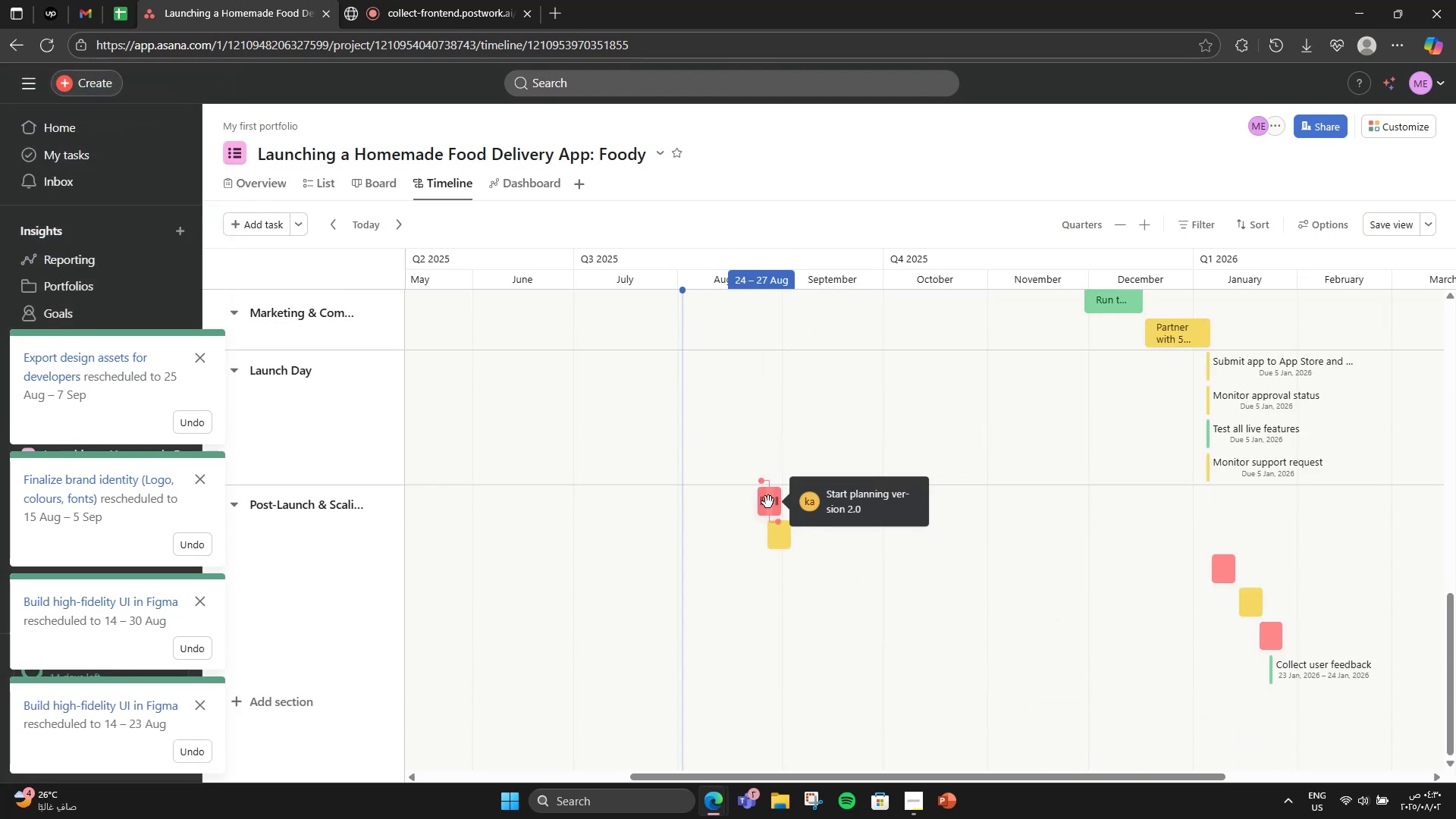 
left_click_drag(start_coordinate=[769, 503], to_coordinate=[1220, 501])
 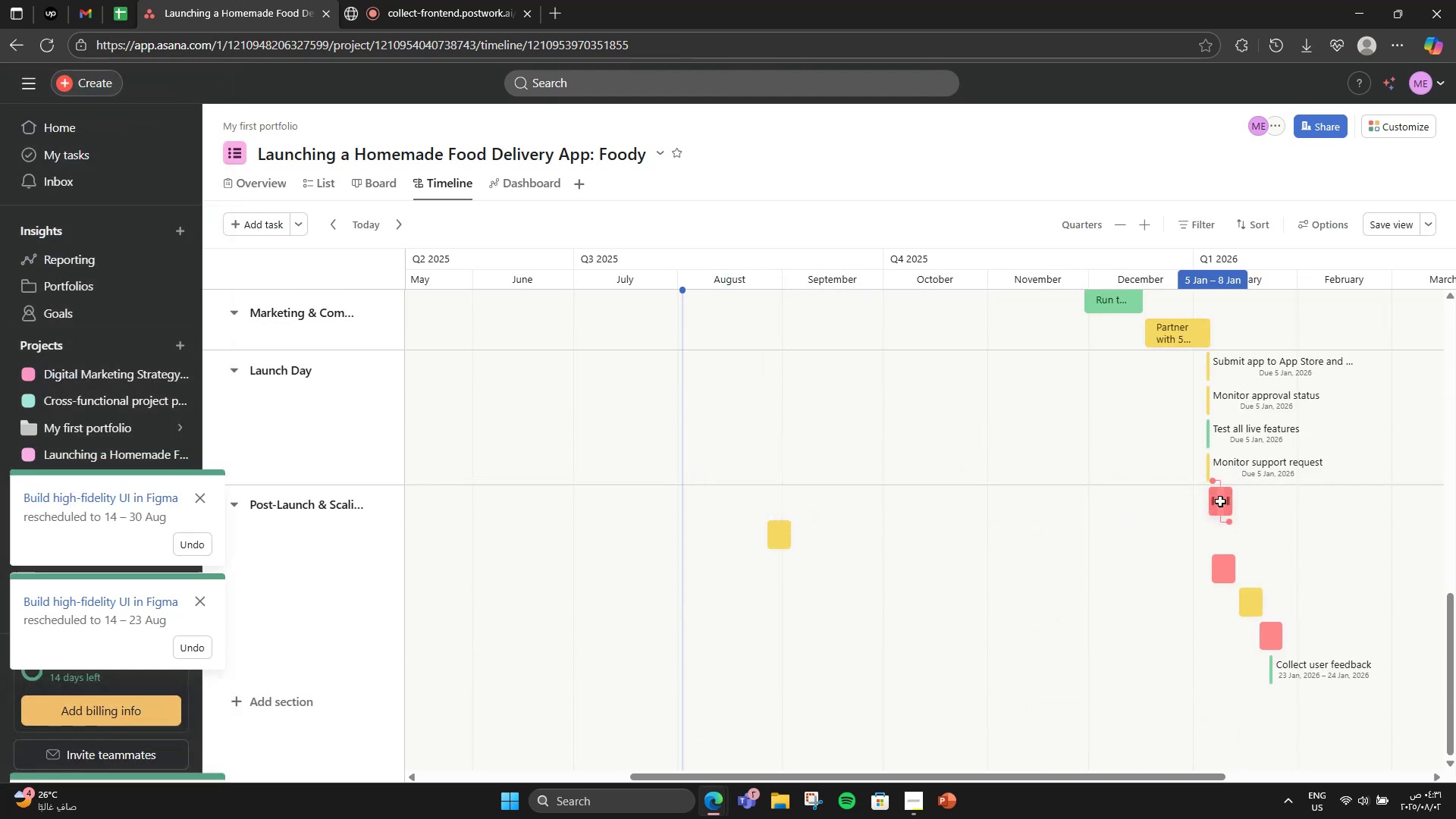 
left_click([1220, 501])
 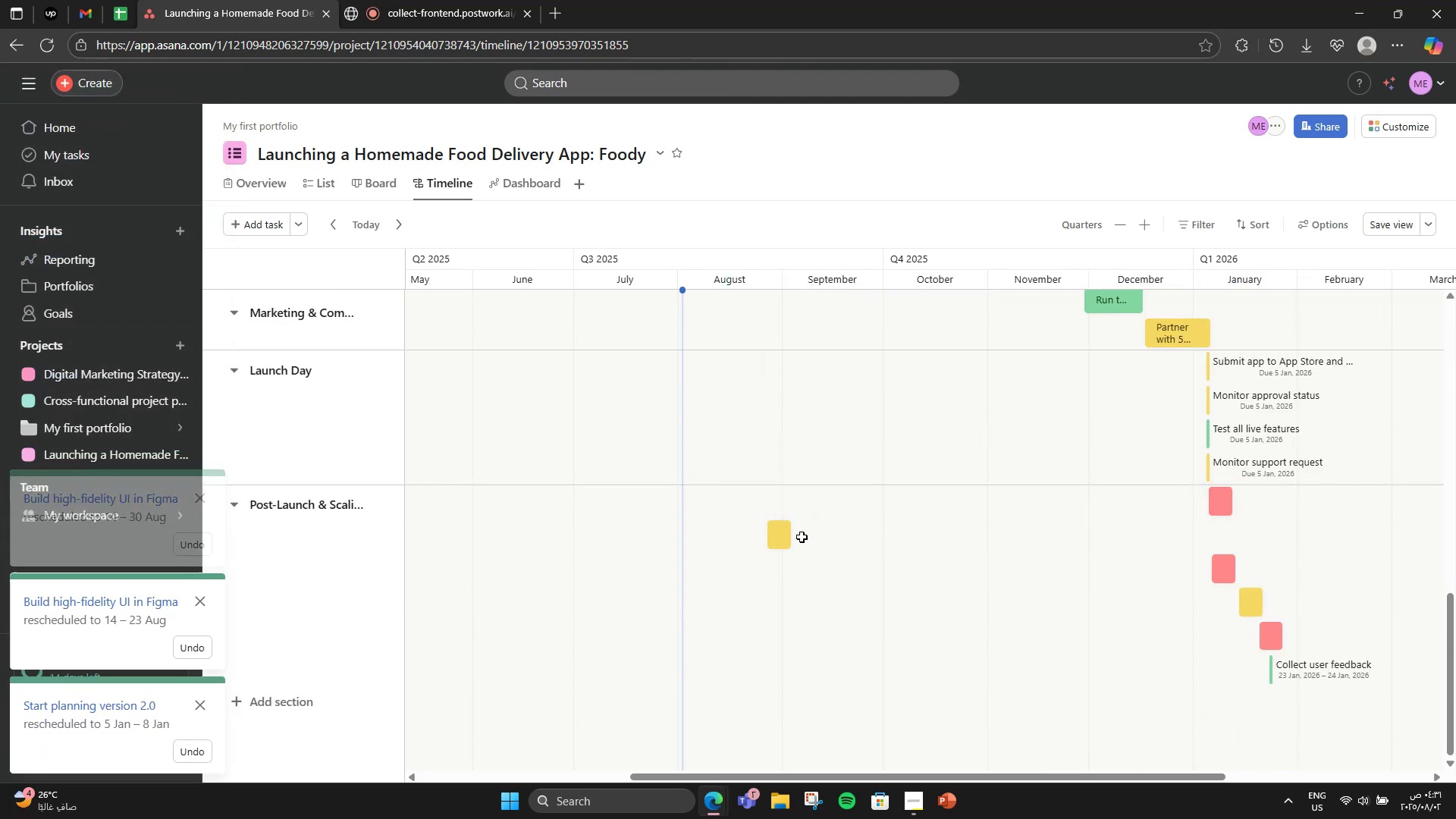 
left_click_drag(start_coordinate=[779, 541], to_coordinate=[1246, 541])
 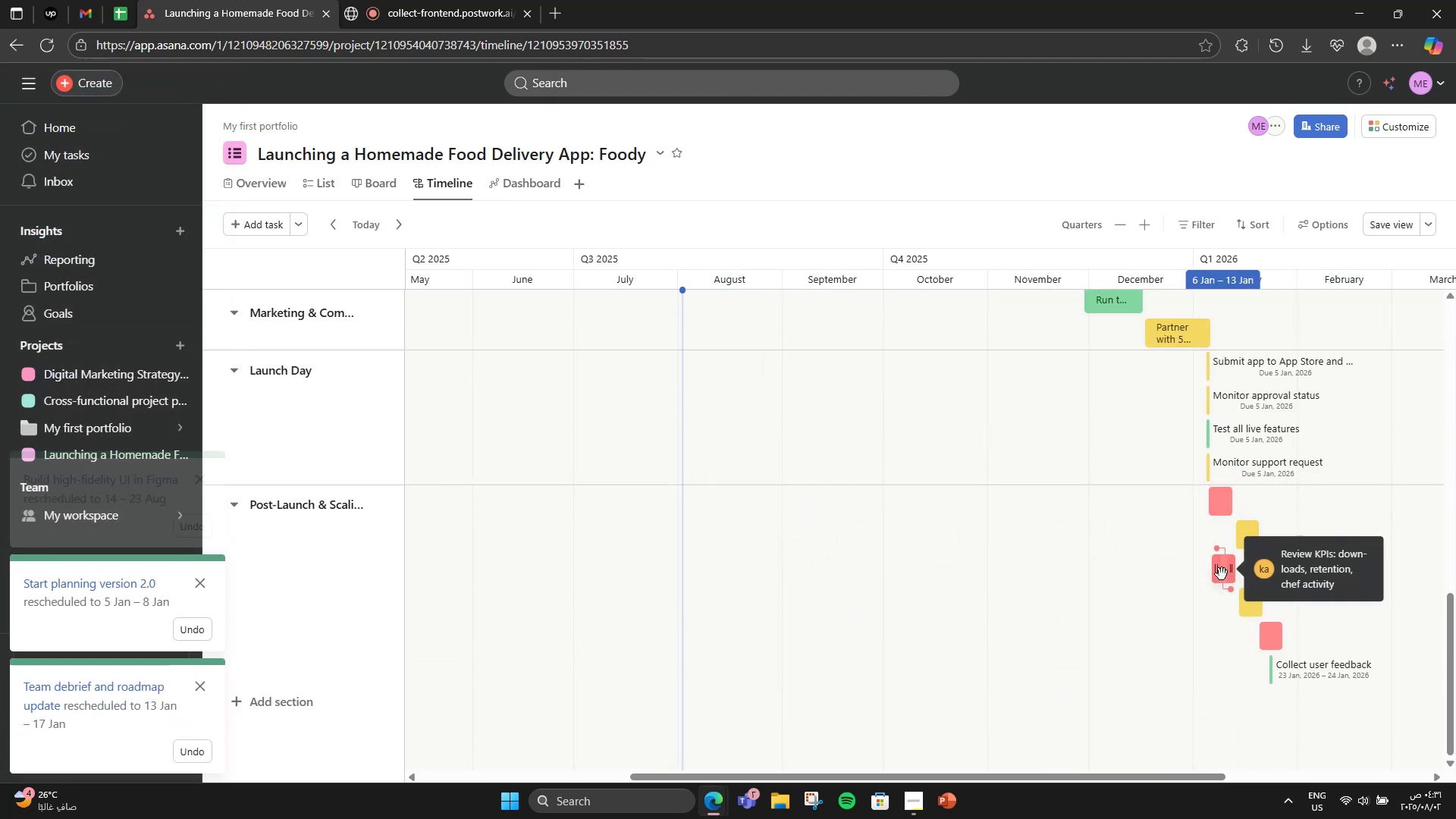 
left_click_drag(start_coordinate=[1224, 573], to_coordinate=[1266, 574])
 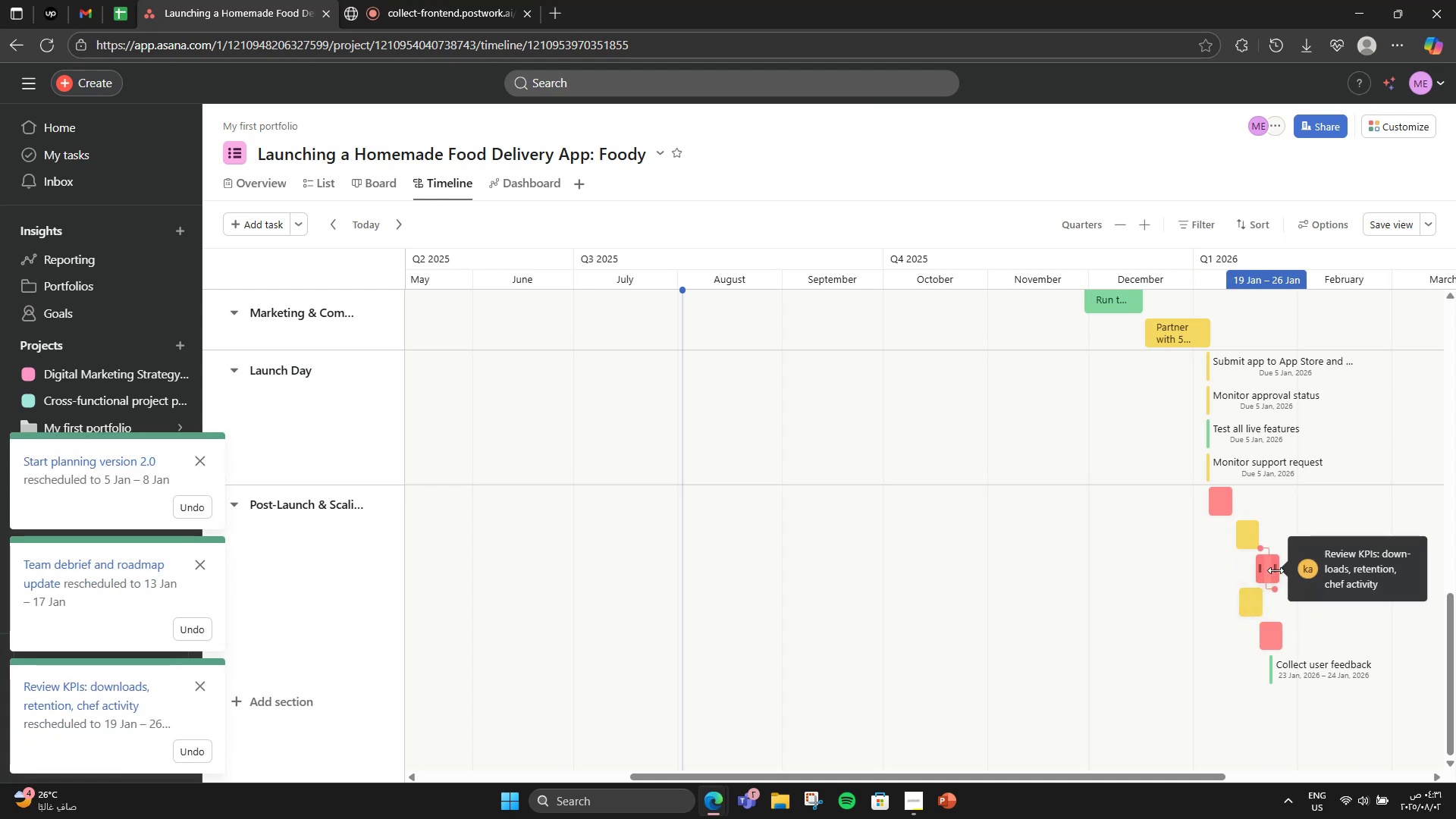 
left_click_drag(start_coordinate=[1268, 571], to_coordinate=[1242, 569])
 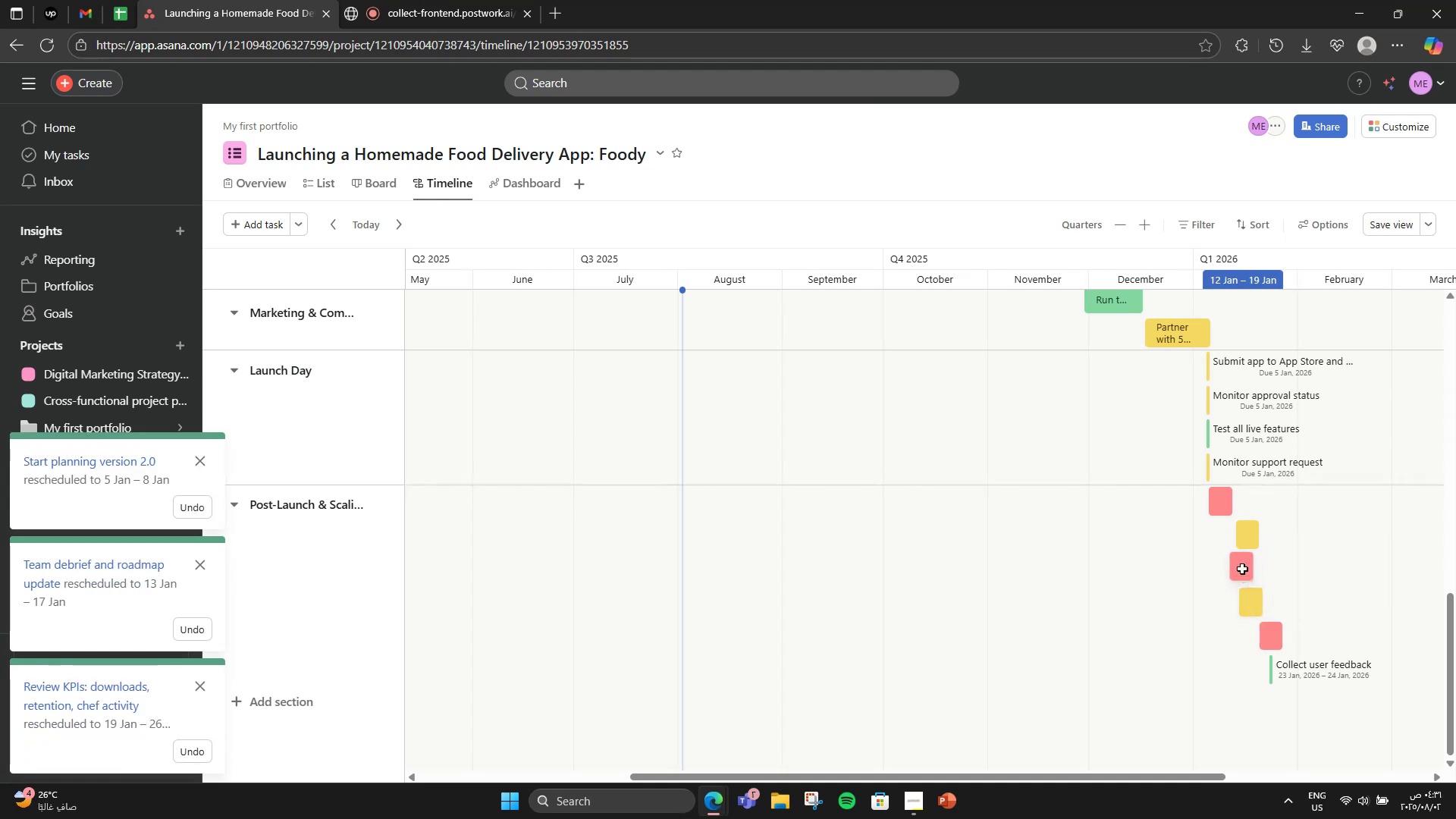 
mouse_move([1244, 538])
 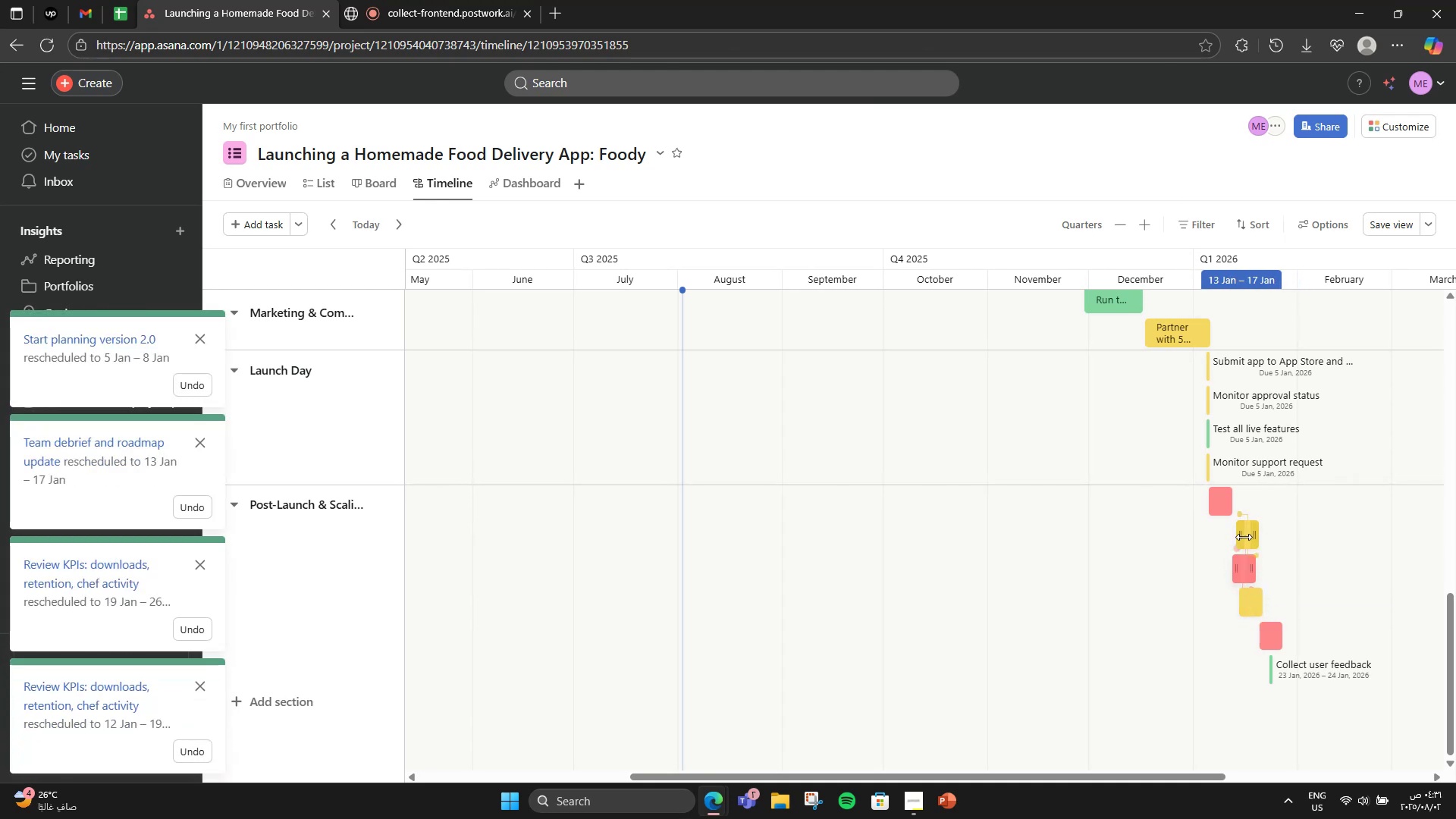 
left_click_drag(start_coordinate=[1244, 537], to_coordinate=[1227, 536])
 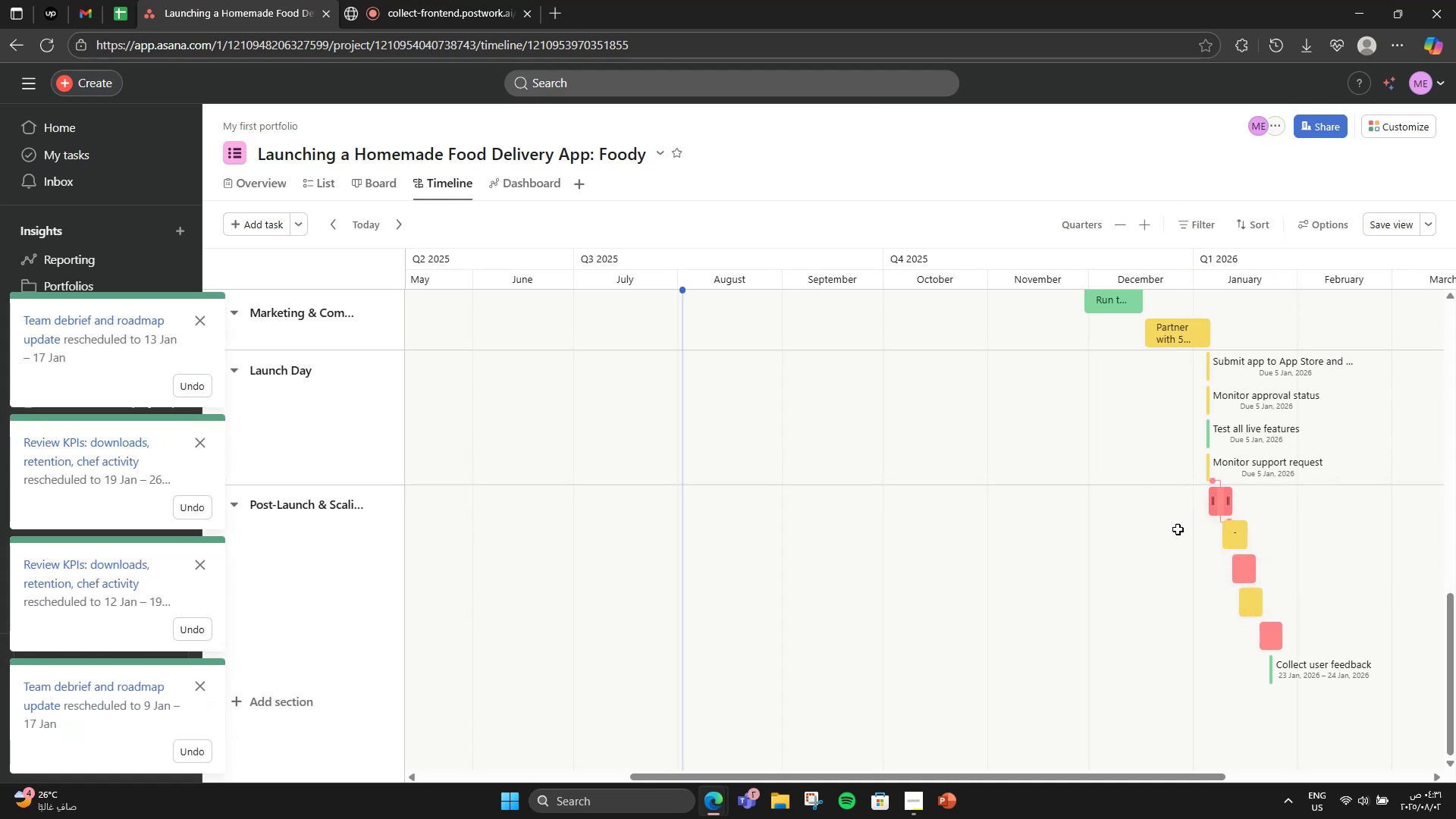 
scroll: coordinate [775, 585], scroll_direction: up, amount: 13.0
 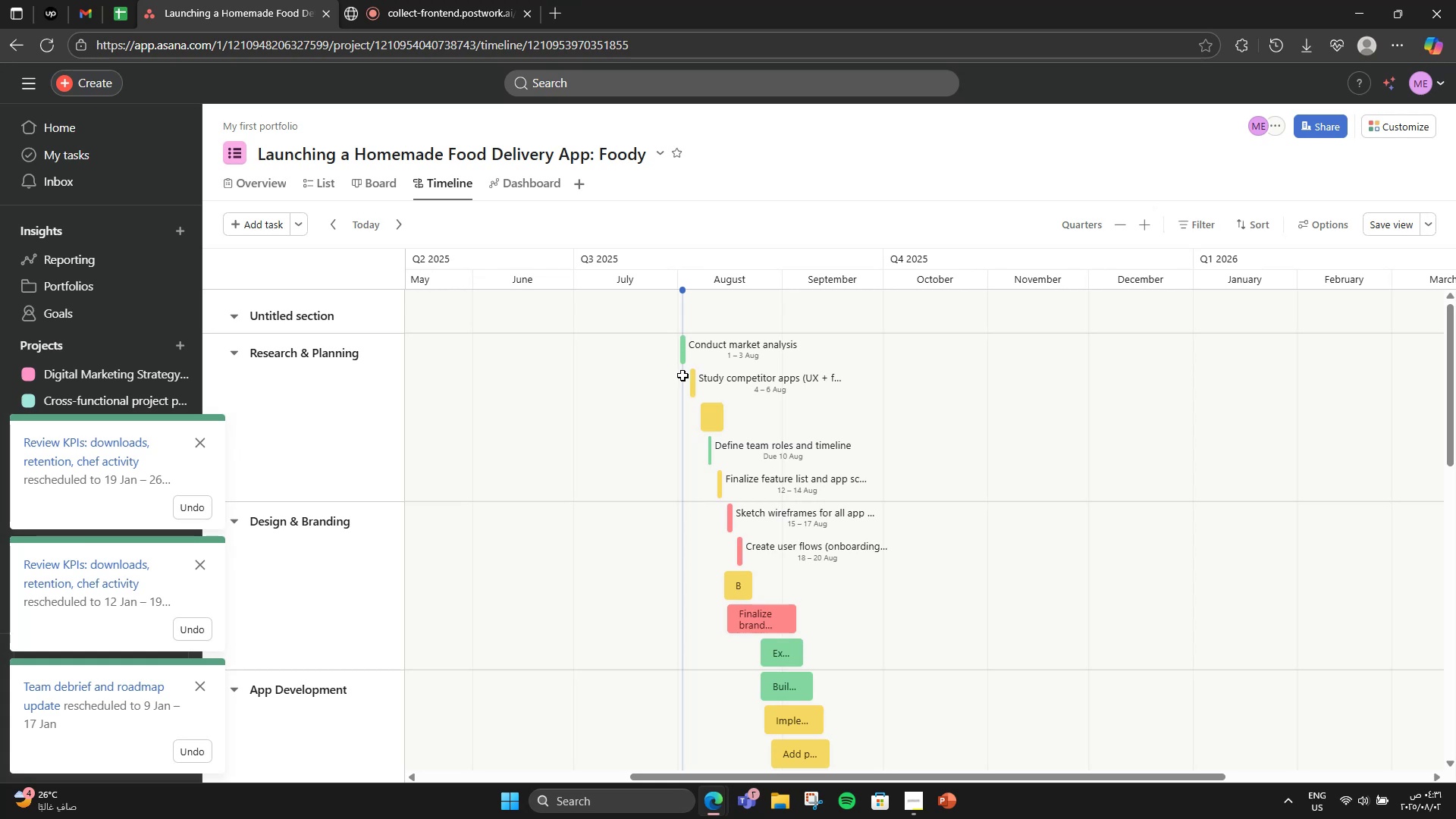 
scroll: coordinate [785, 394], scroll_direction: down, amount: 9.0
 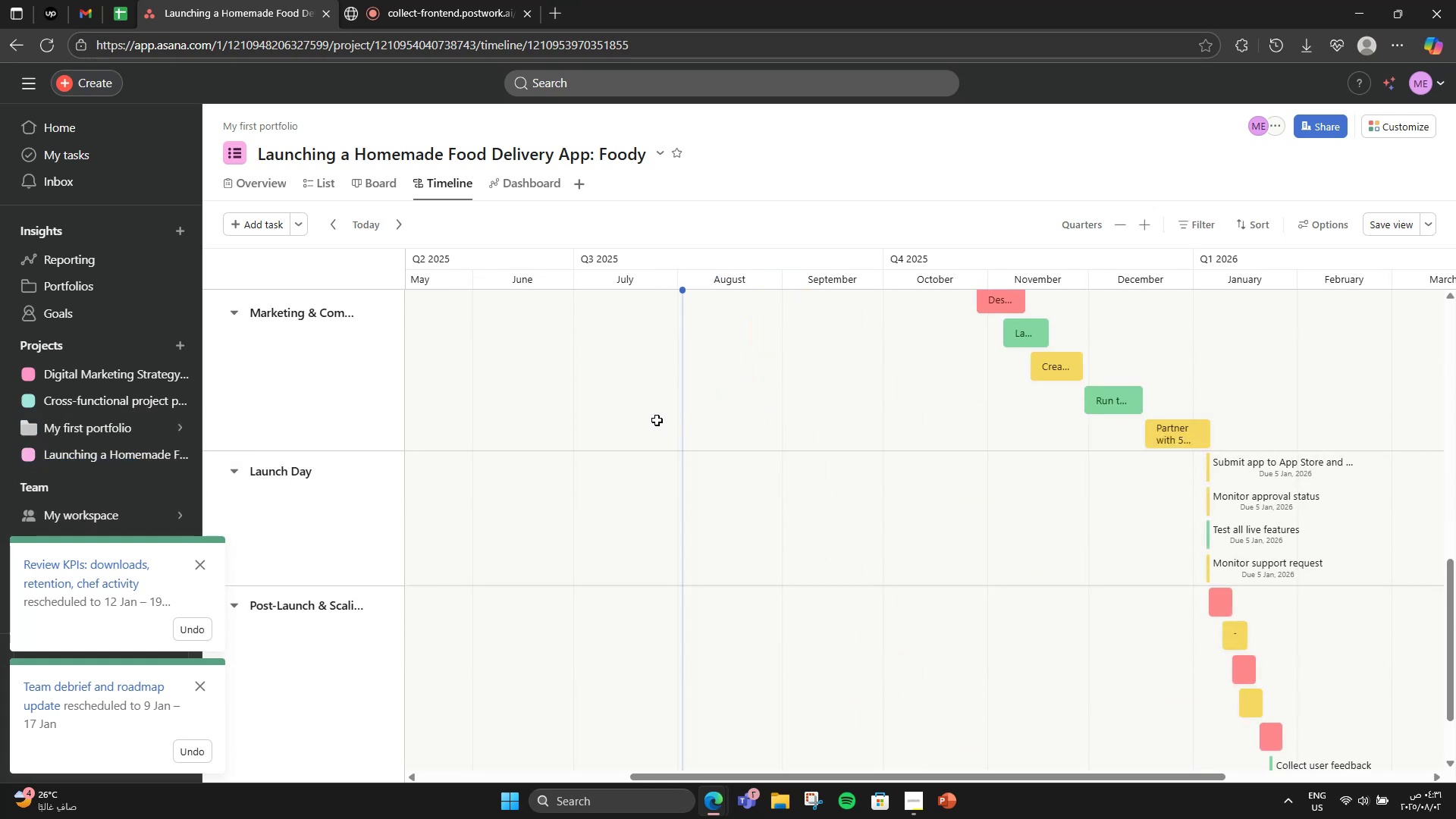 
left_click([657, 420])
 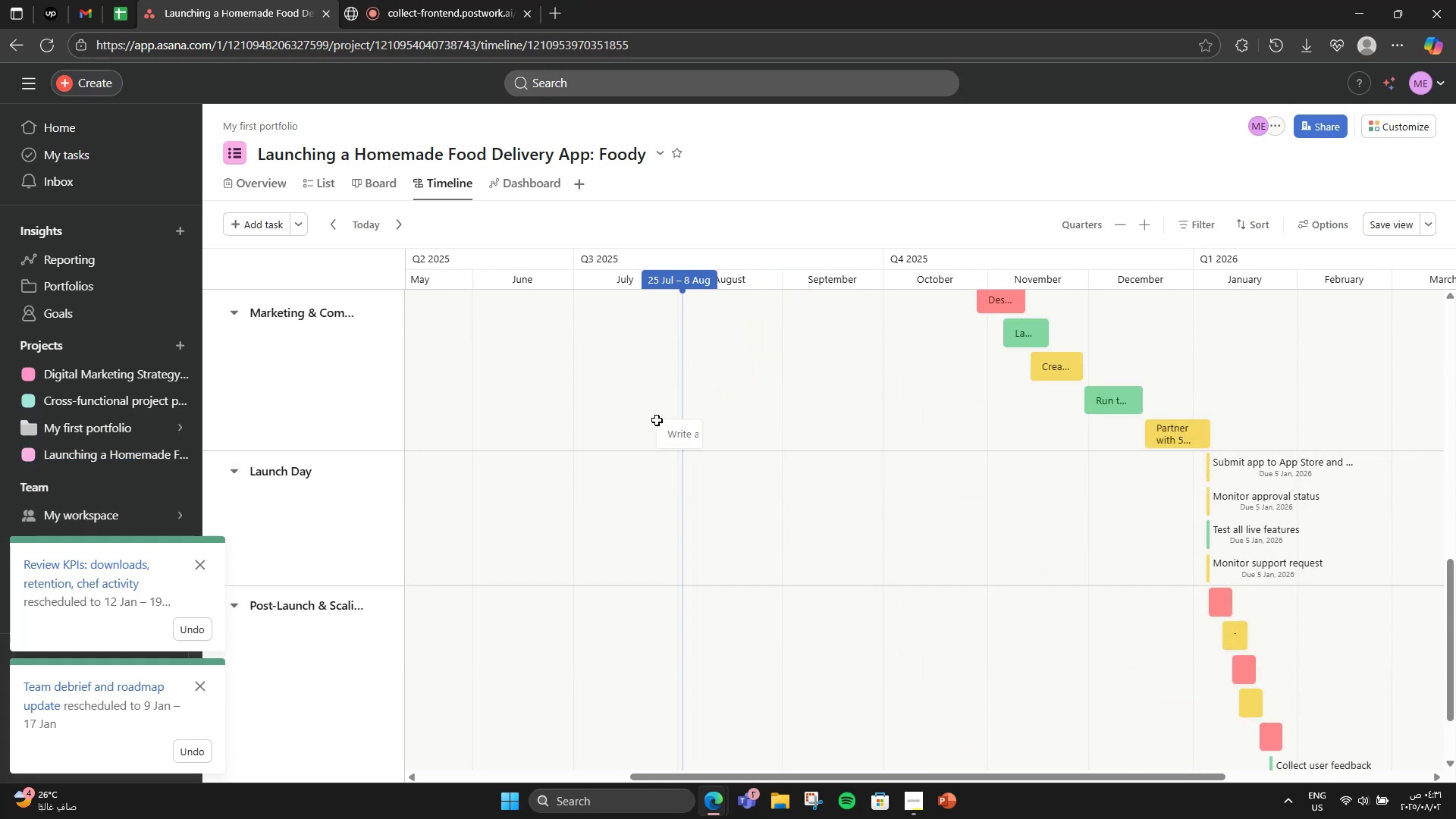 
scroll: coordinate [655, 402], scroll_direction: down, amount: 3.0
 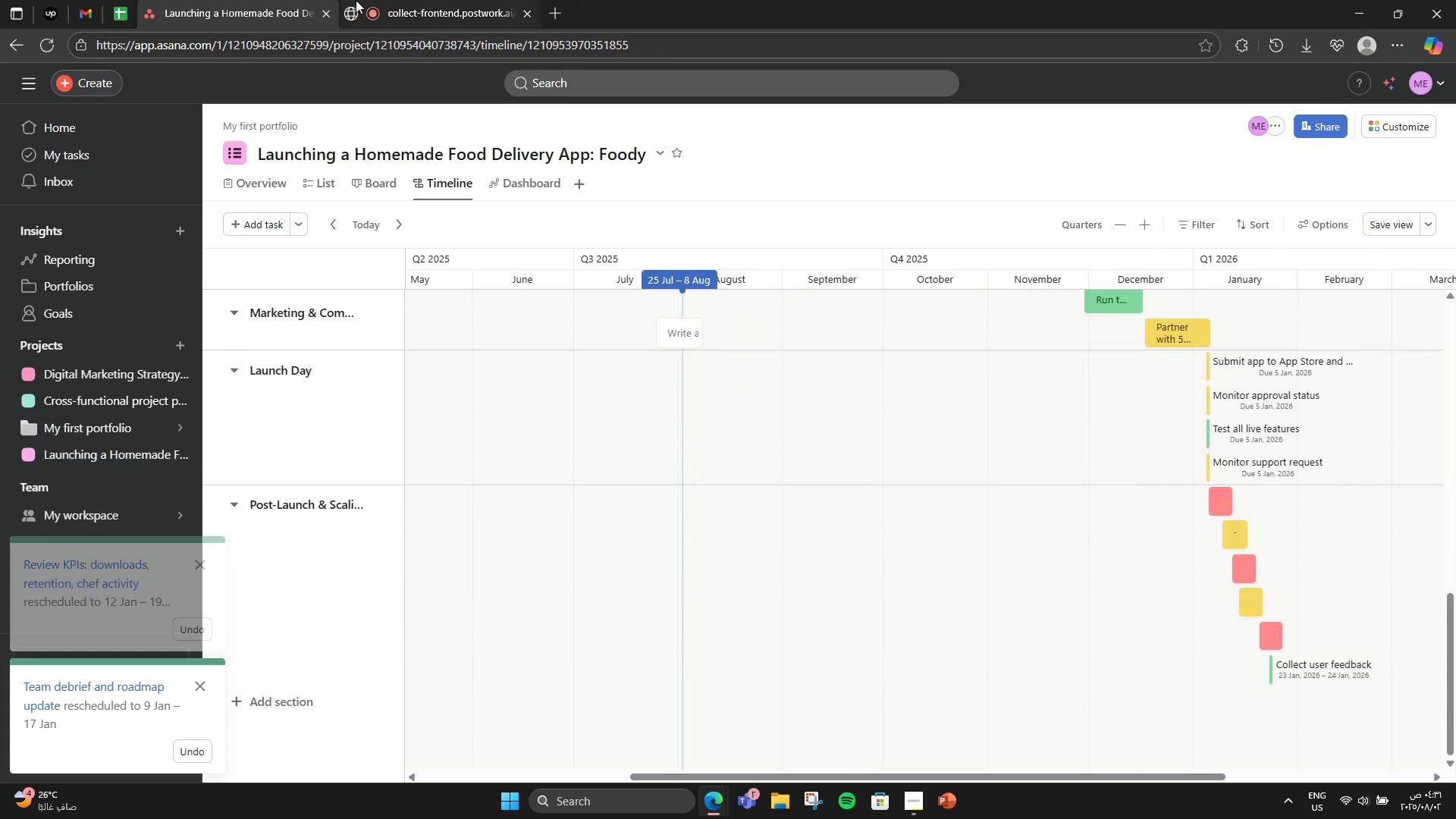 
left_click([356, 0])
 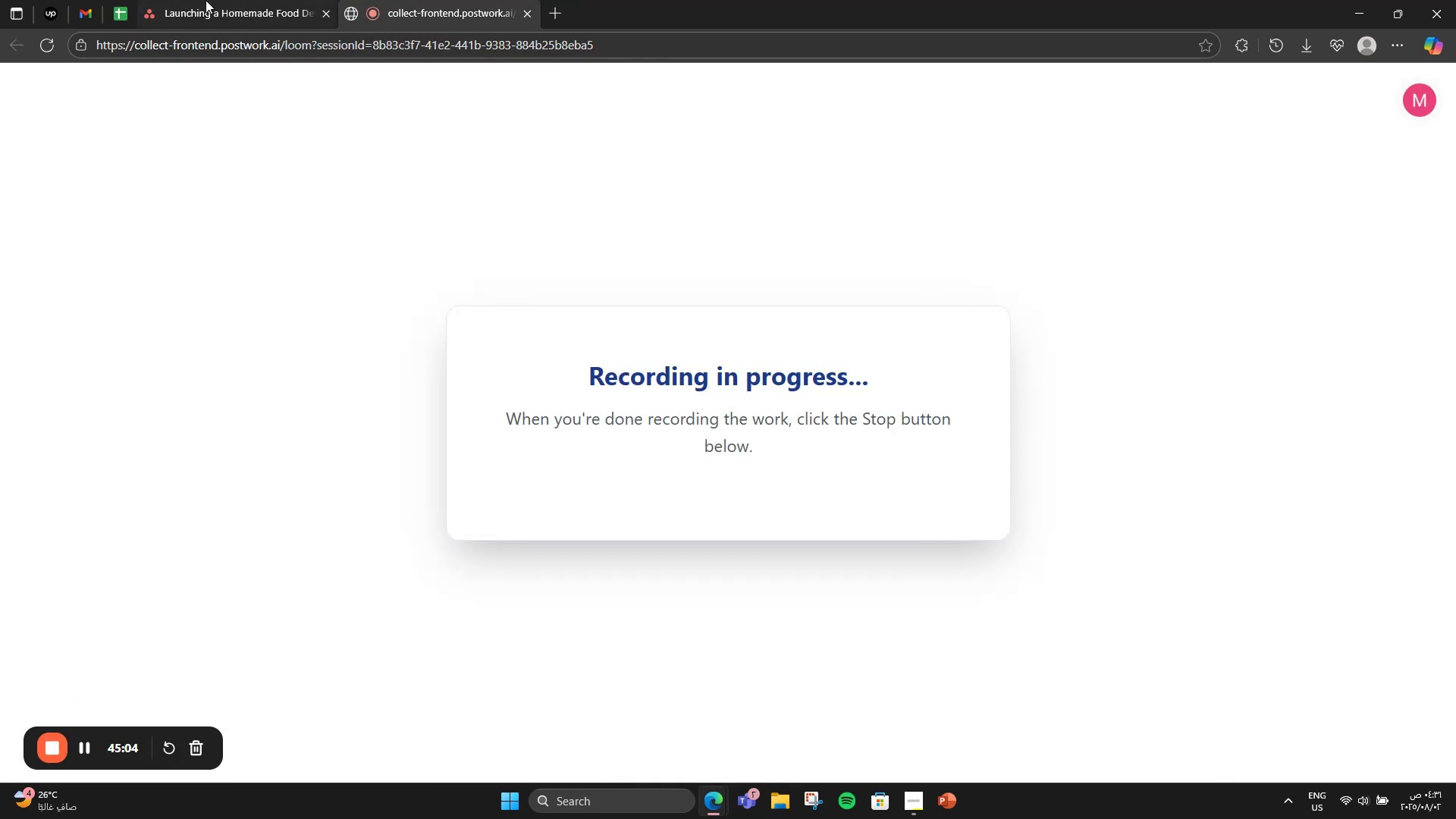 
left_click([206, 0])
 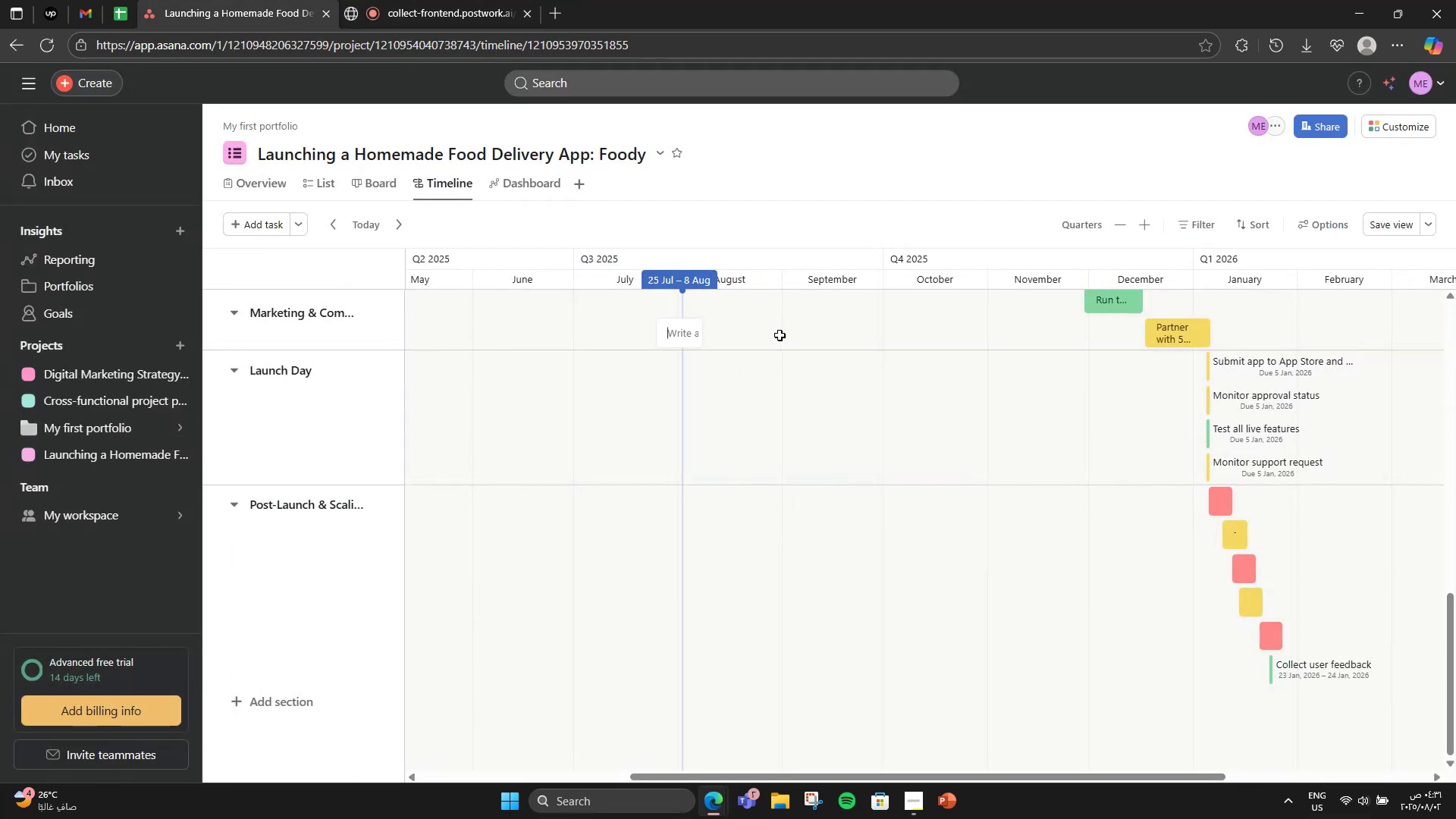 
left_click([741, 355])
 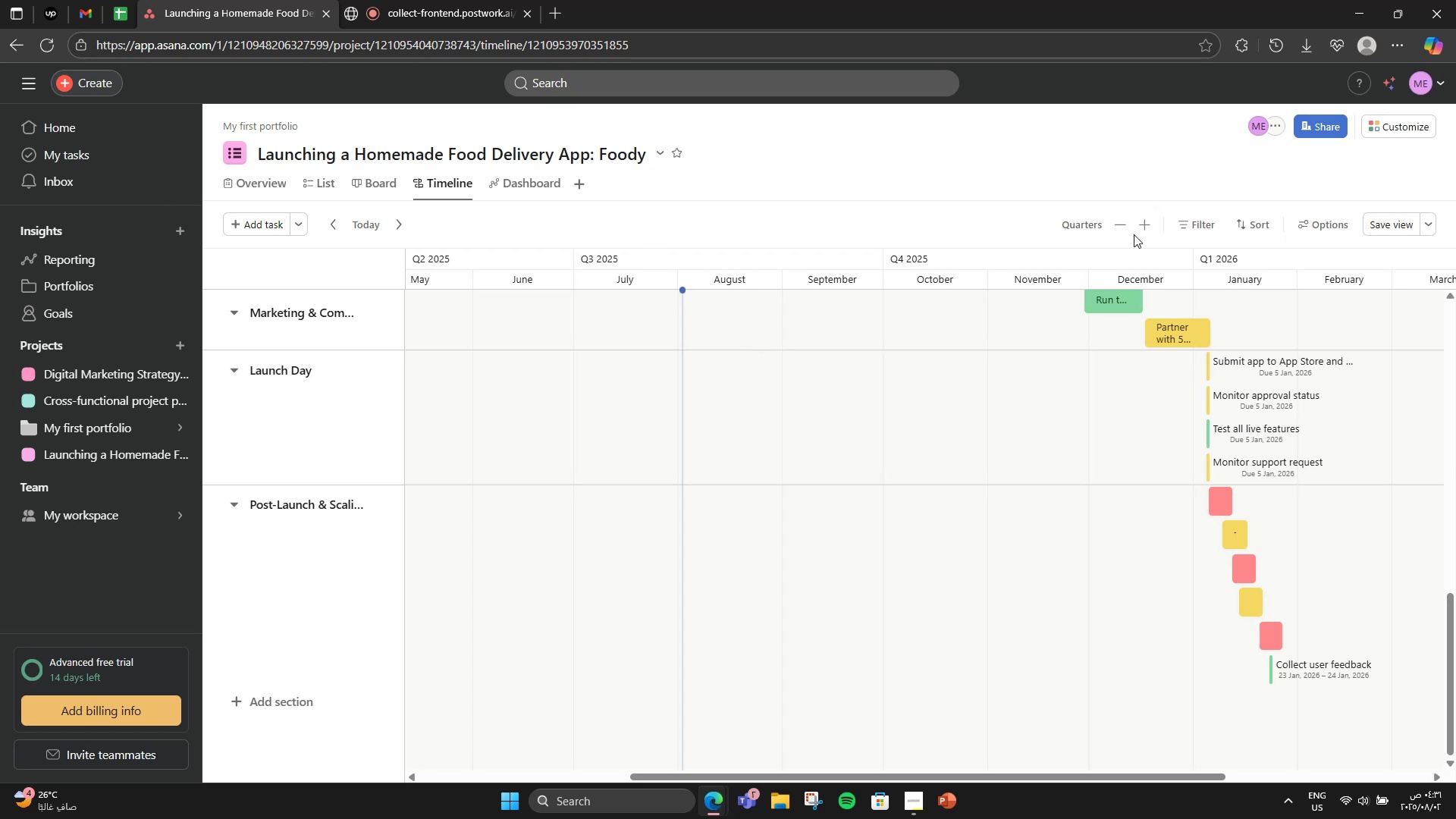 
left_click([1118, 218])
 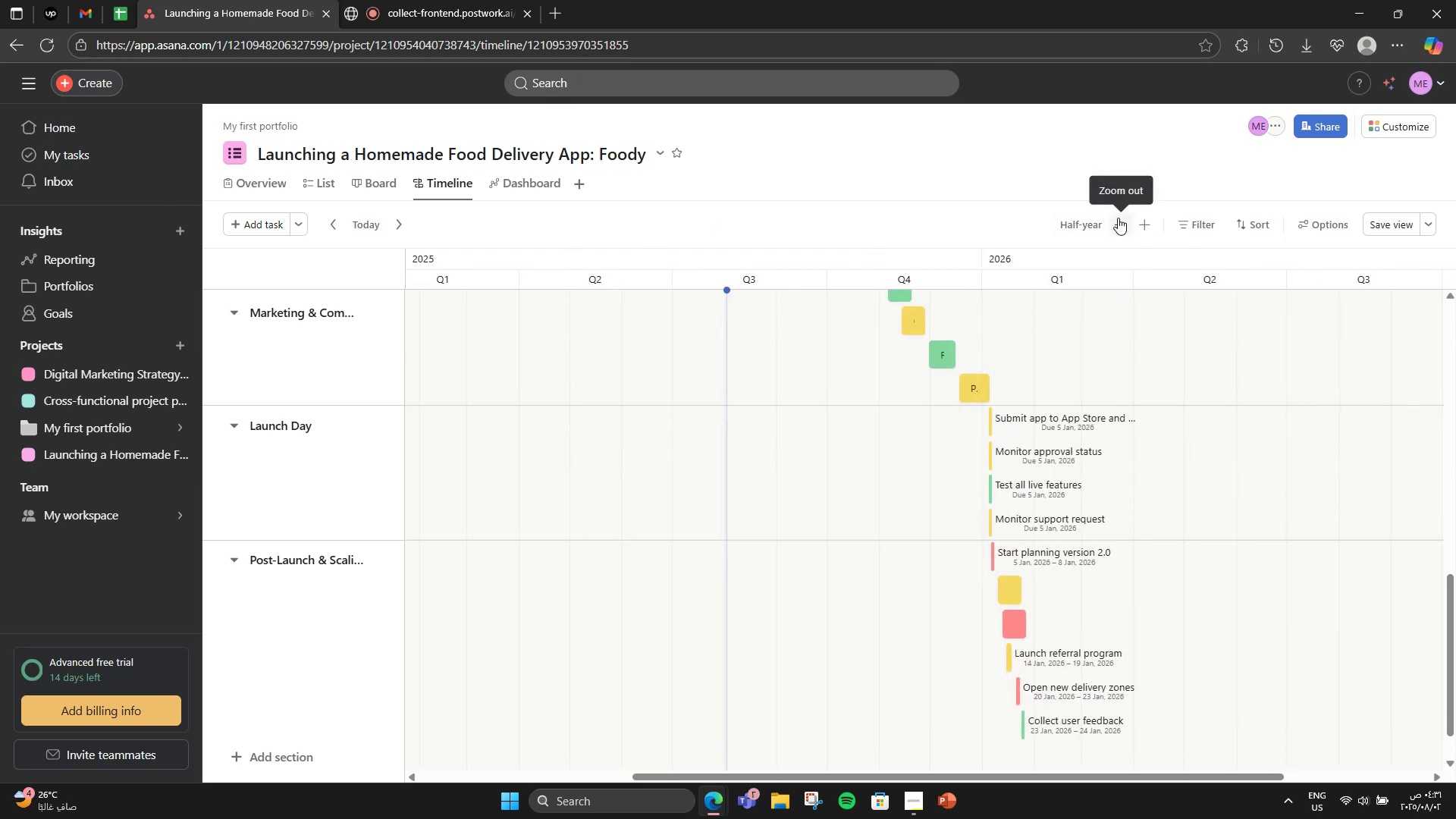 
left_click([1118, 218])
 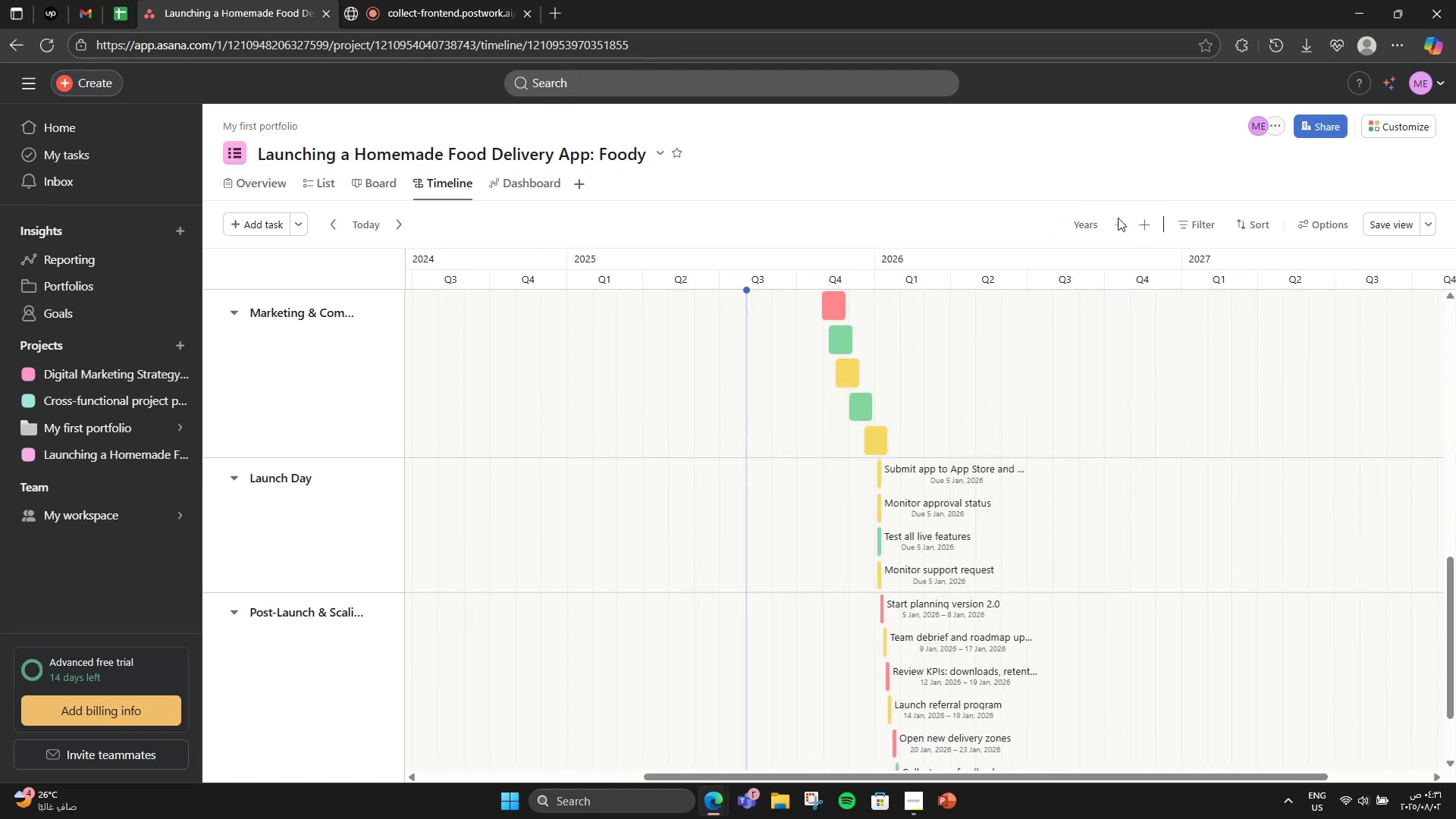 
scroll: coordinate [926, 334], scroll_direction: up, amount: 9.0
 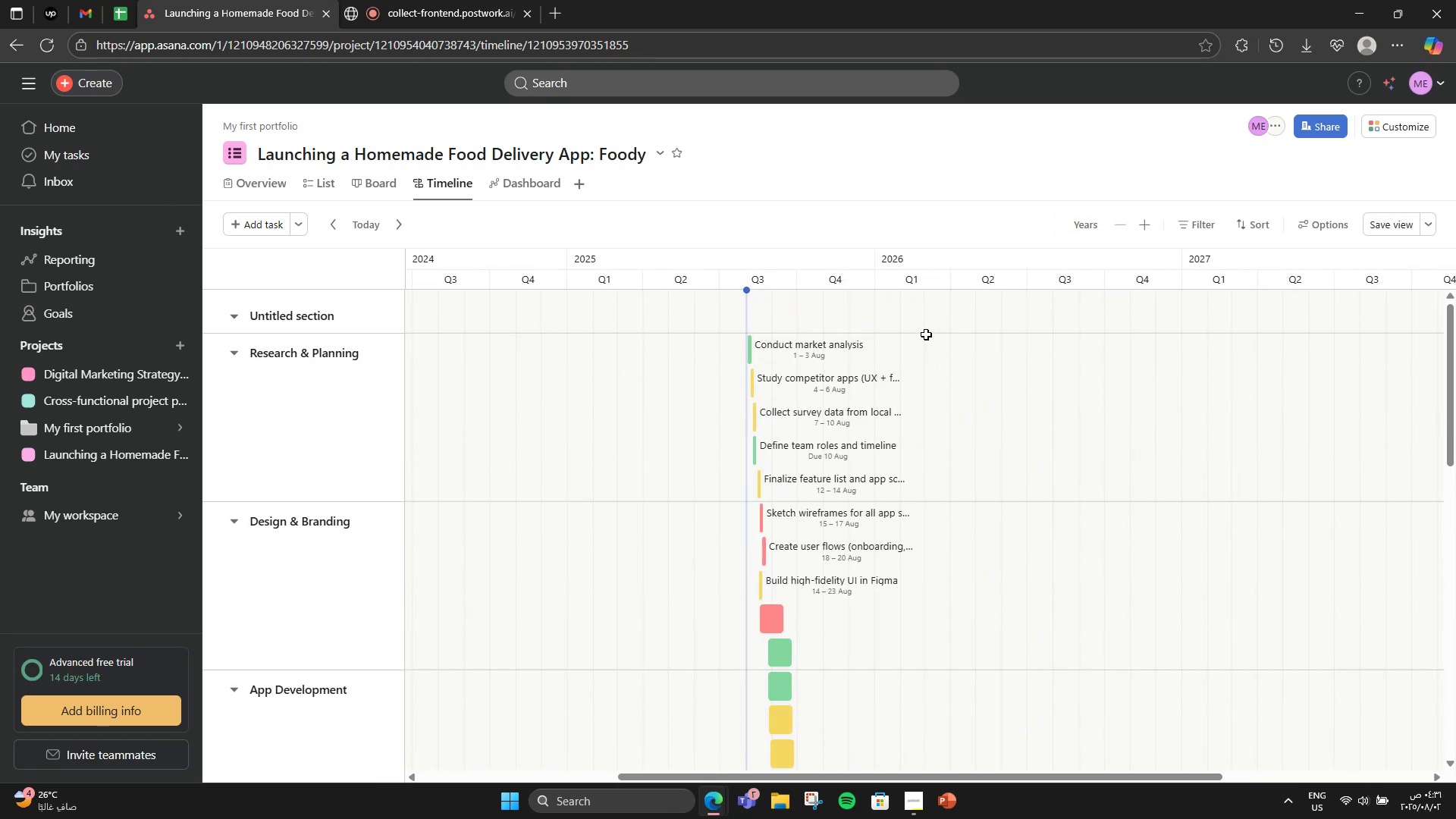 
scroll: coordinate [926, 334], scroll_direction: down, amount: 9.0
 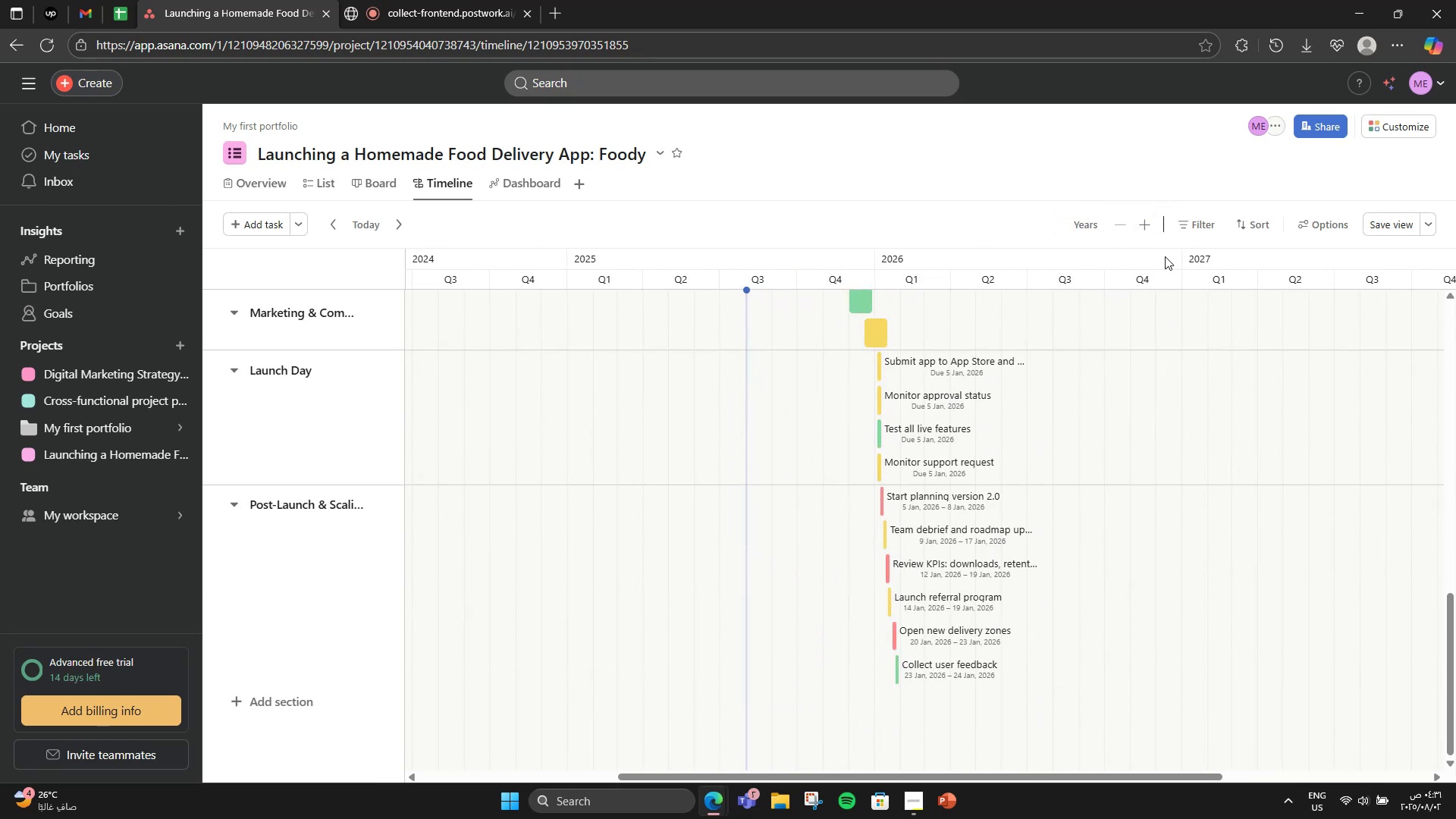 
double_click([1138, 223])
 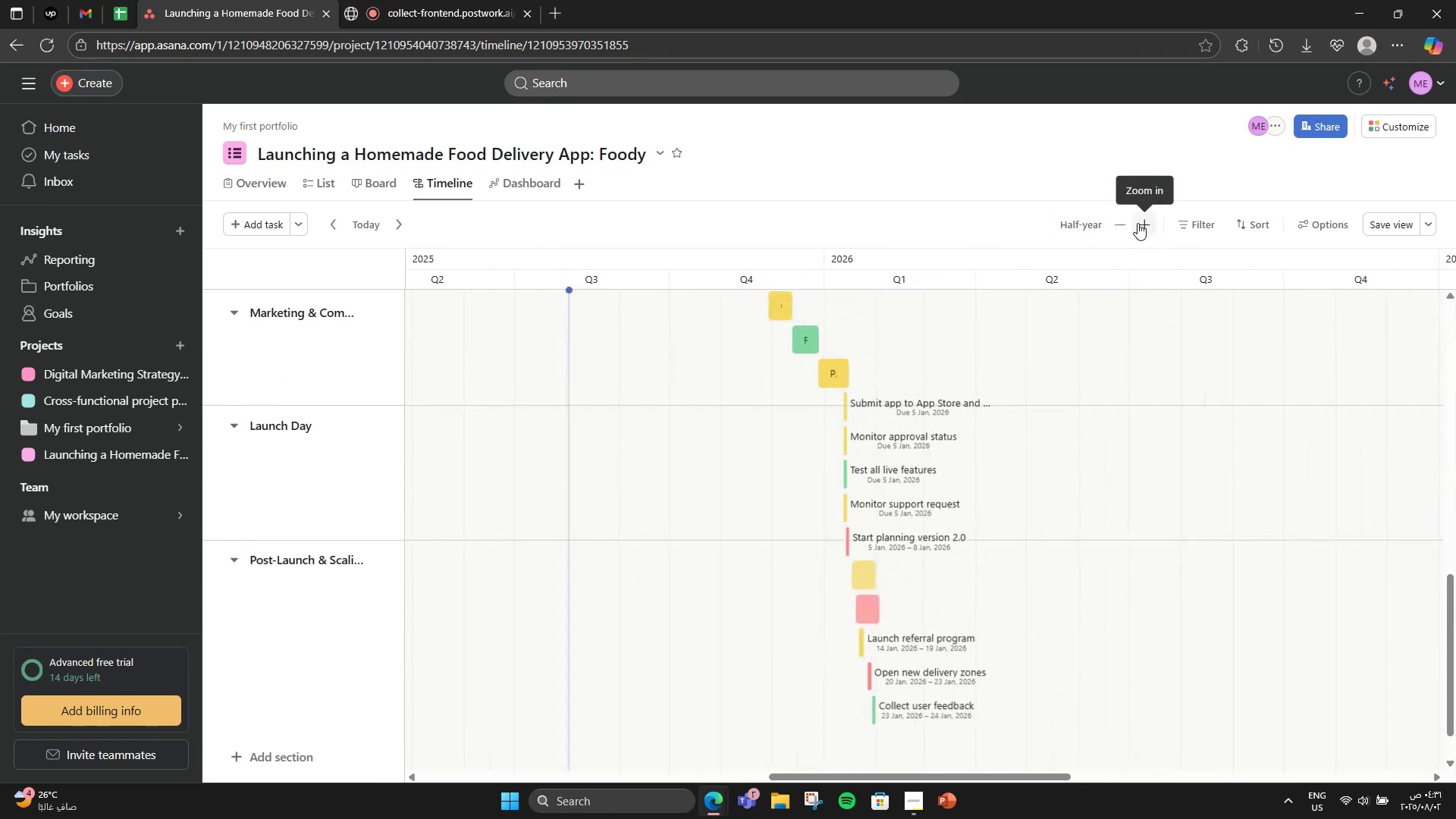 
triple_click([1138, 223])
 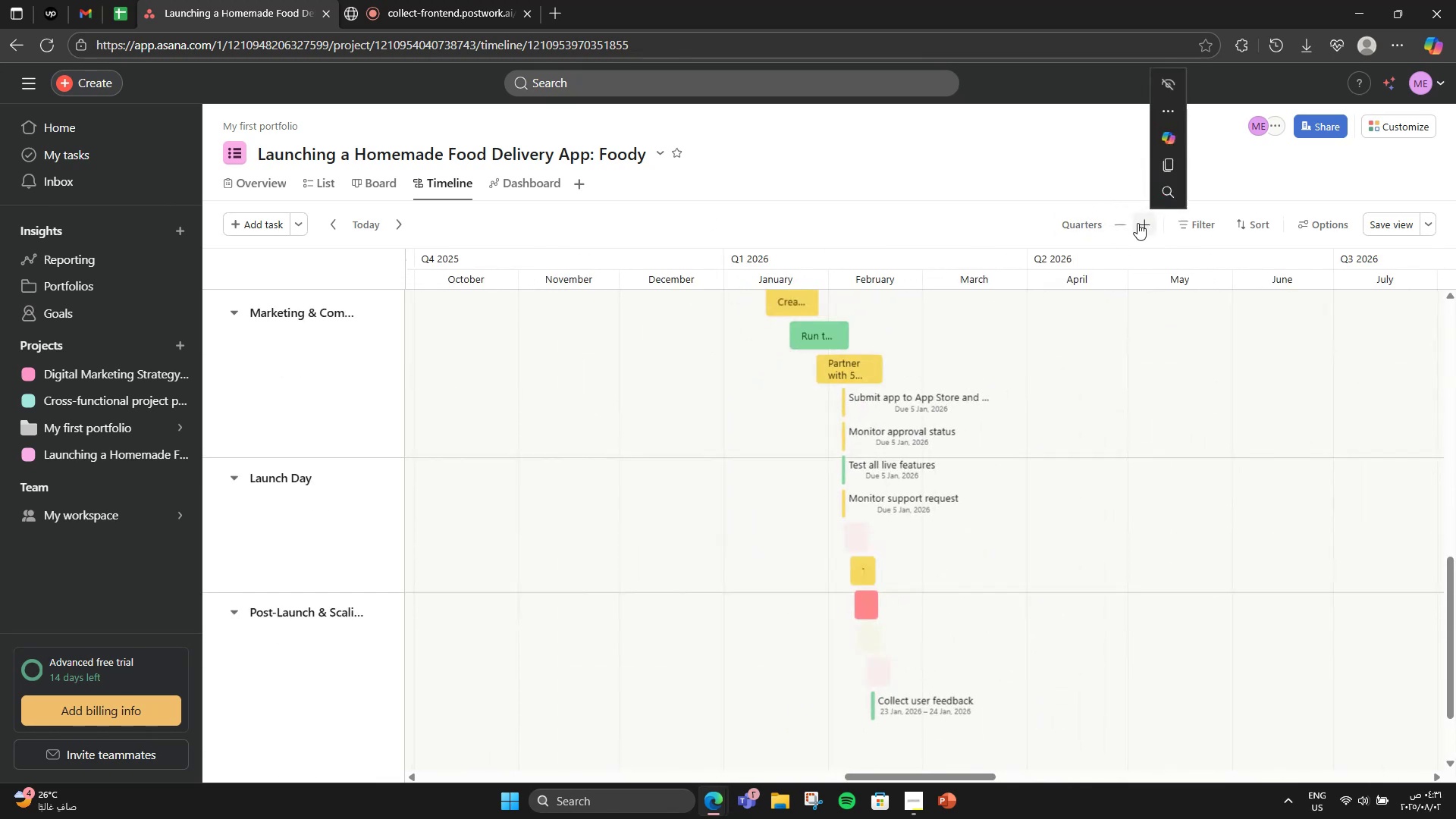 
triple_click([1138, 223])
 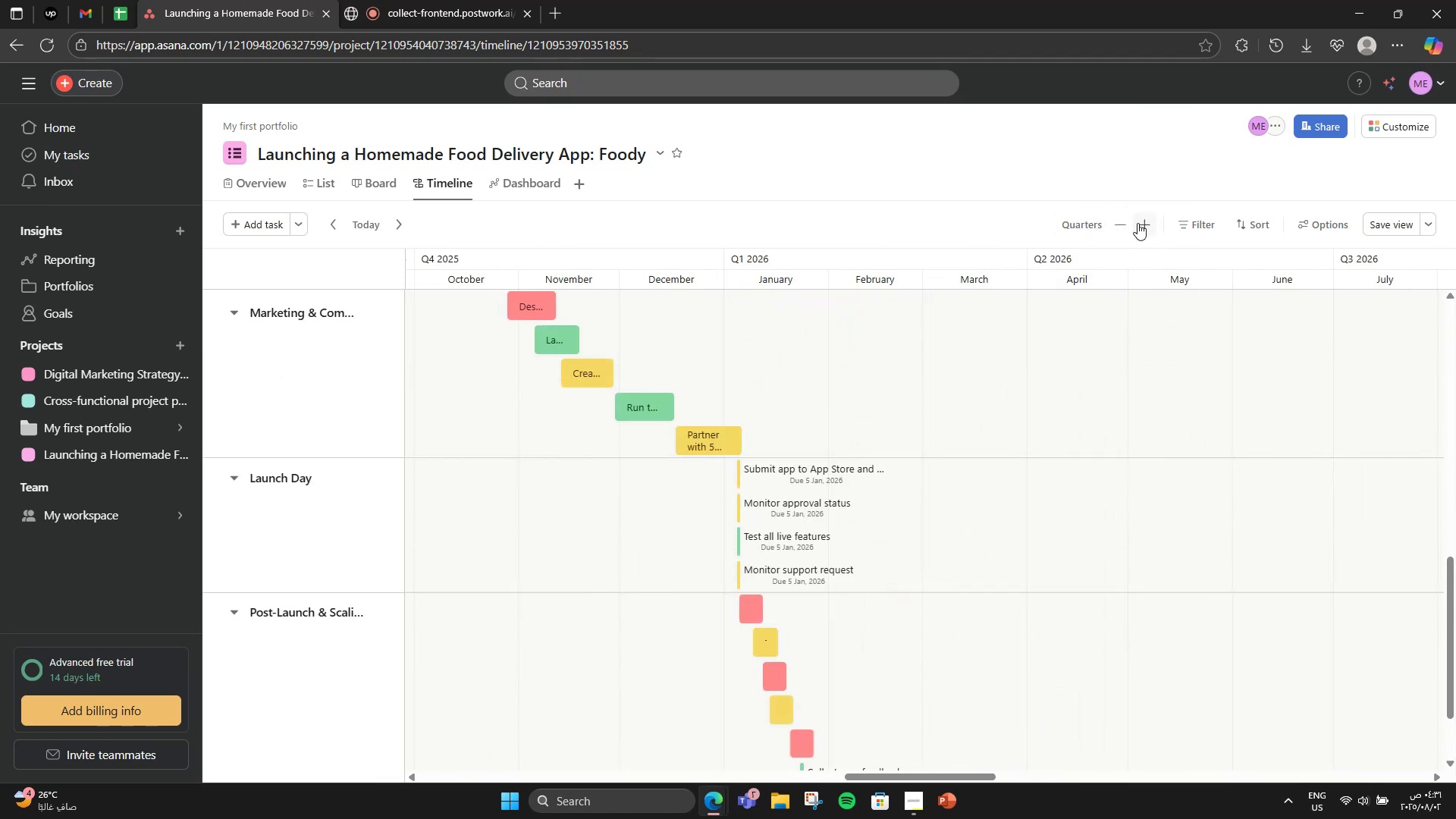 
triple_click([1138, 223])
 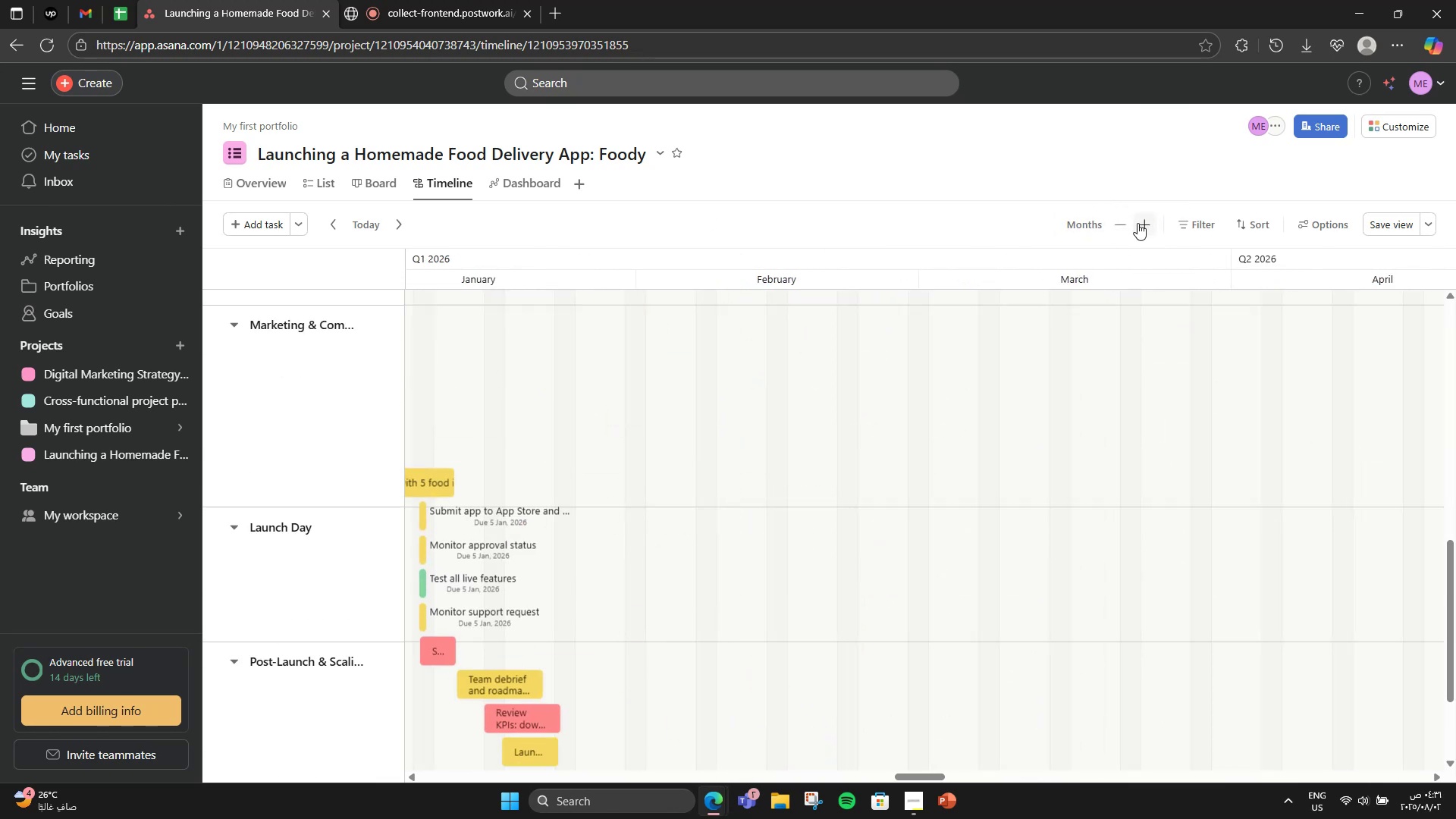 
triple_click([1138, 223])
 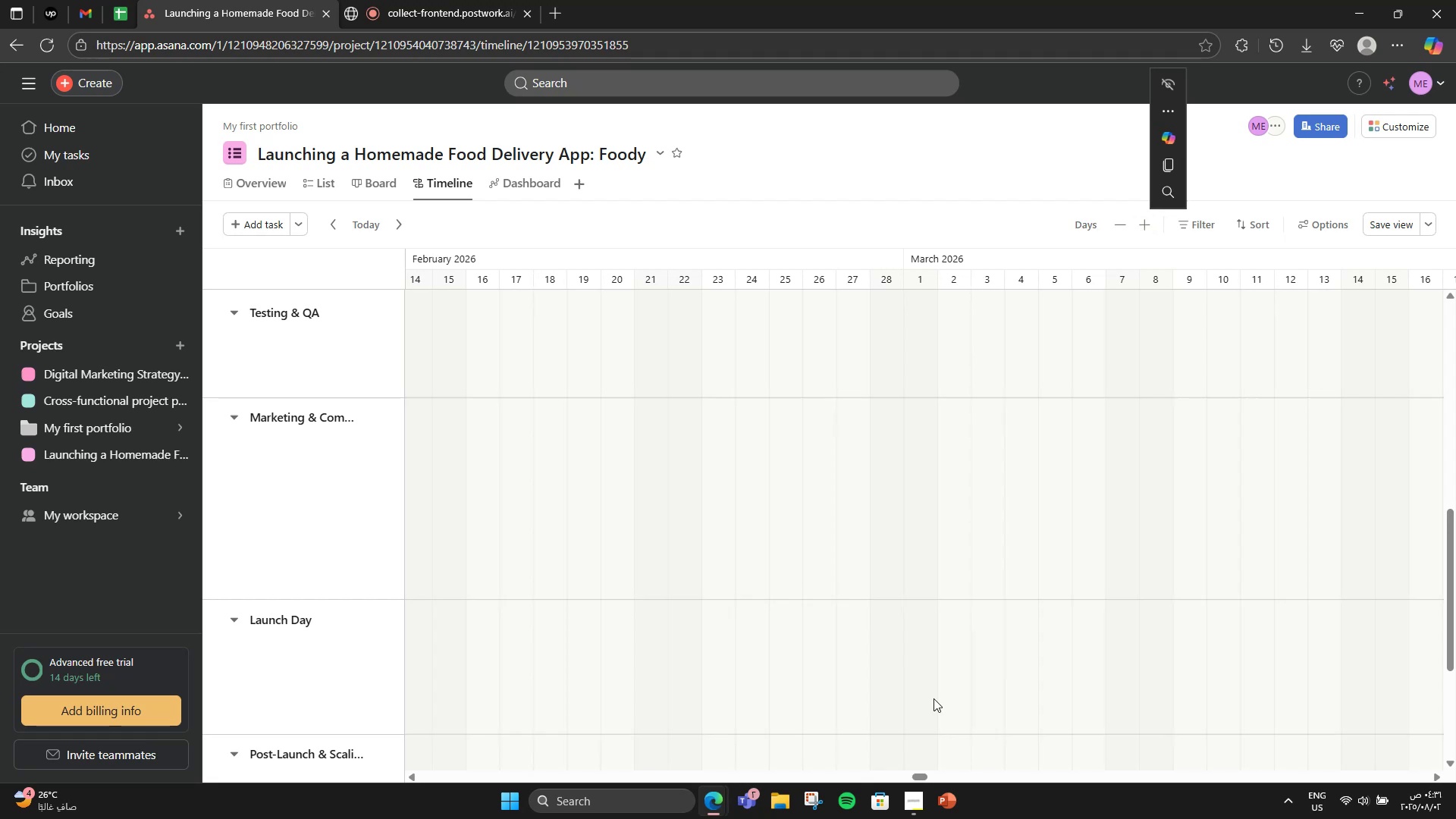 
scroll: coordinate [903, 657], scroll_direction: down, amount: 1.0
 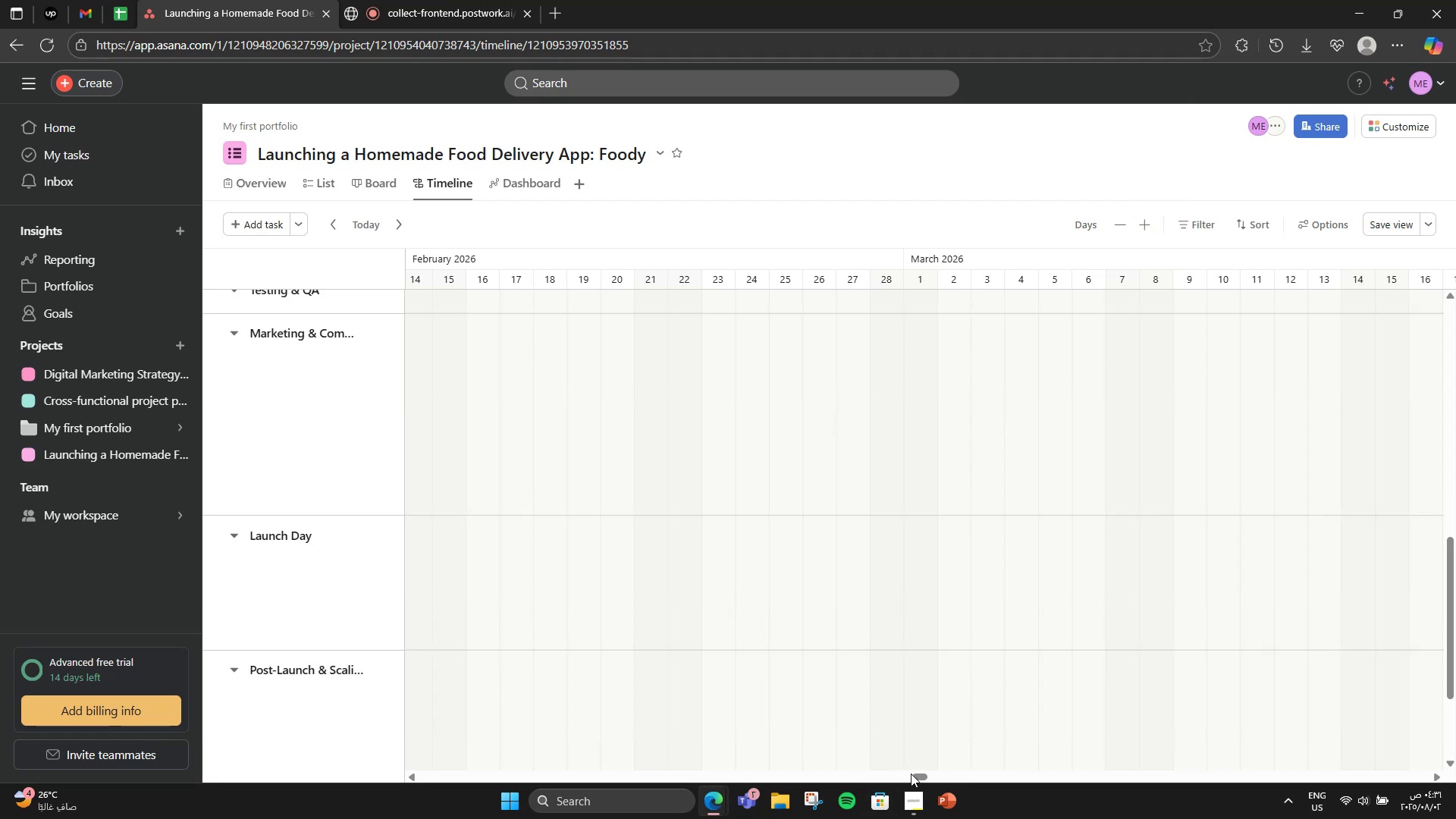 
left_click_drag(start_coordinate=[918, 774], to_coordinate=[857, 743])
 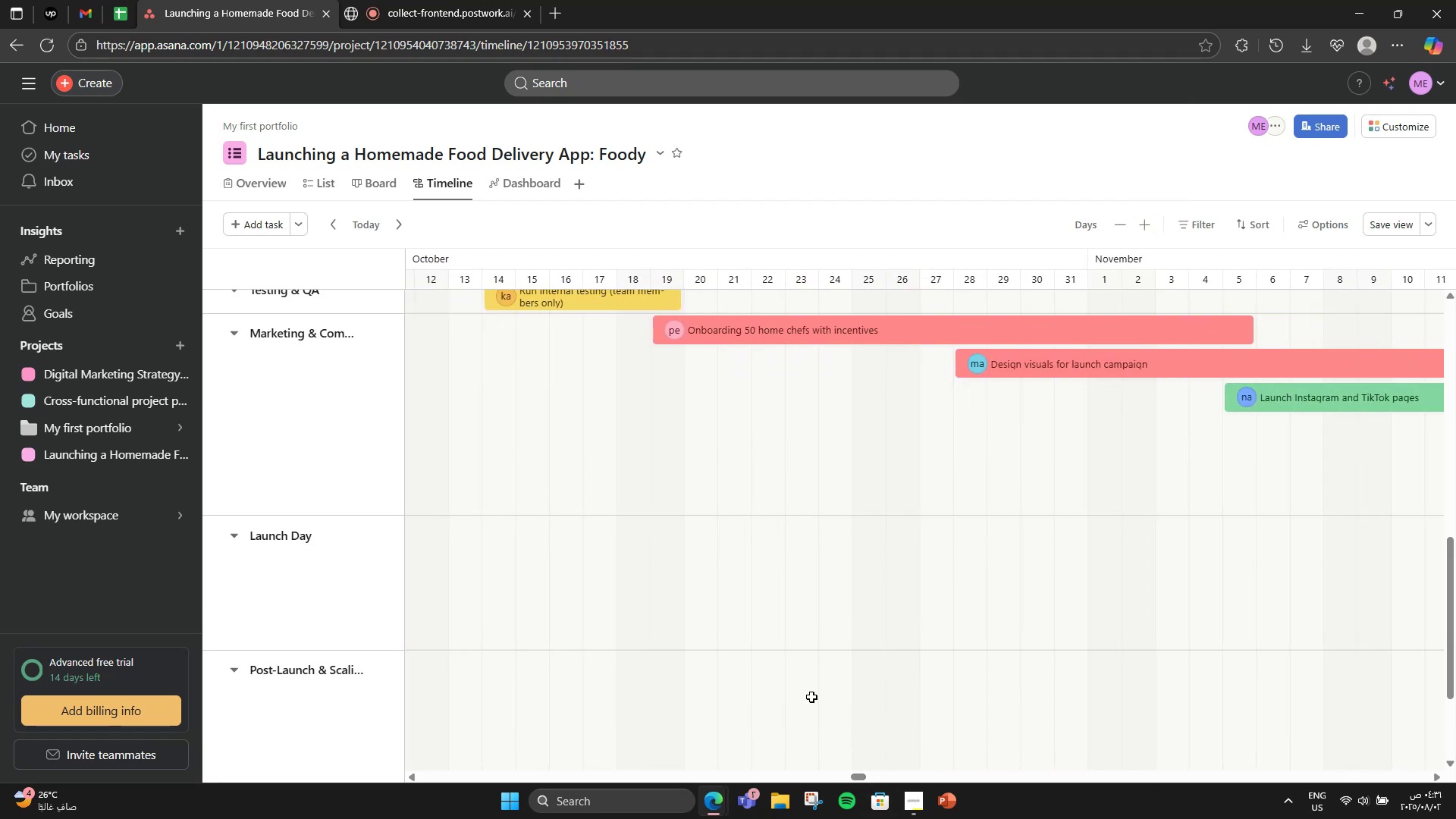 
scroll: coordinate [755, 661], scroll_direction: up, amount: 5.0
 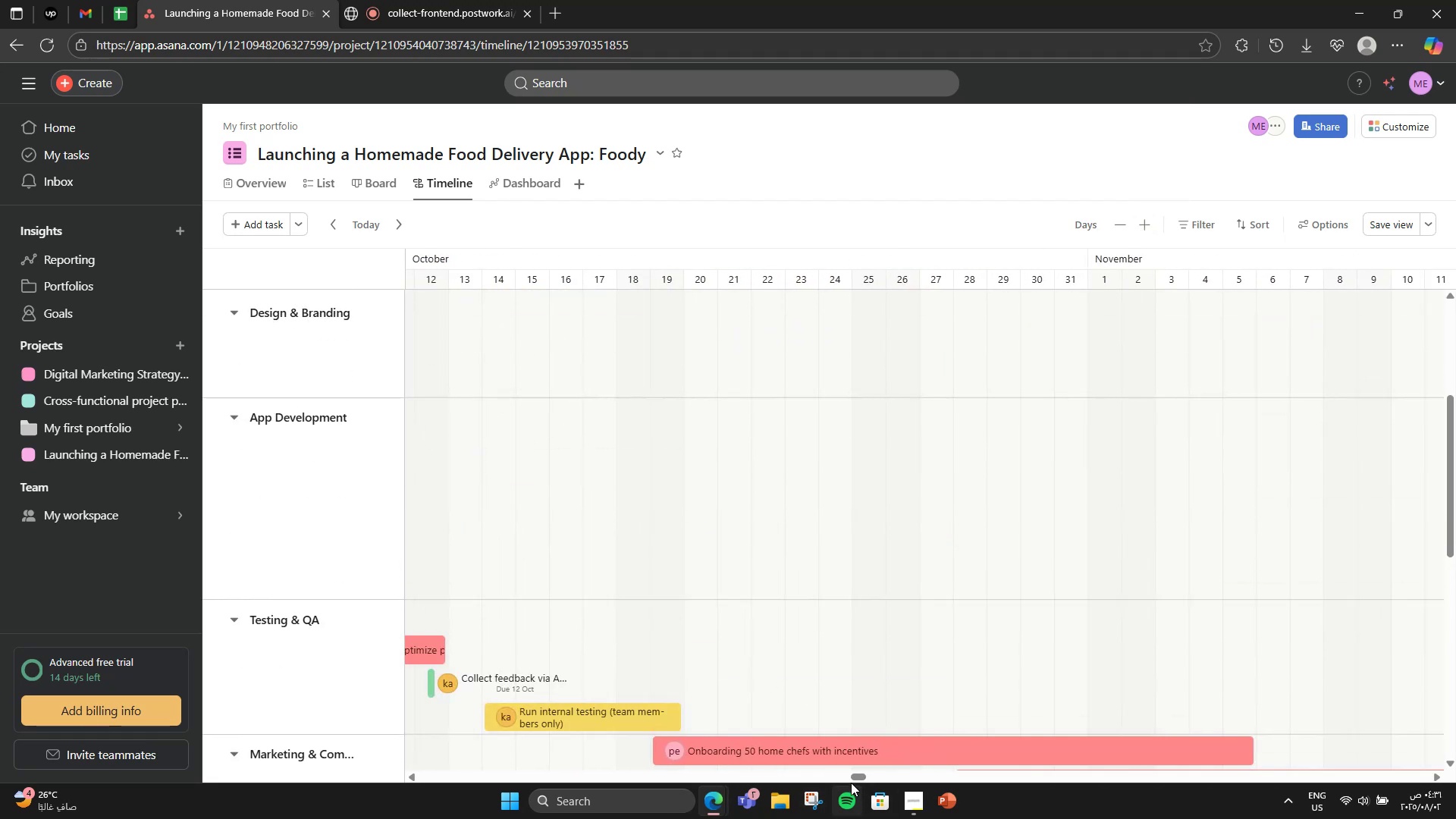 
left_click_drag(start_coordinate=[858, 776], to_coordinate=[809, 761])
 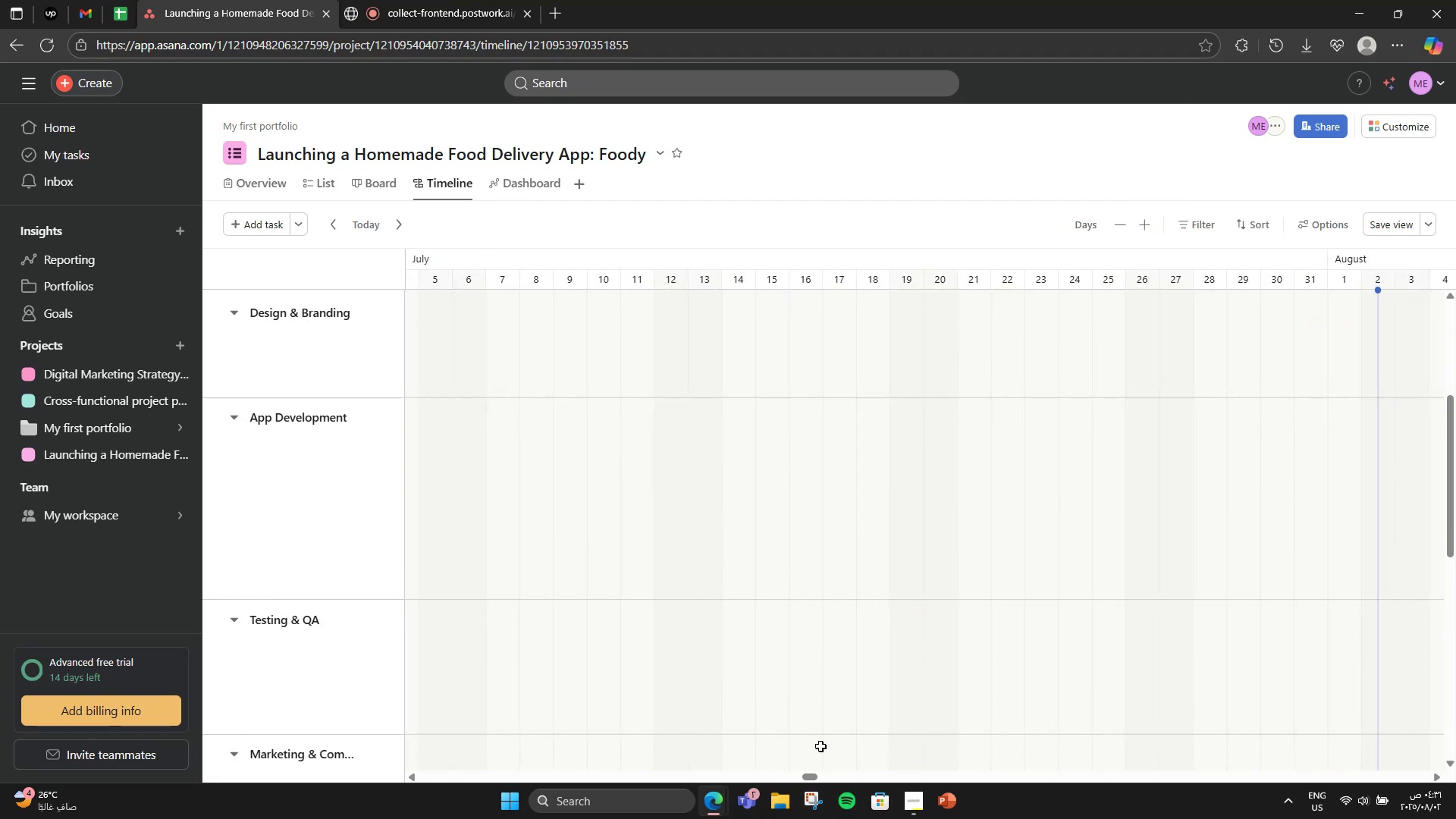 
scroll: coordinate [883, 718], scroll_direction: up, amount: 12.0
 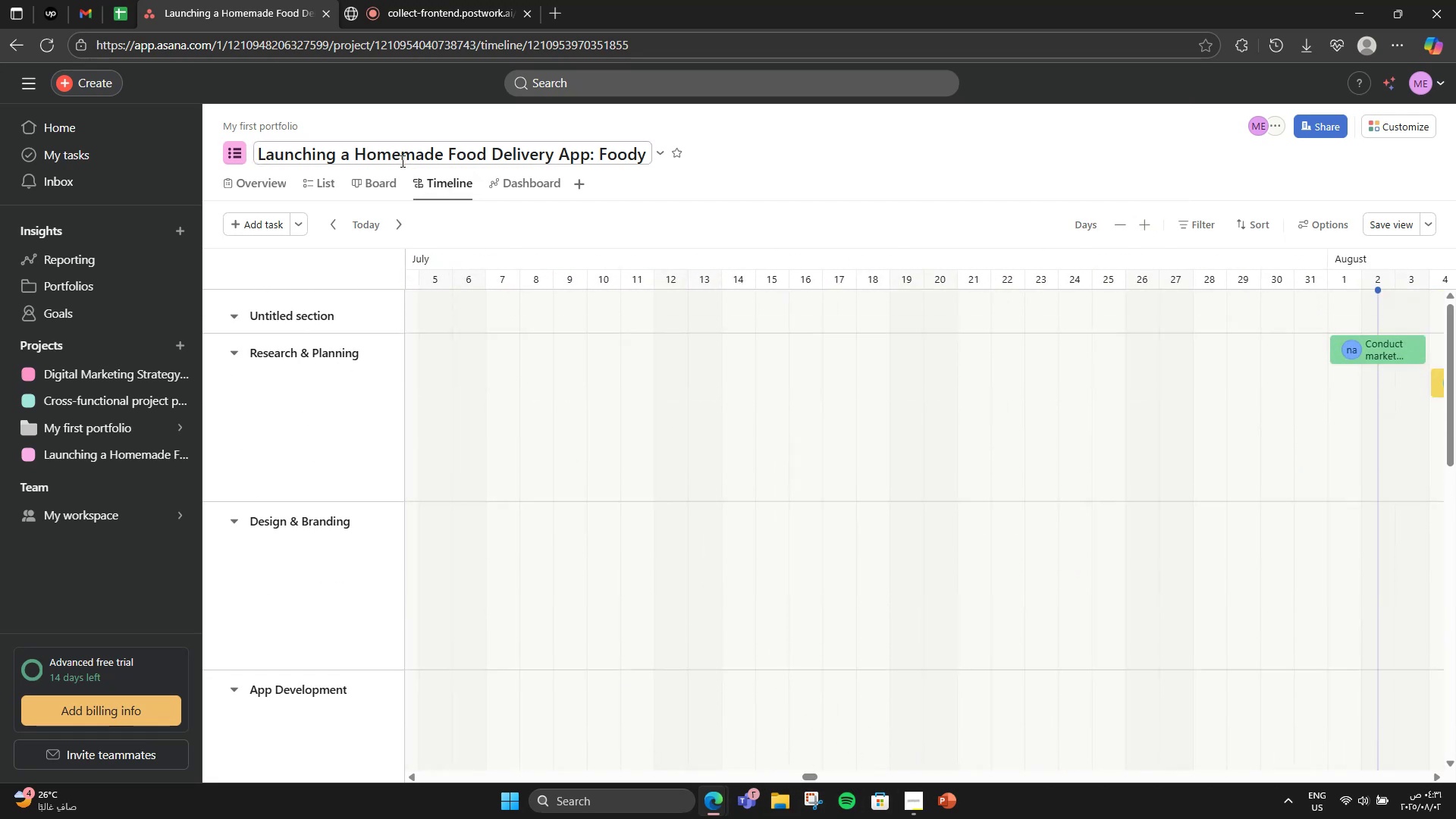 
left_click([384, 181])
 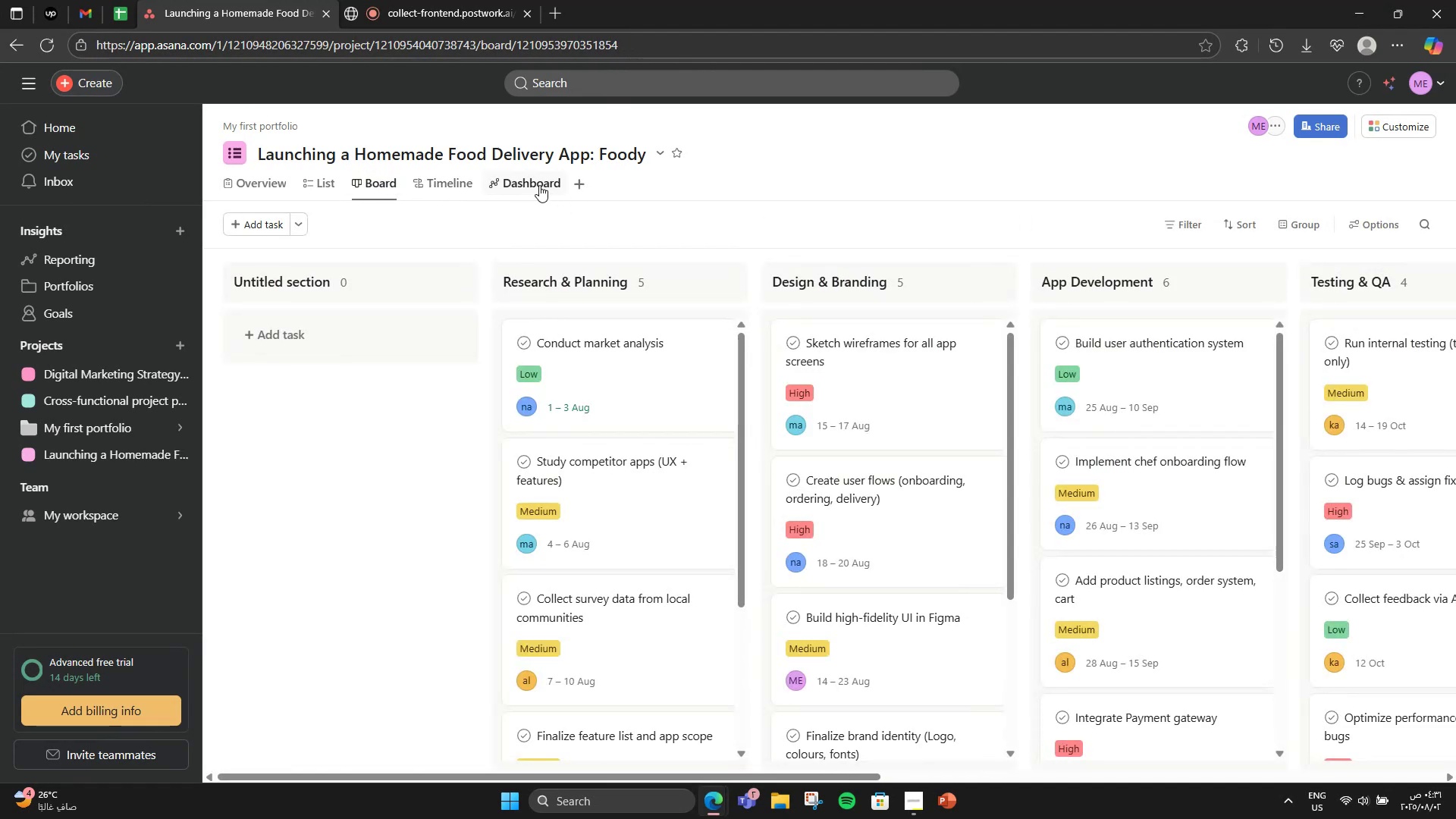 
left_click([539, 185])
 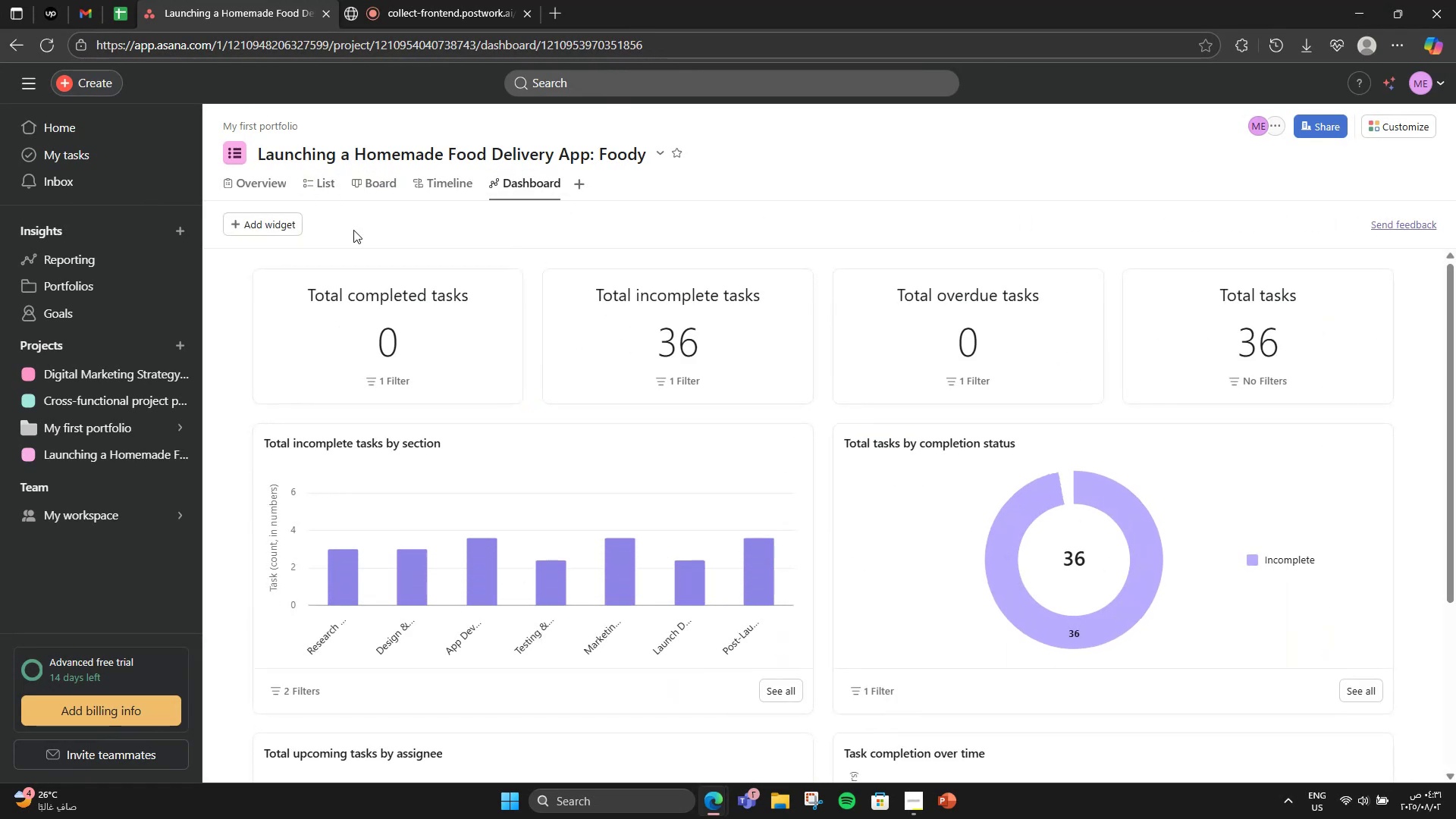 
wait(8.02)
 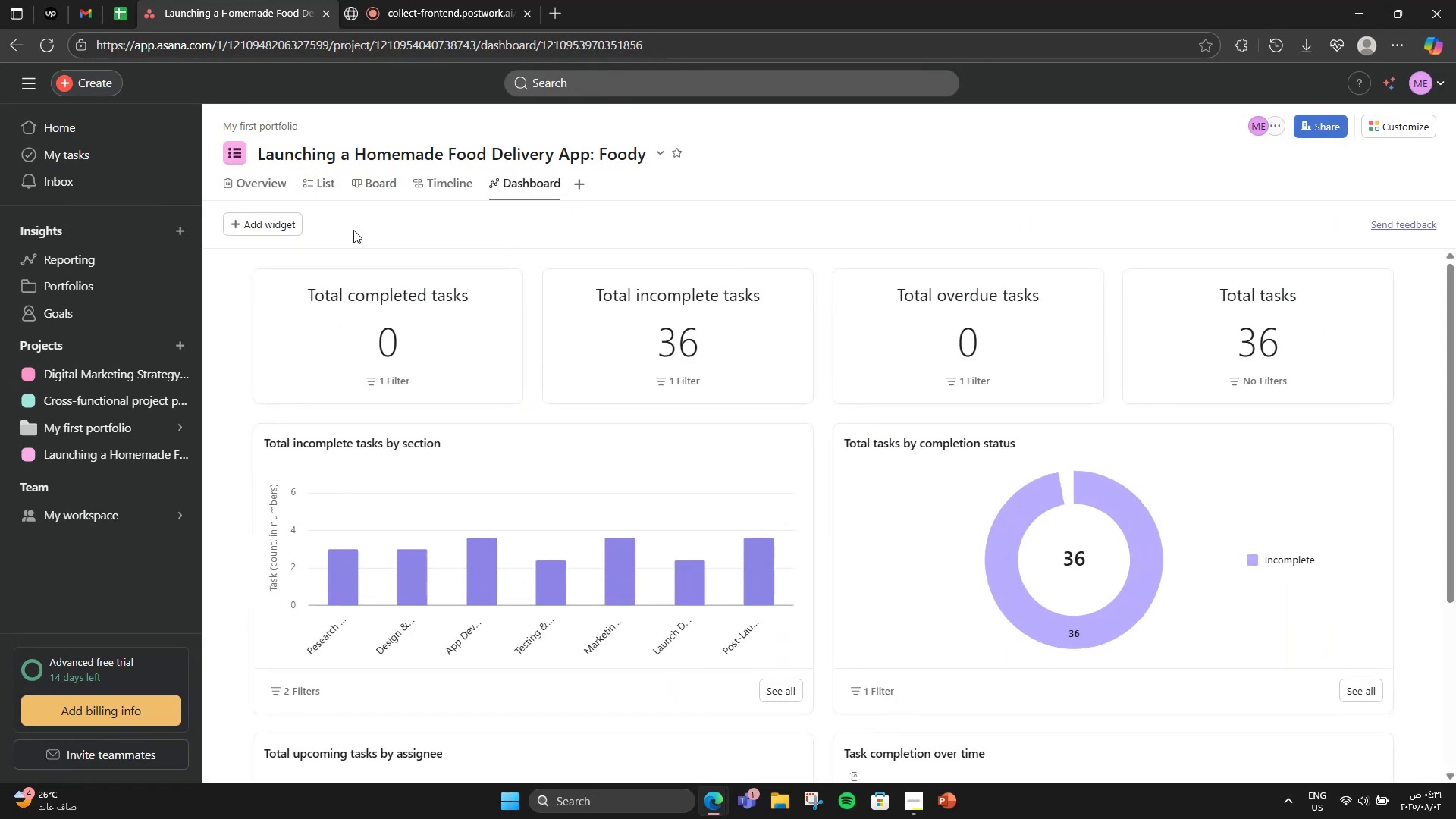 
left_click([784, 445])
 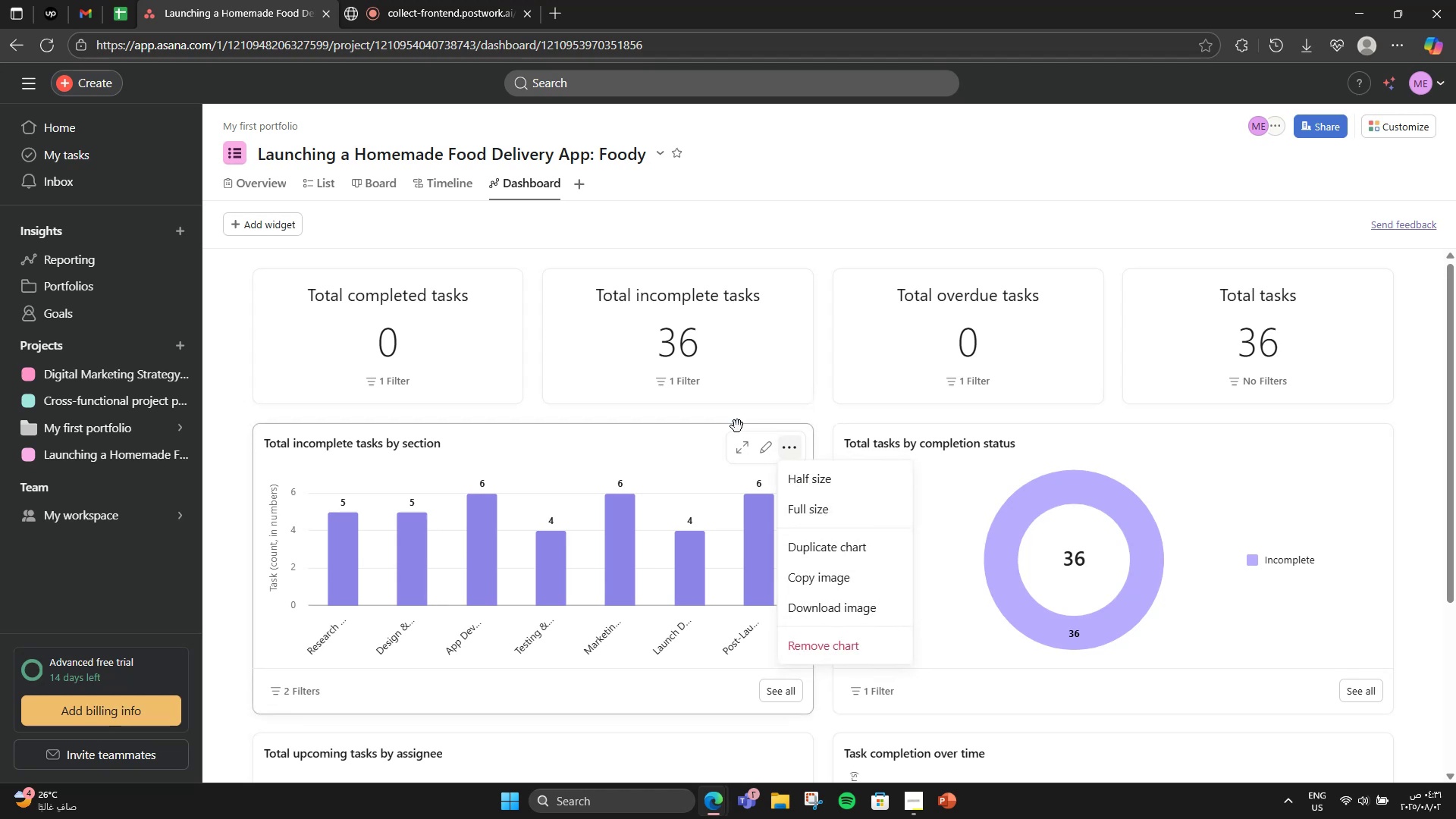 
left_click([758, 430])
 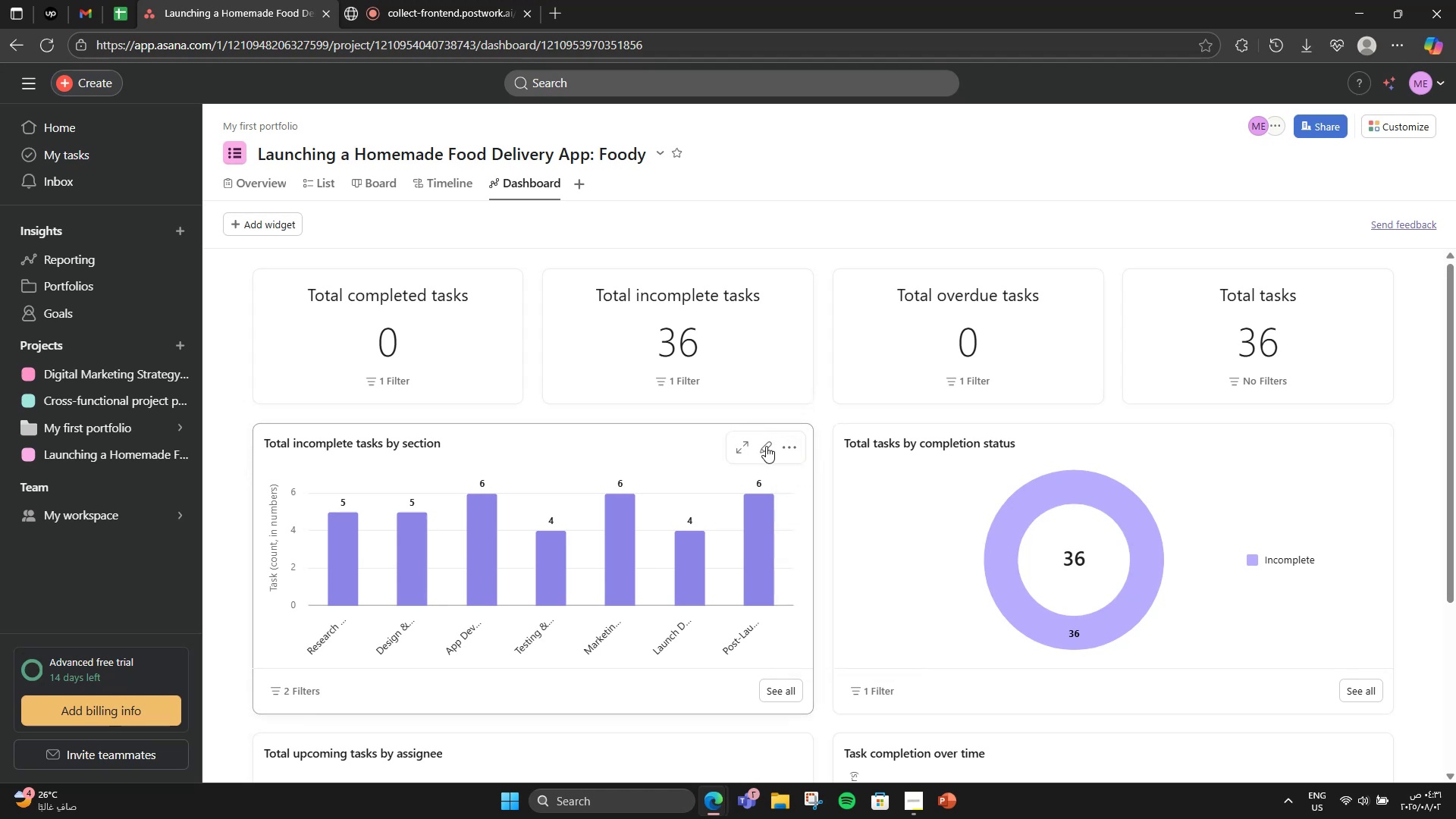 
left_click([767, 447])
 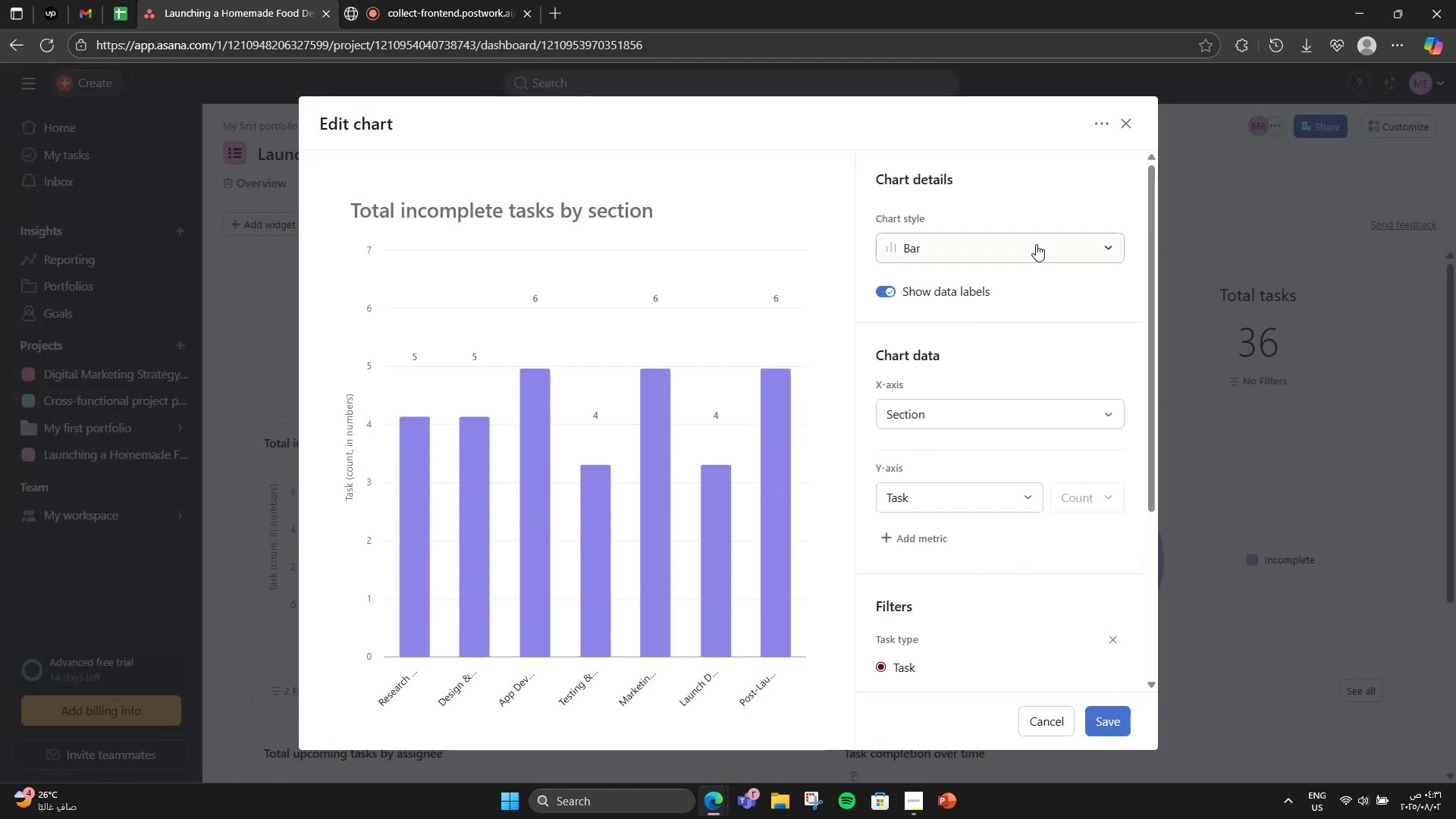 
left_click([1036, 244])
 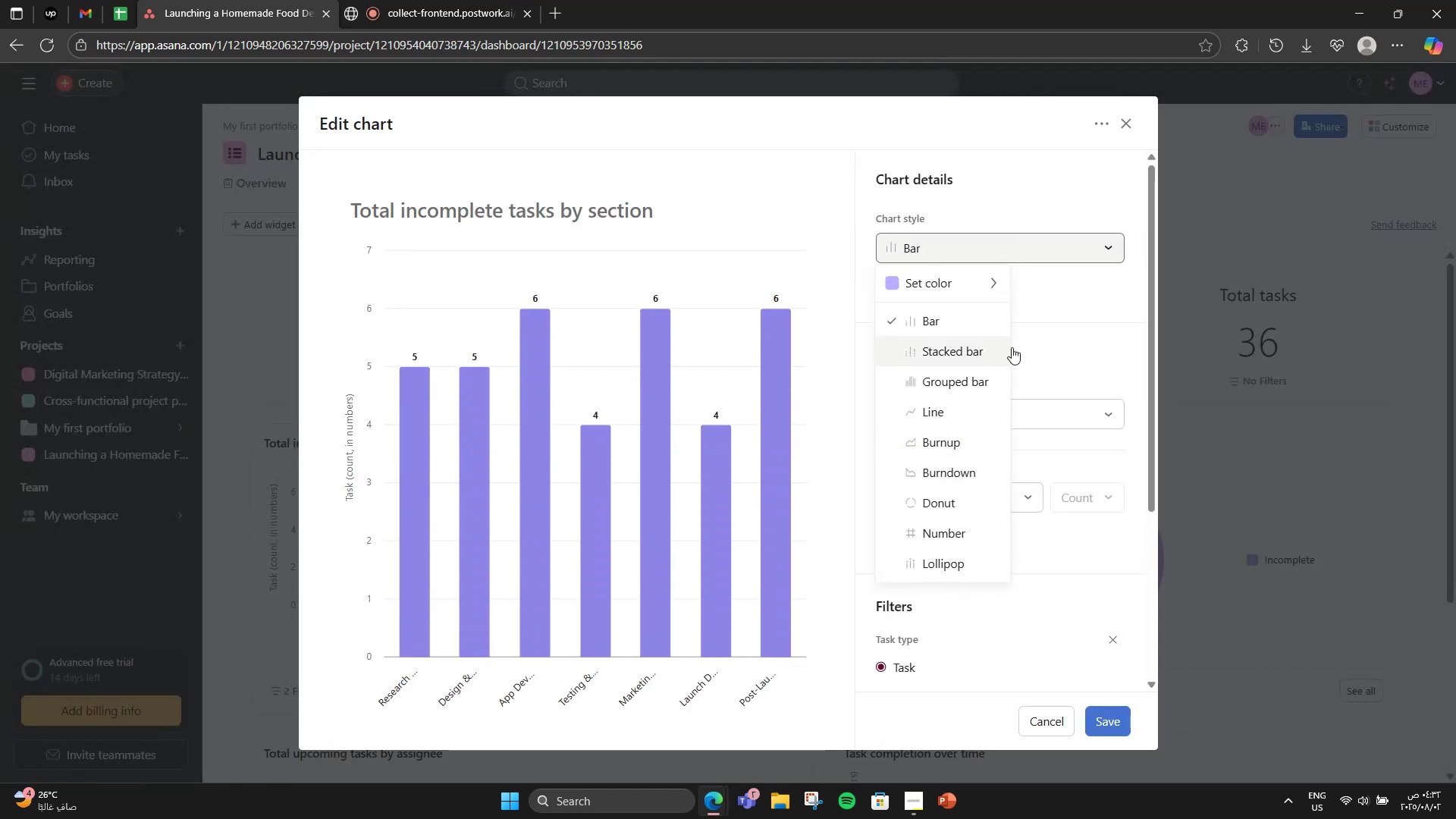 
left_click([968, 352])
 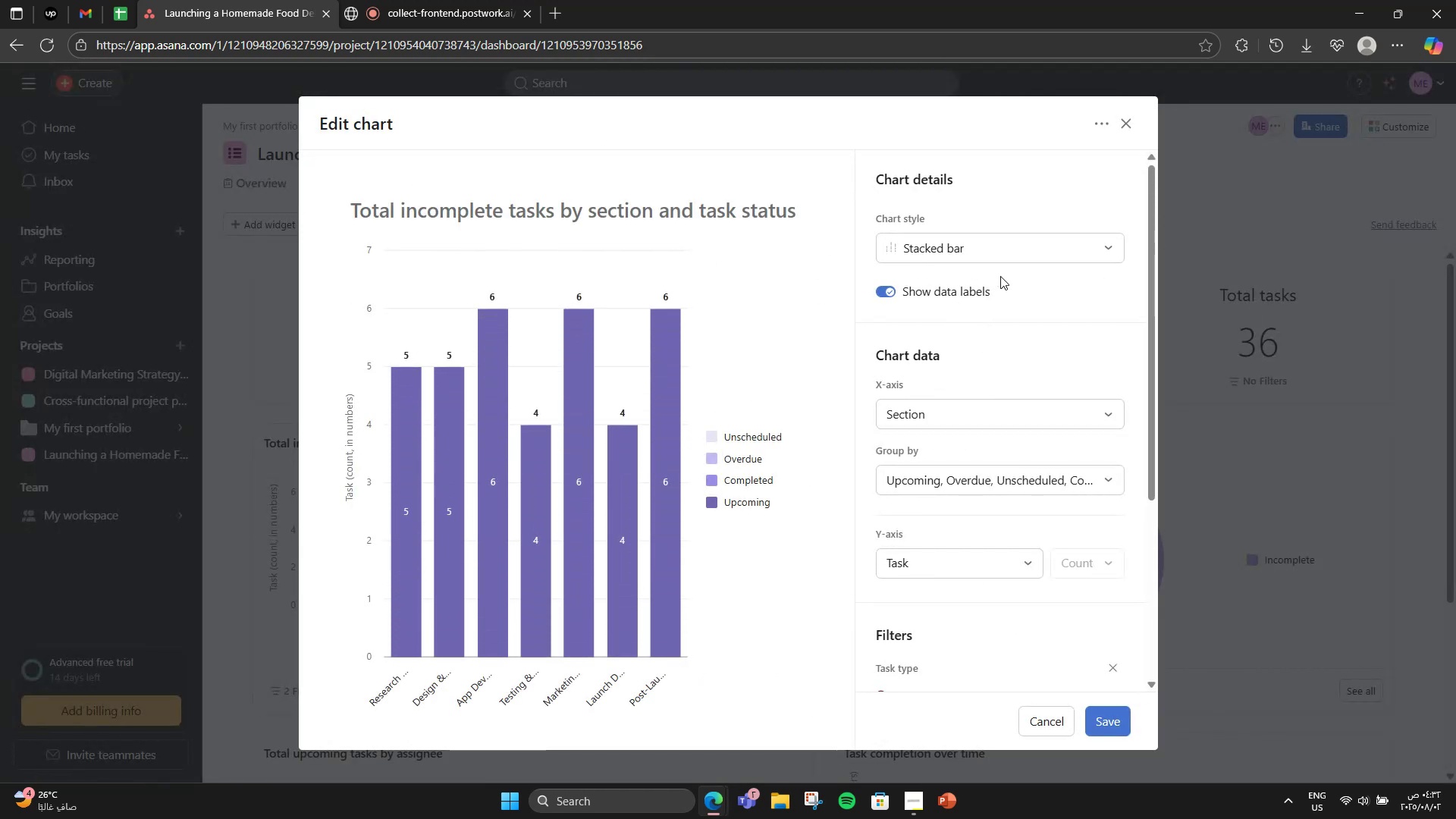 
left_click([995, 262])
 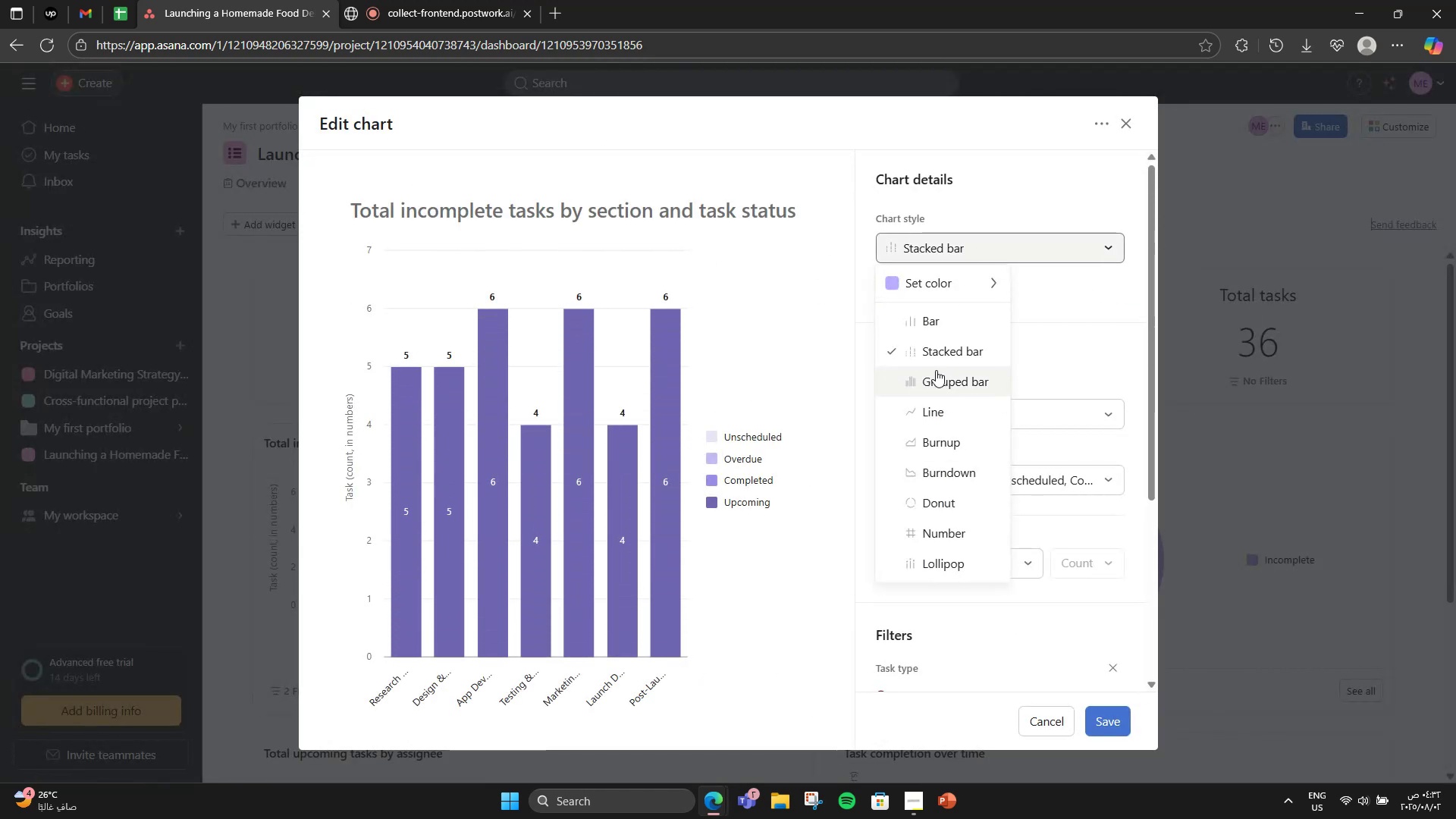 
left_click([936, 370])
 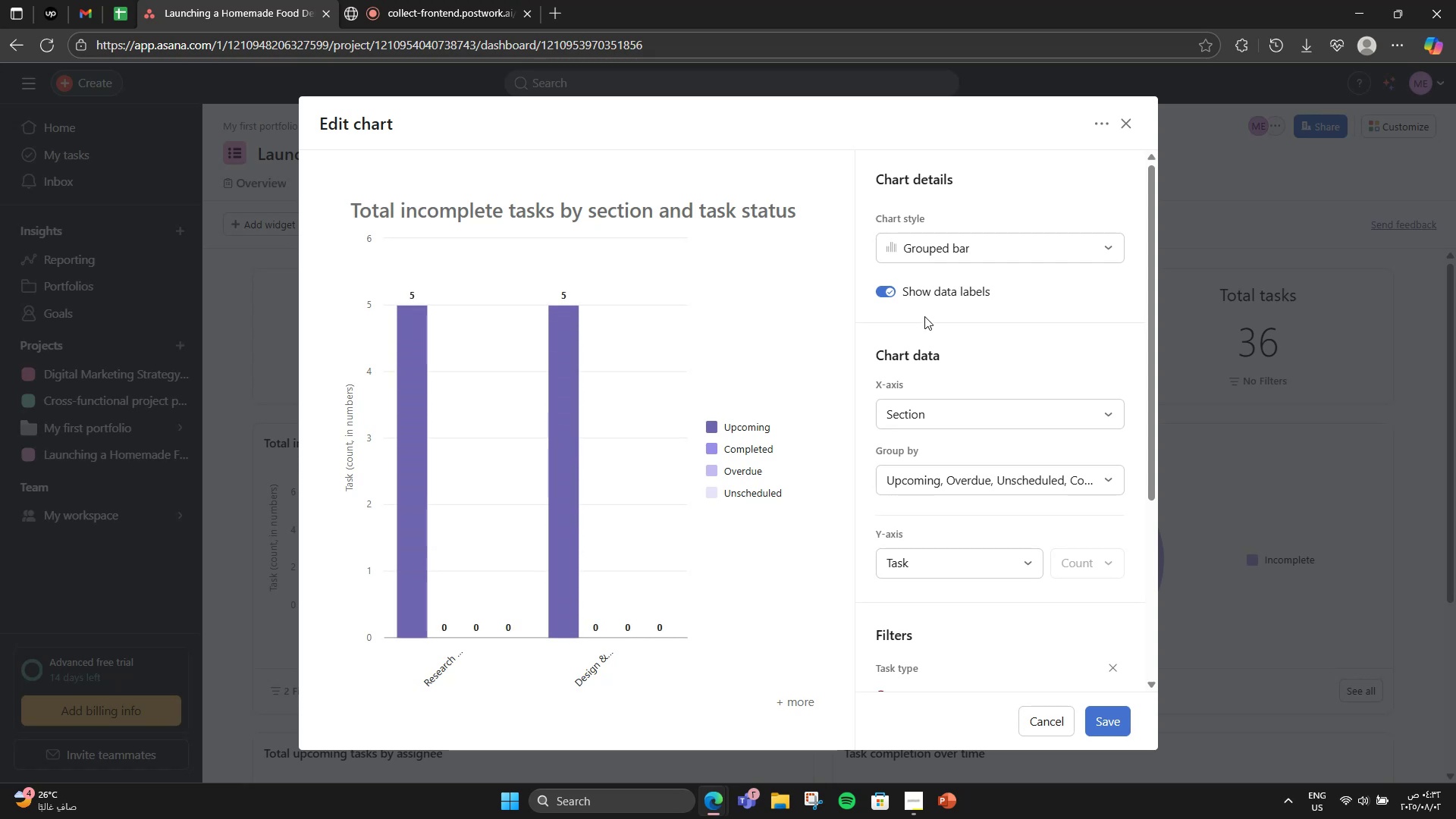 
left_click([947, 261])
 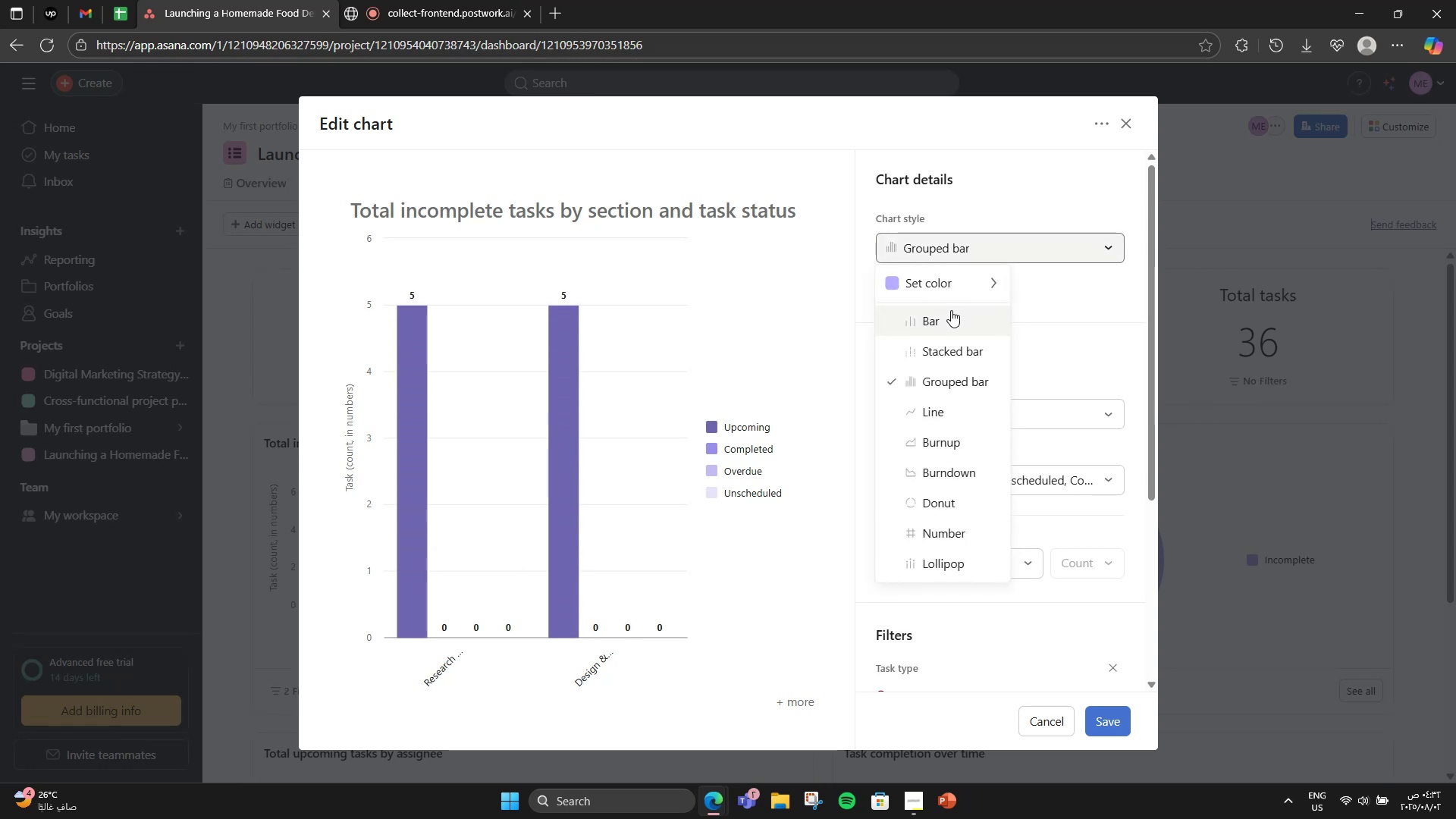 
left_click([946, 321])
 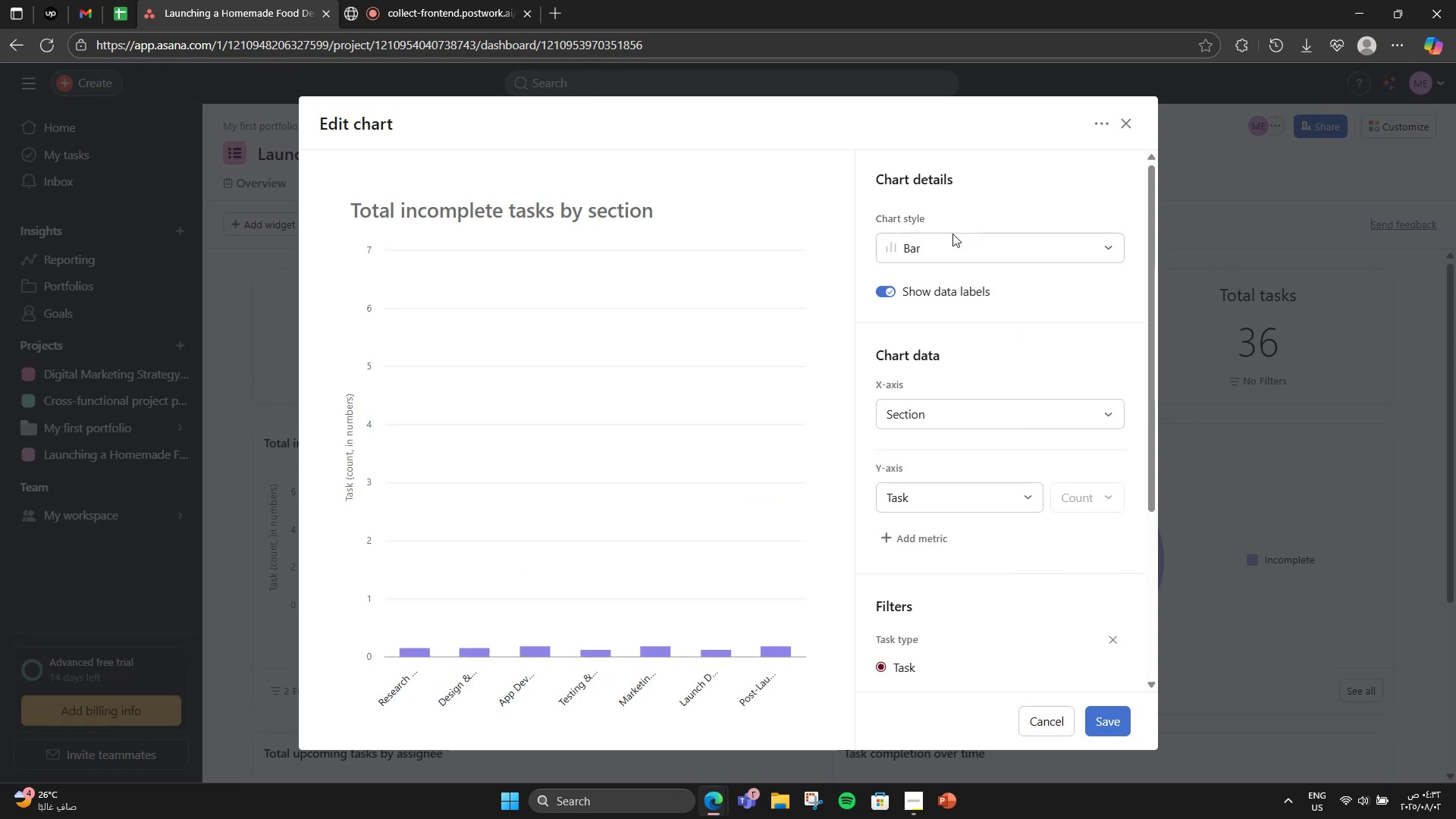 
left_click([952, 238])
 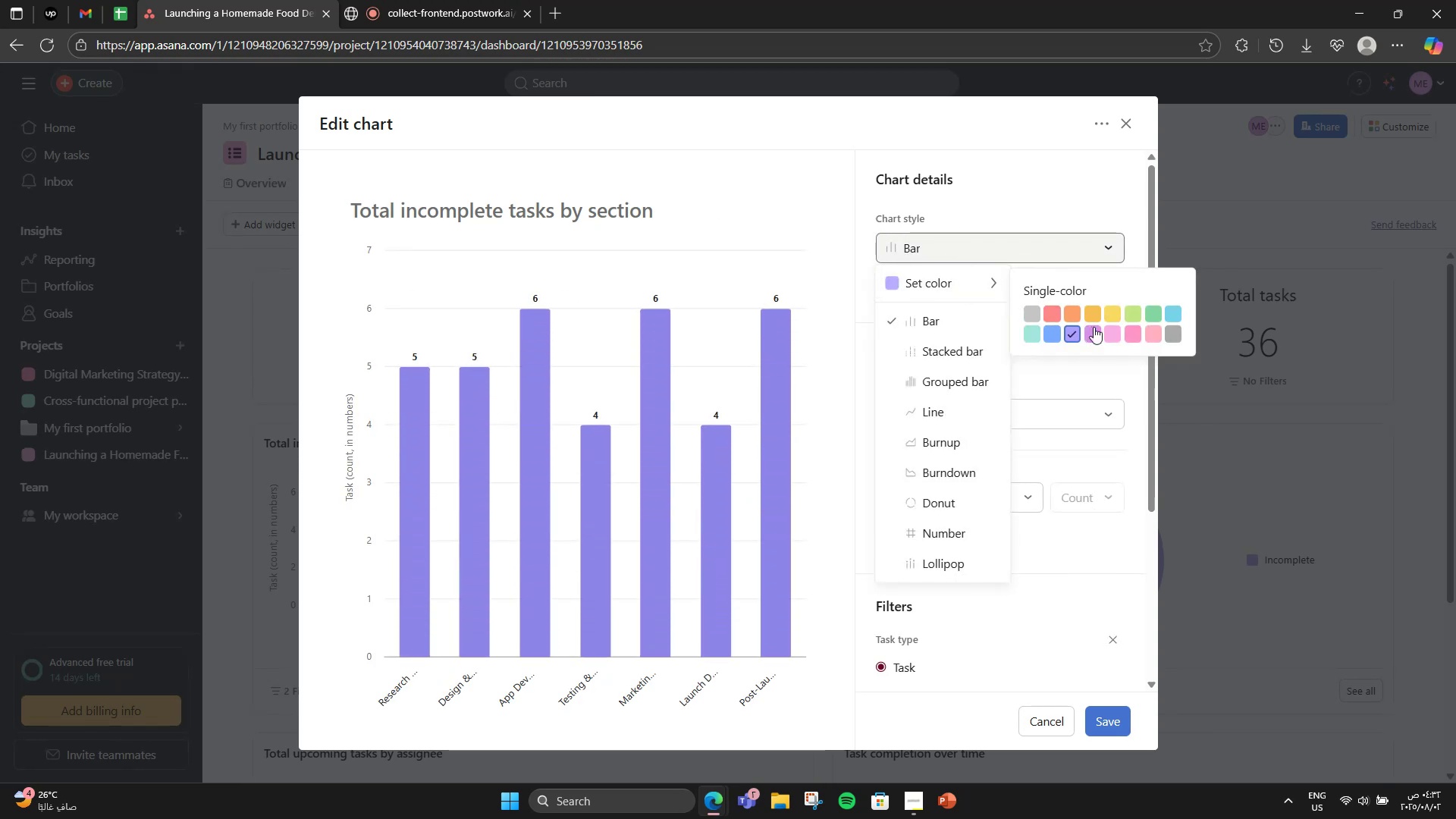 
left_click([1131, 330])
 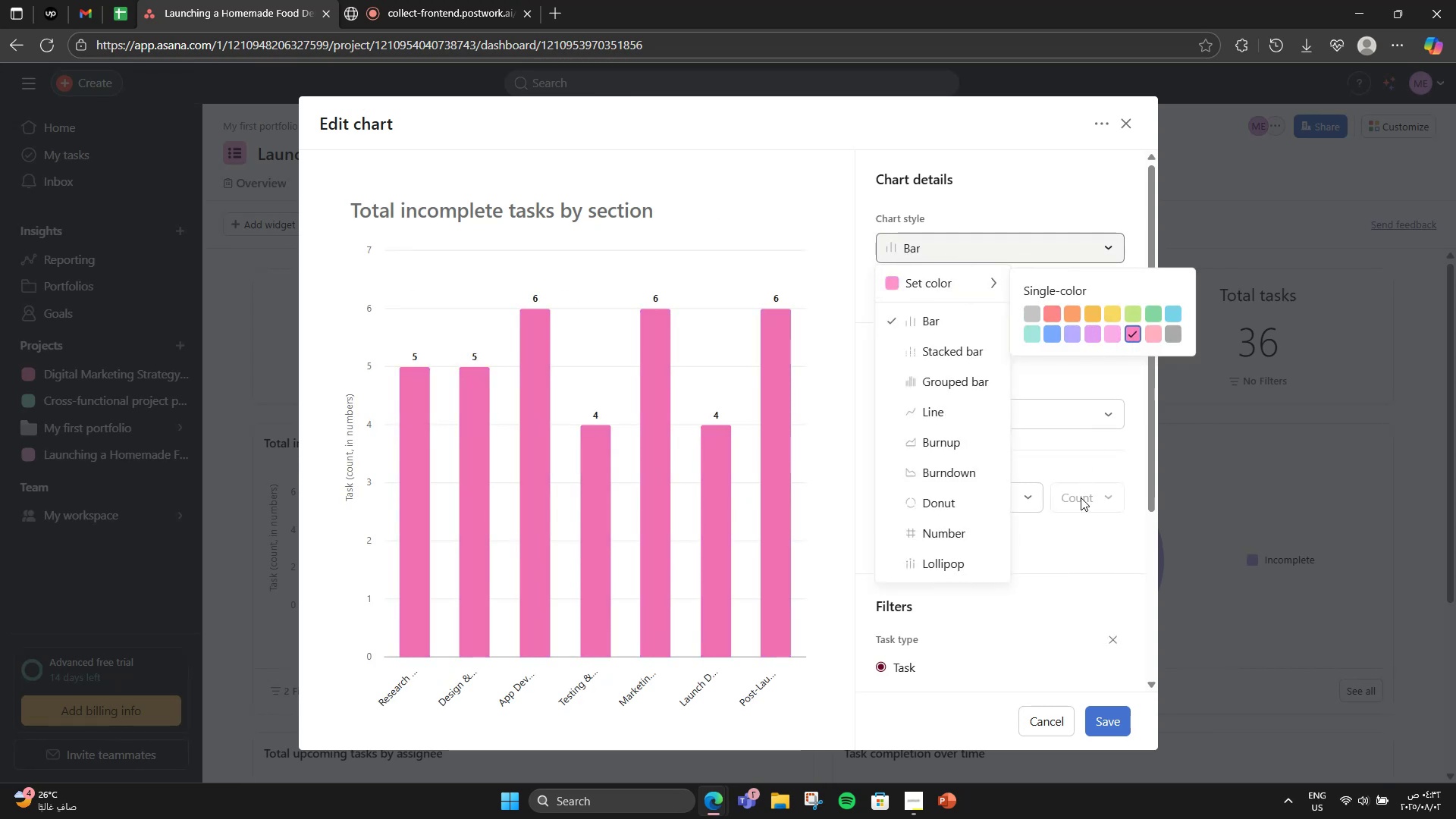 
left_click([1072, 535])
 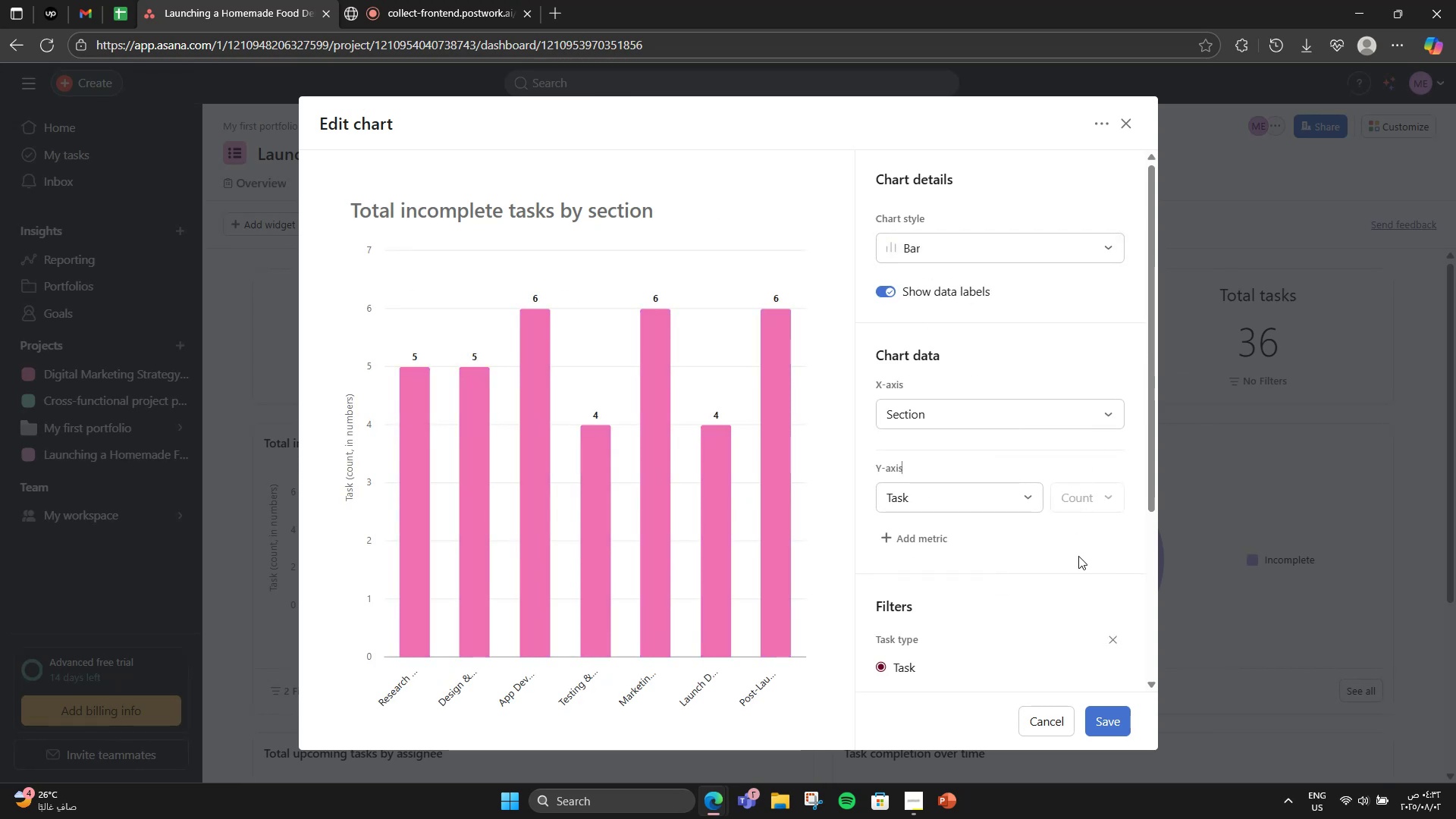 
left_click([1094, 726])
 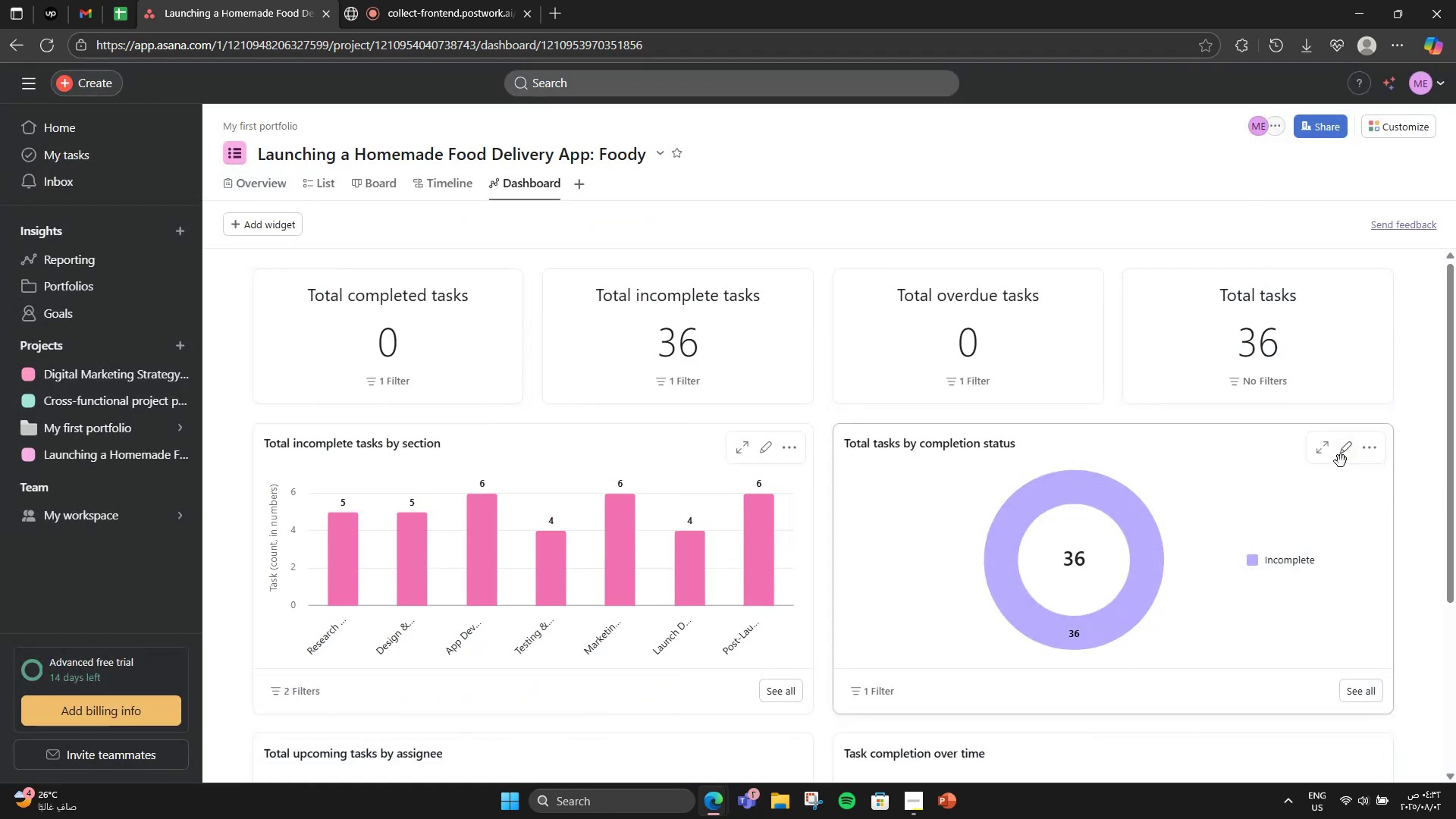 
left_click([1350, 459])
 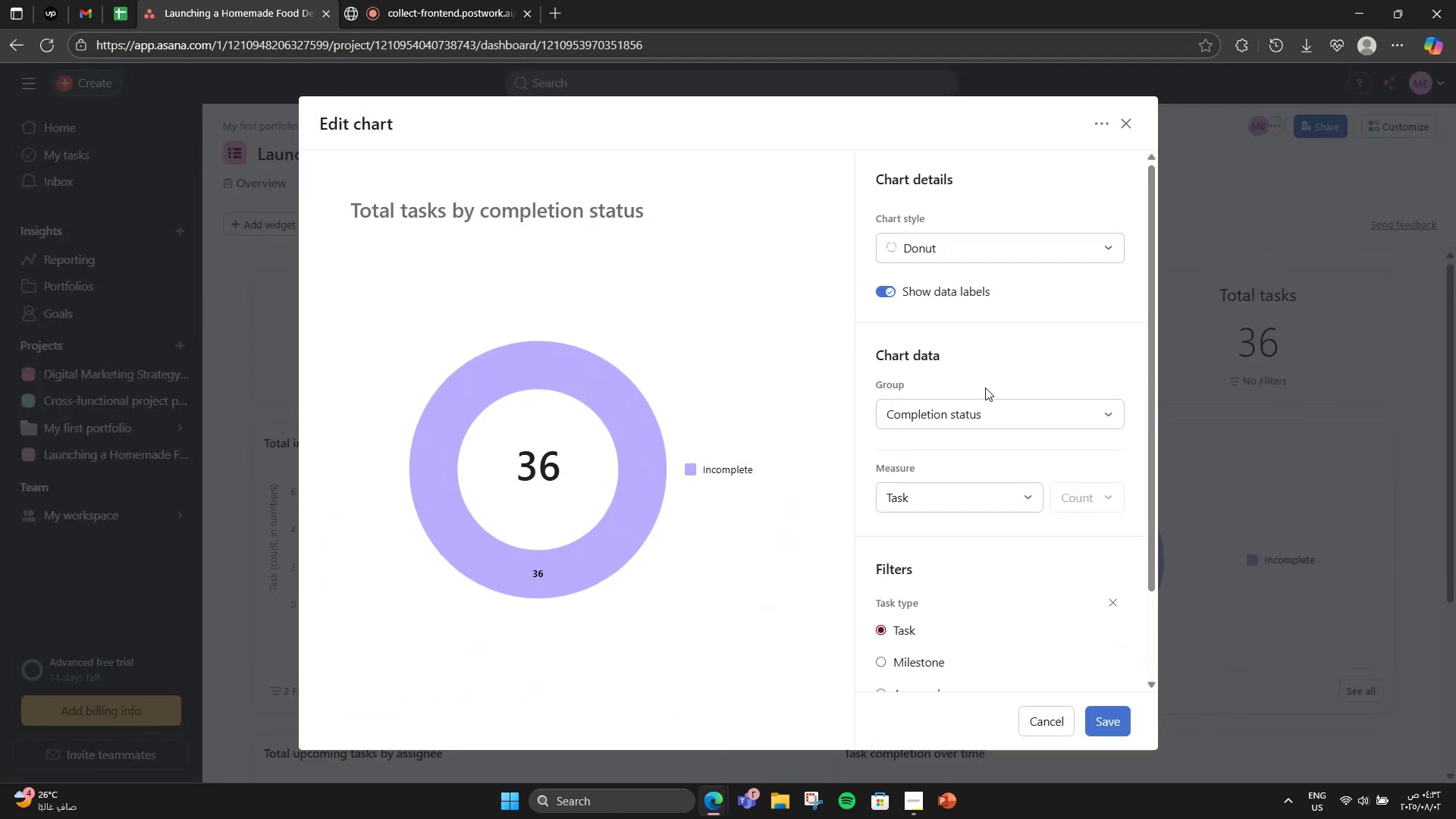 
double_click([1079, 257])
 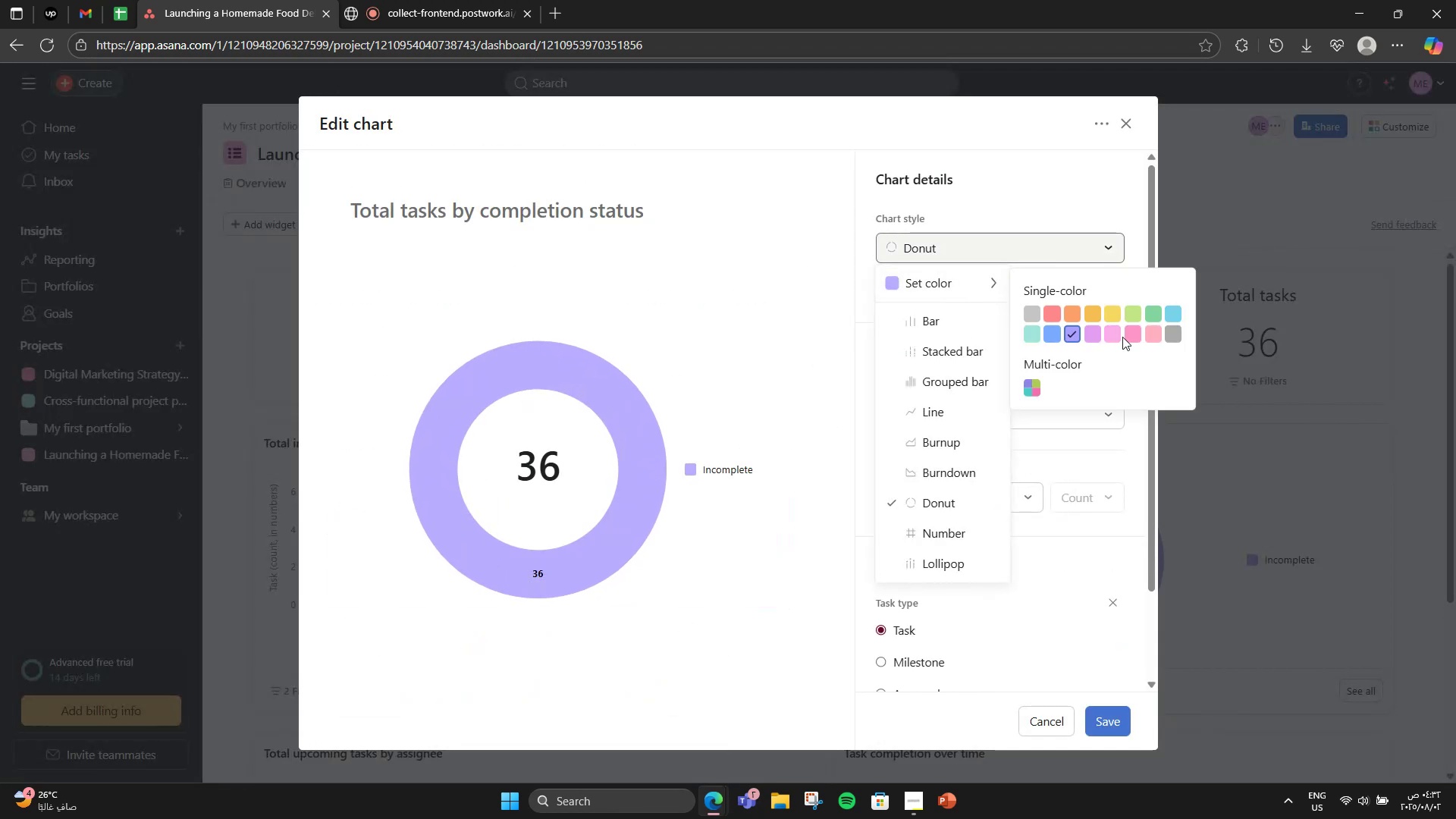 
left_click([1138, 337])
 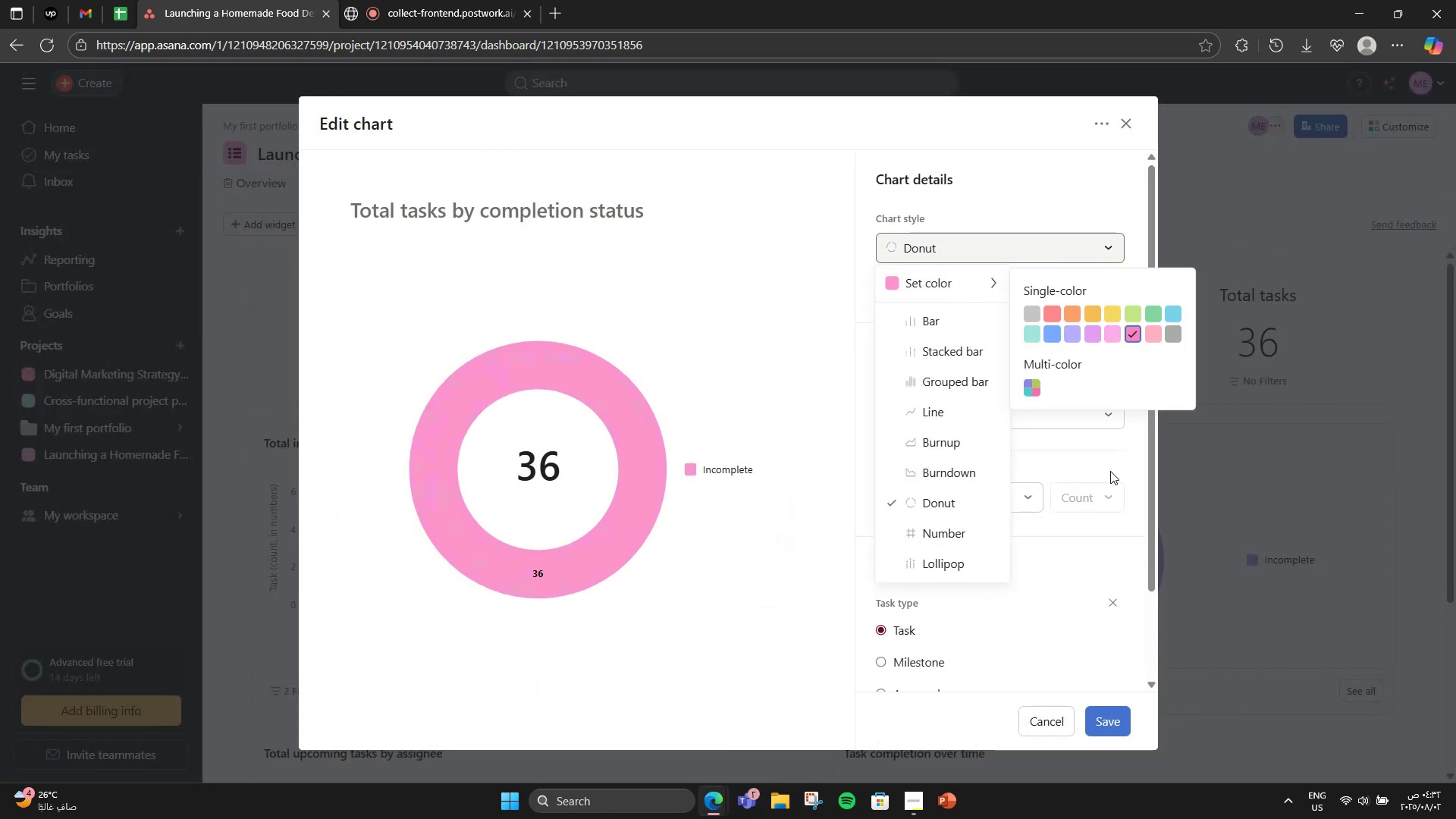 
left_click([1112, 462])
 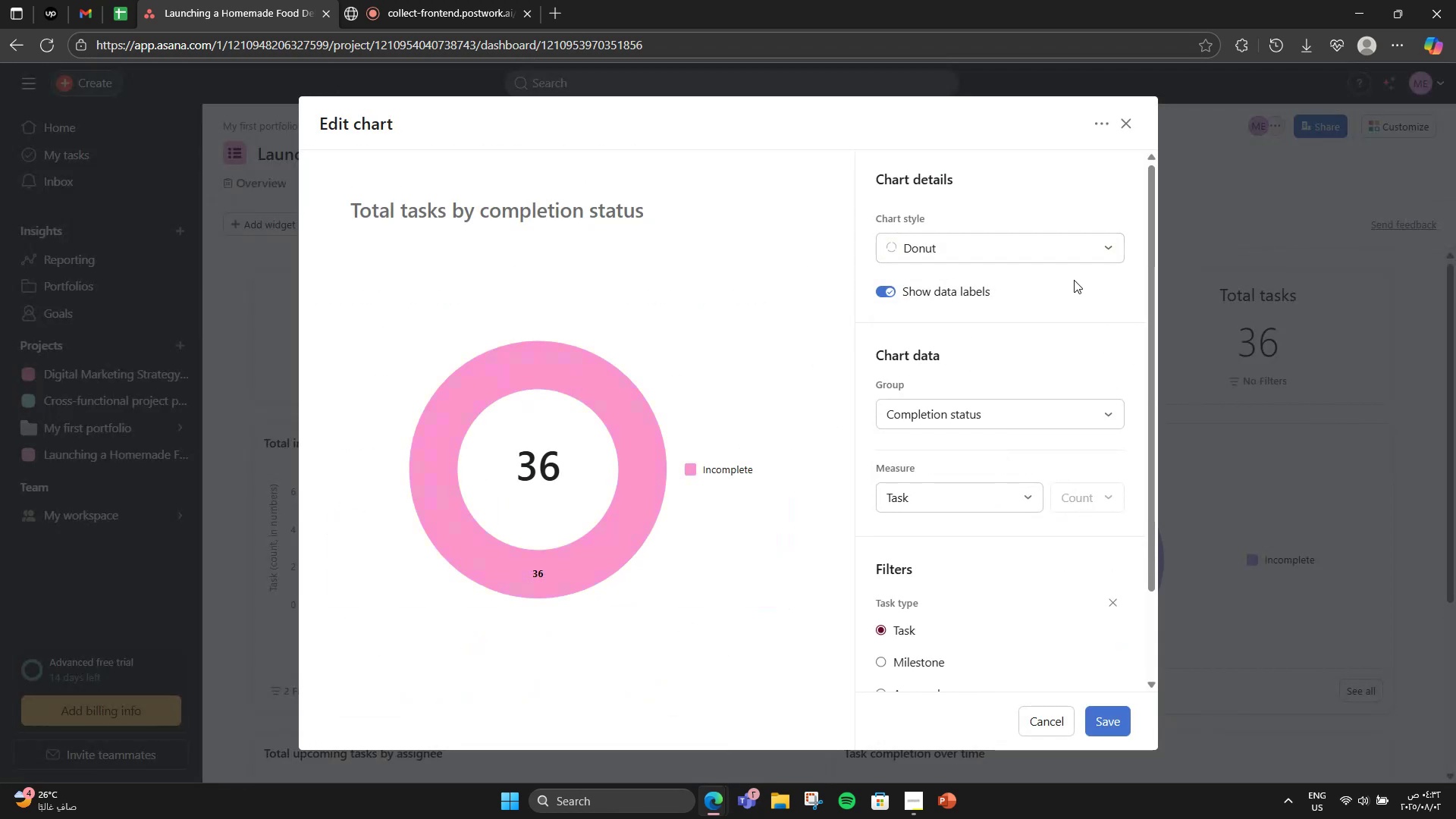 
left_click([1068, 262])
 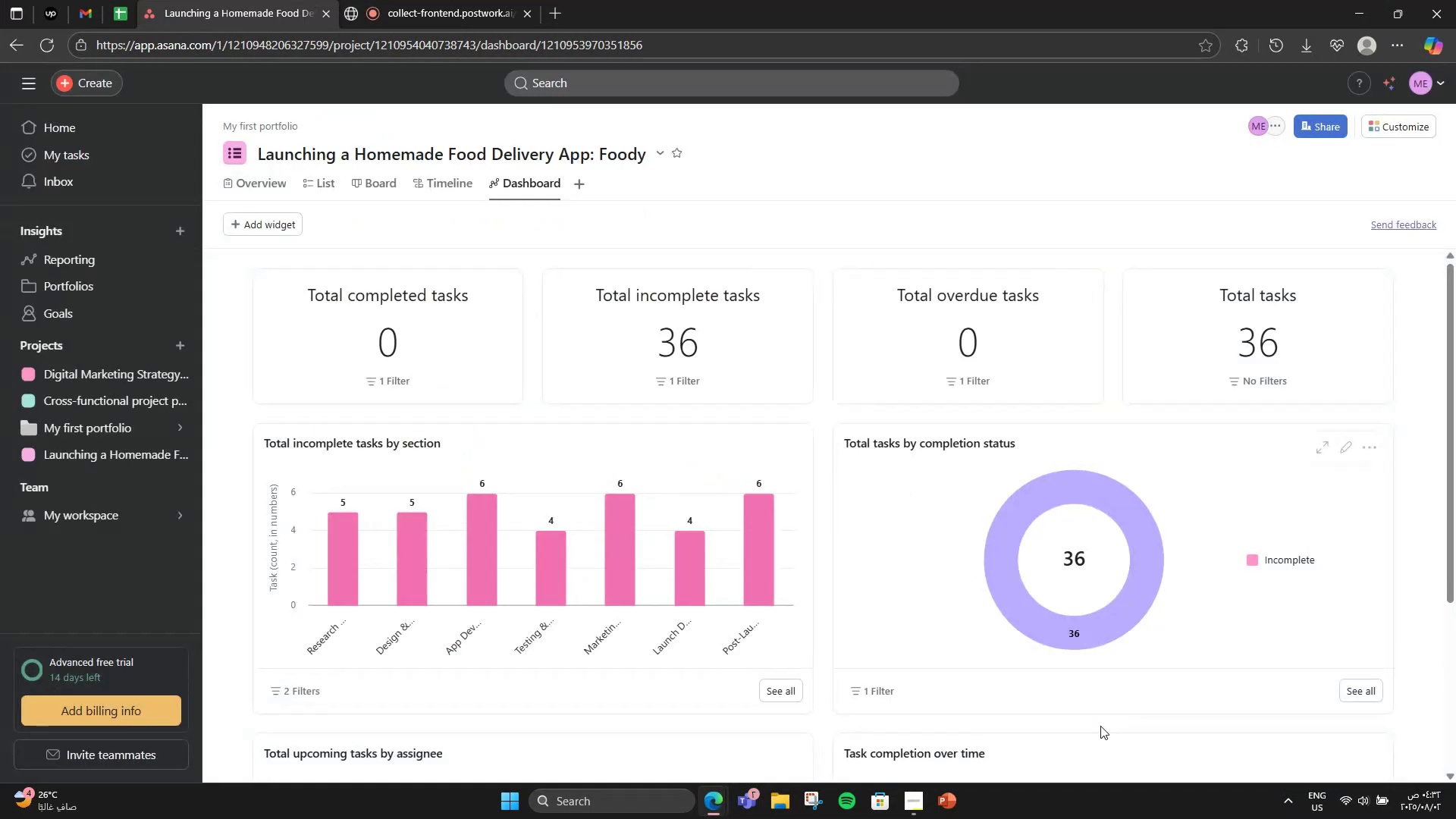 
scroll: coordinate [856, 603], scroll_direction: down, amount: 5.0
 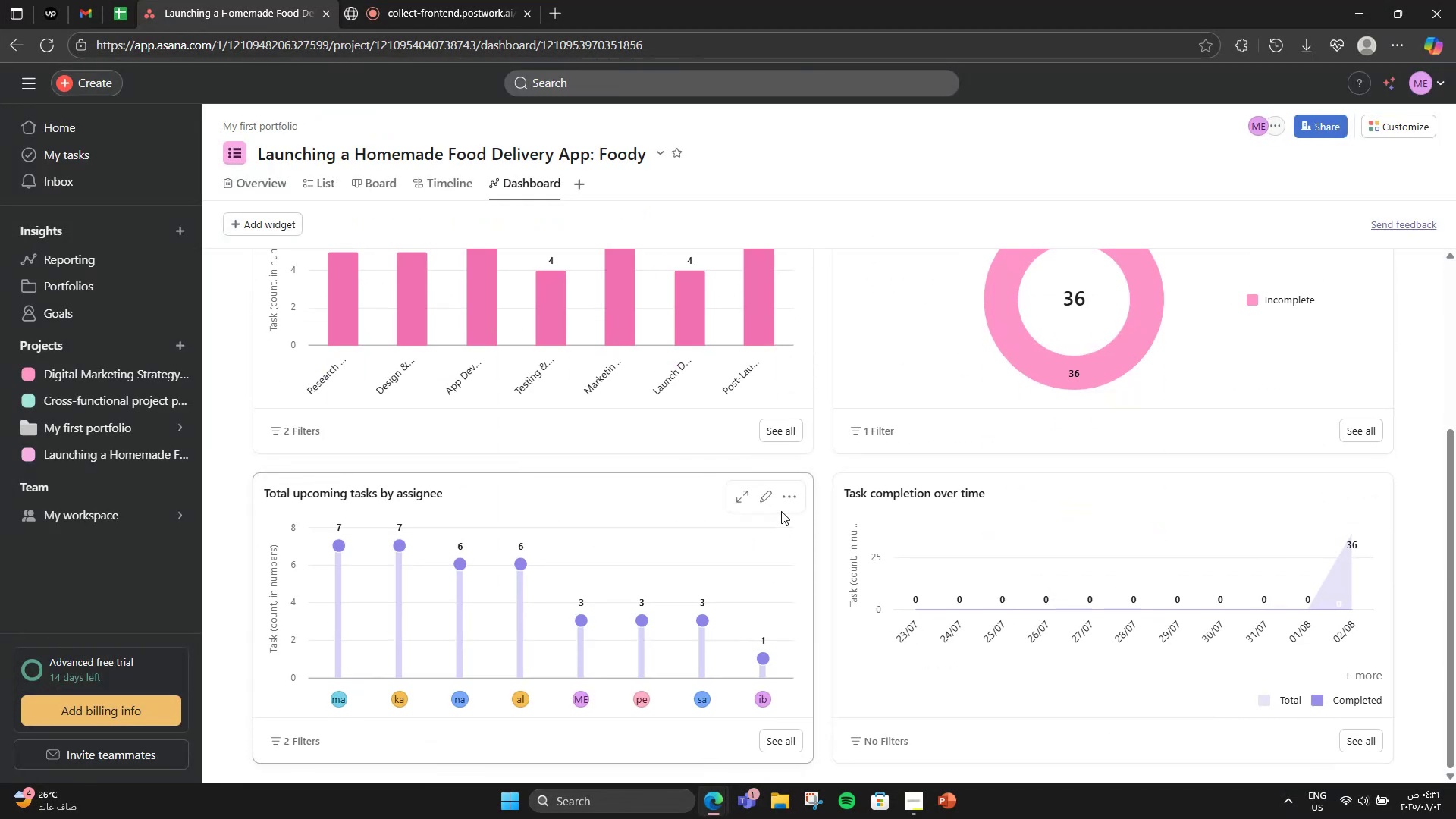 
left_click([770, 508])
 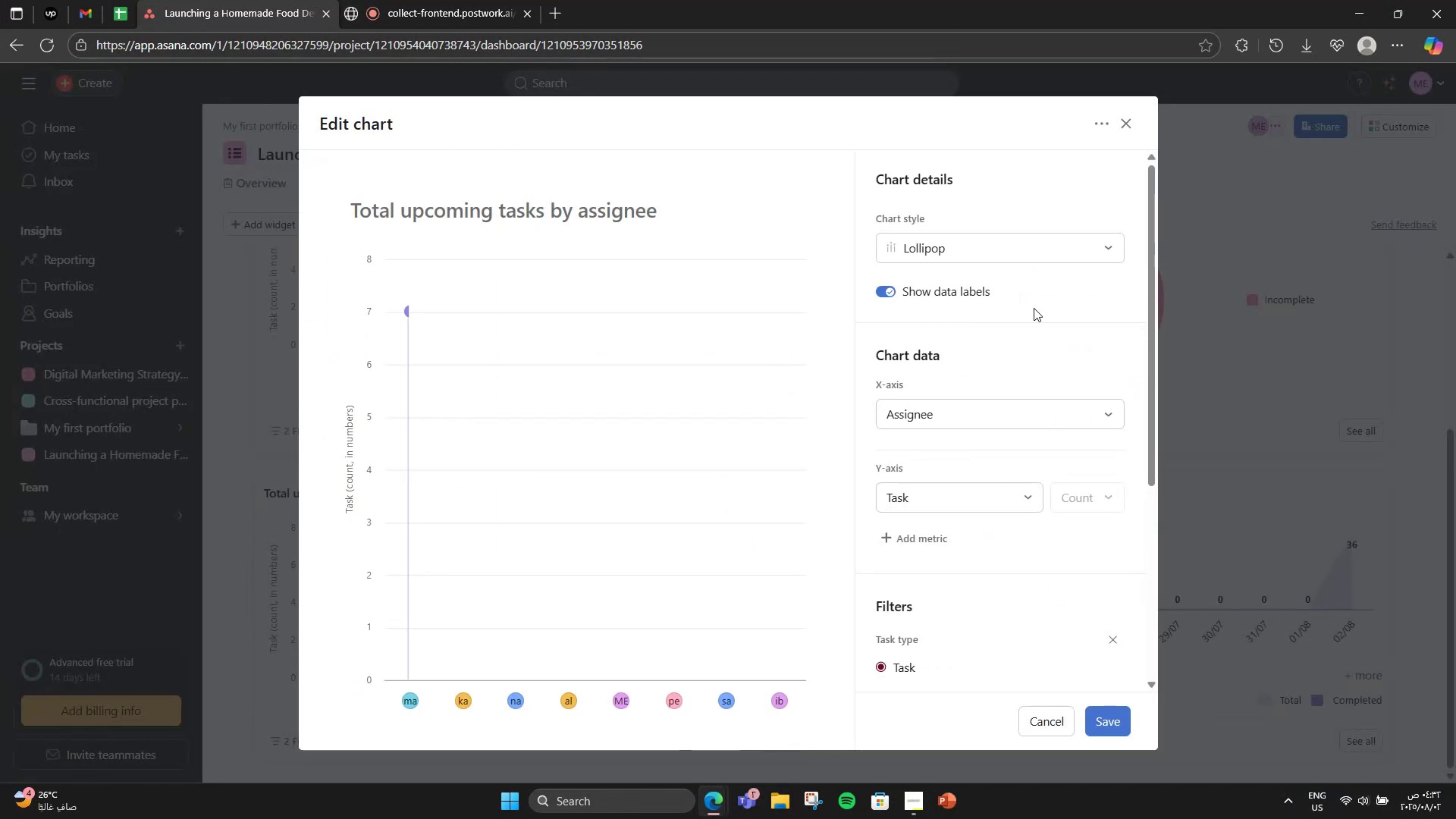 
left_click([1015, 252])
 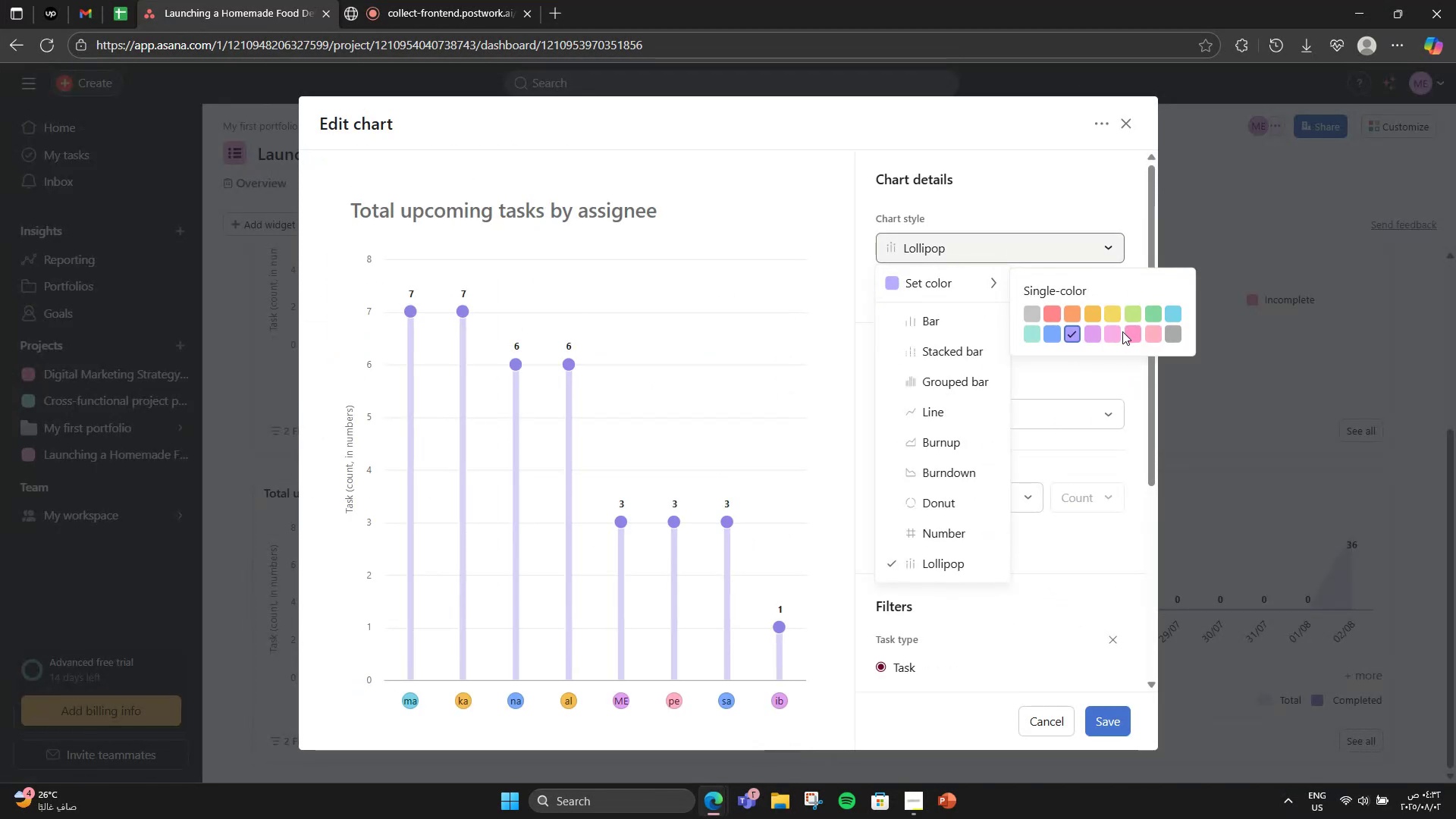 
left_click([1129, 334])
 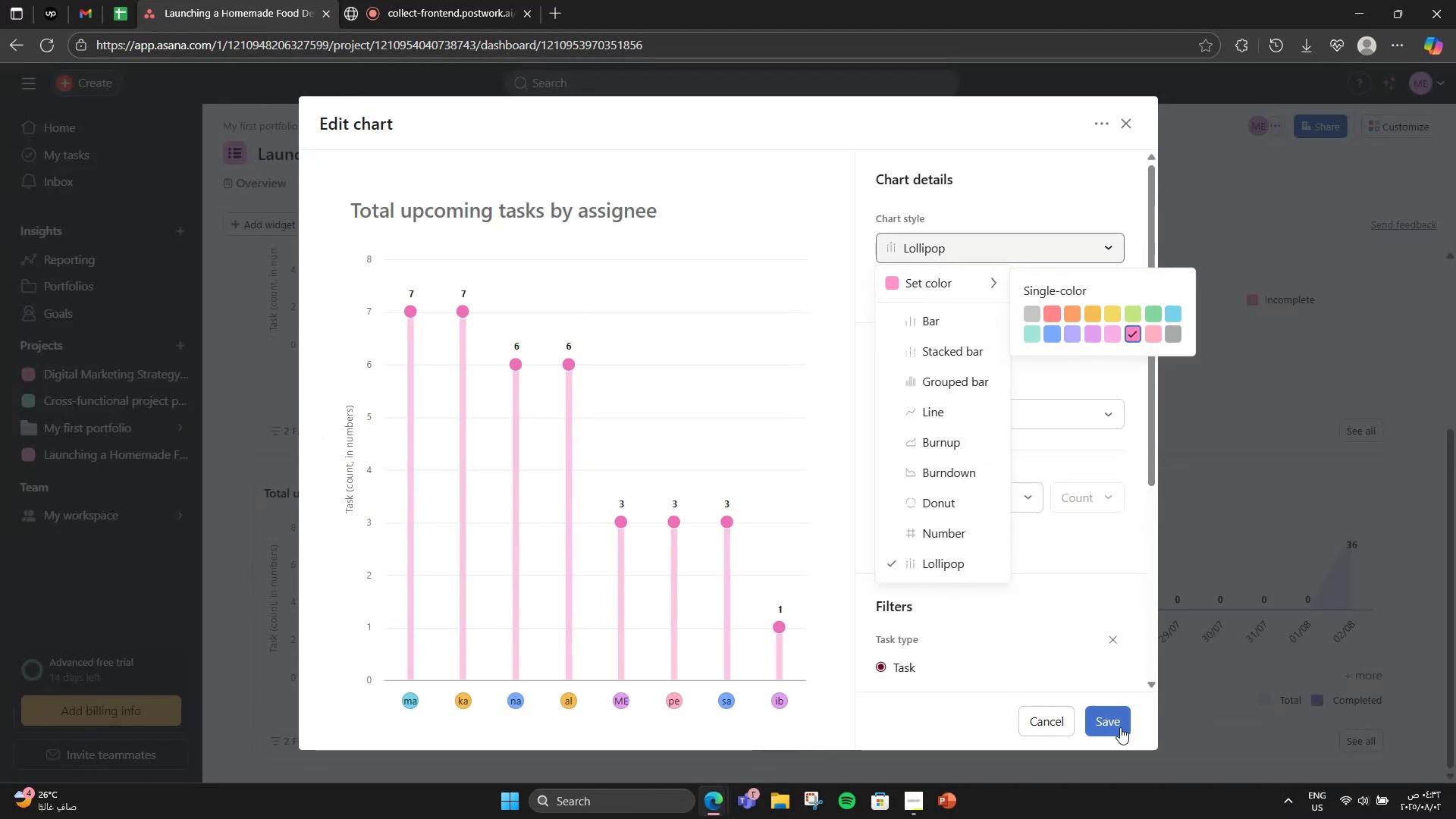 
left_click([1119, 727])
 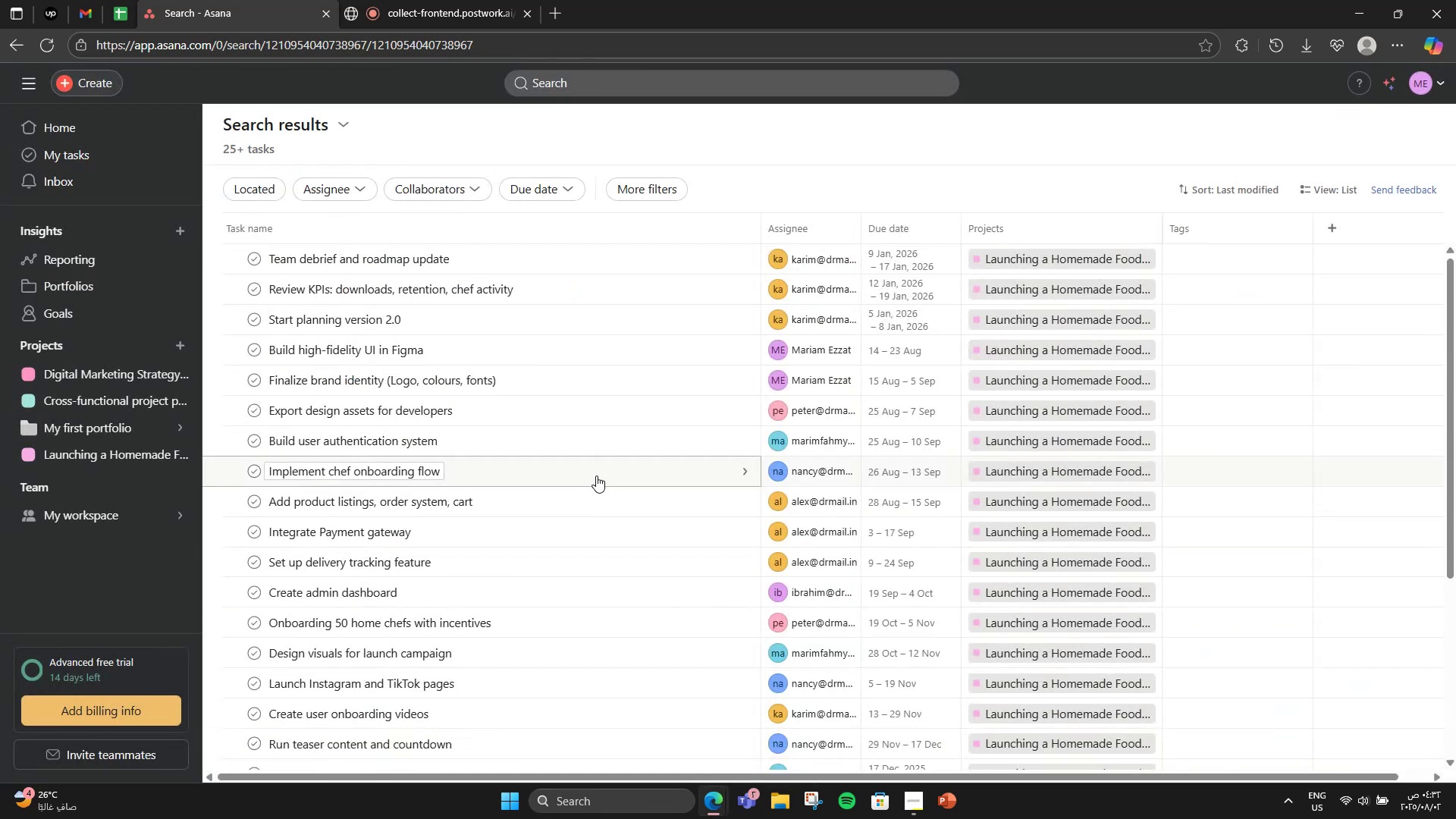 
scroll: coordinate [275, 257], scroll_direction: down, amount: 8.0
 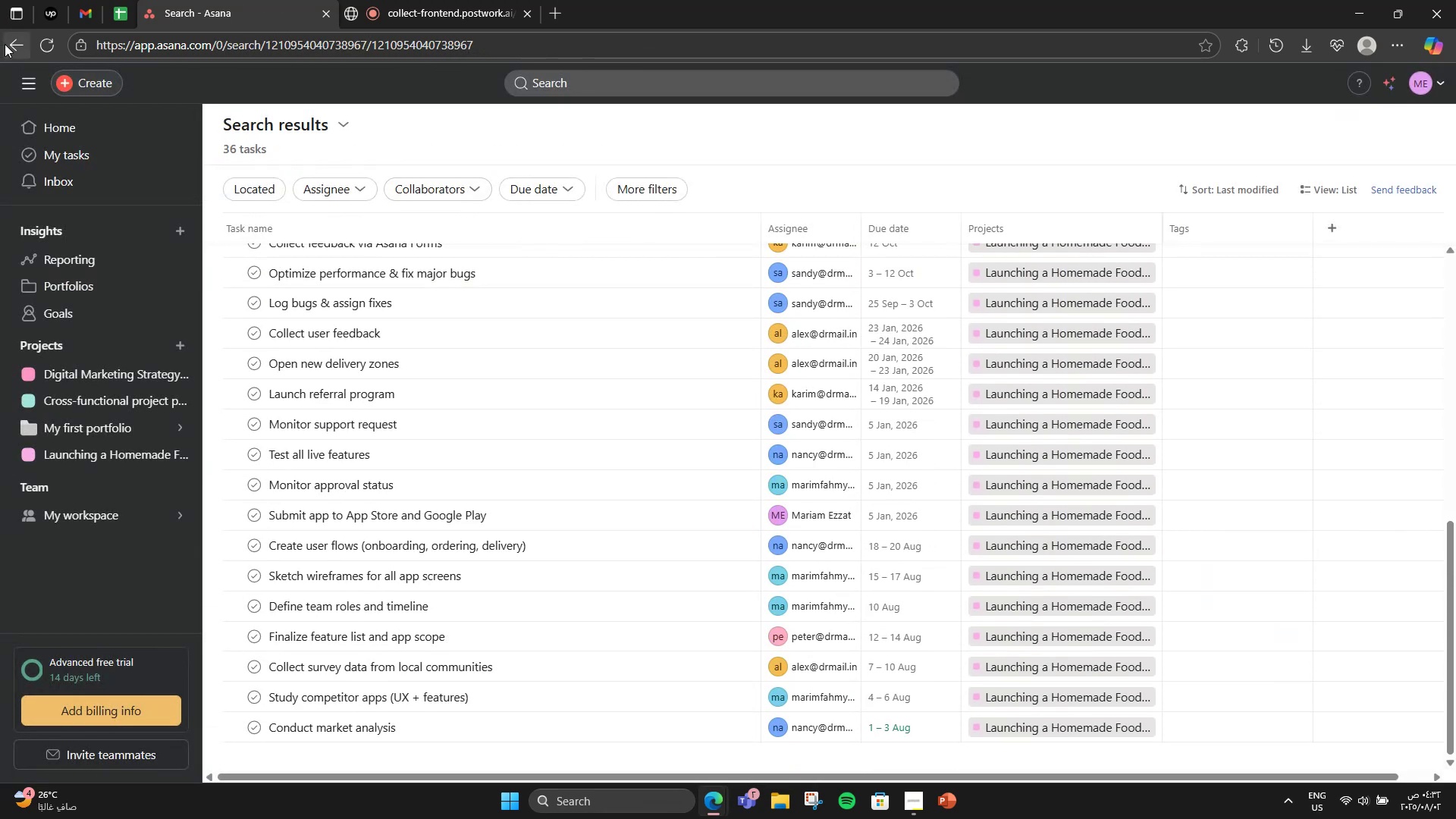 
left_click([6, 48])
 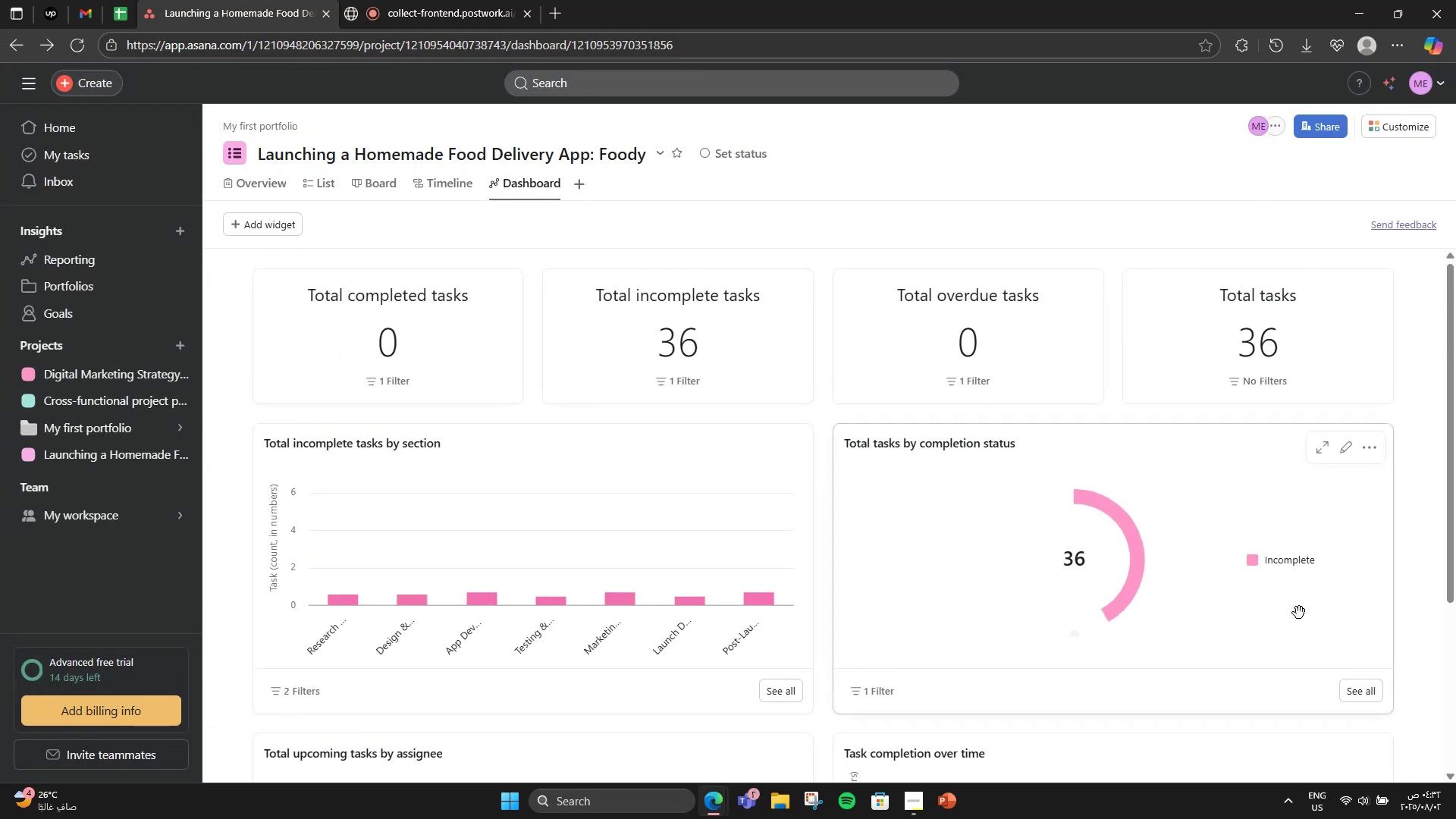 
scroll: coordinate [1306, 601], scroll_direction: down, amount: 4.0
 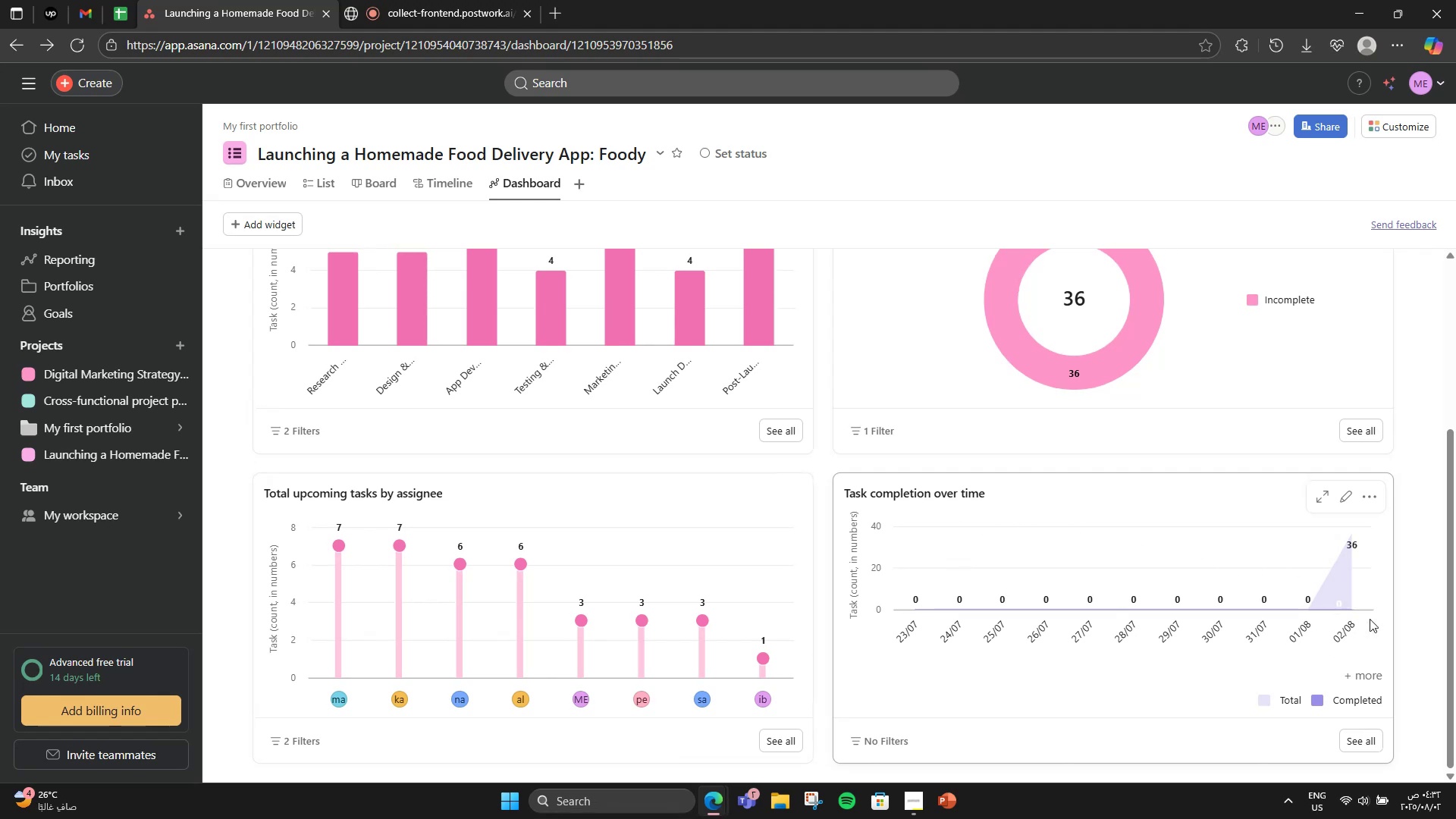 
left_click([1341, 500])
 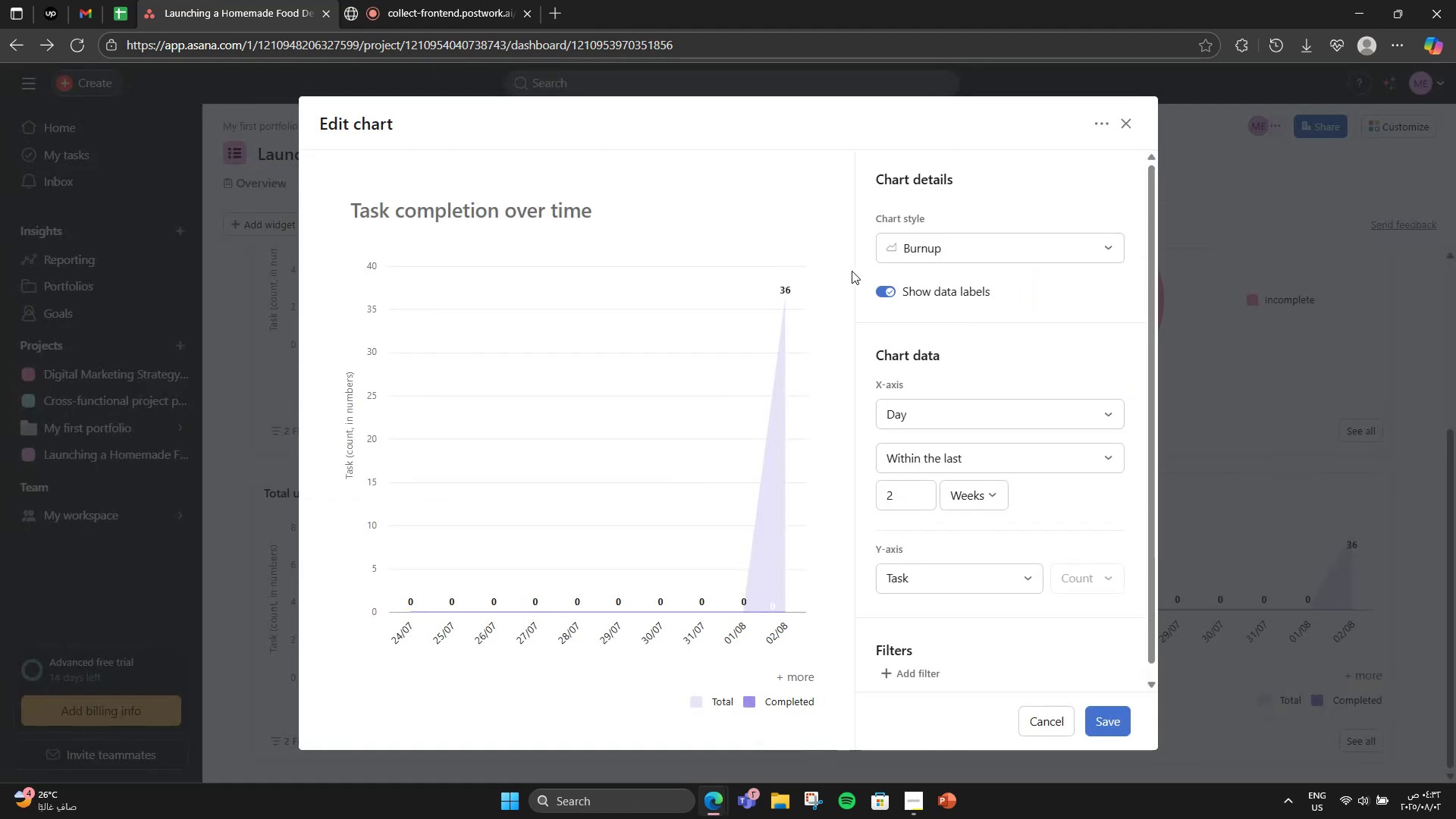 
left_click([964, 234])
 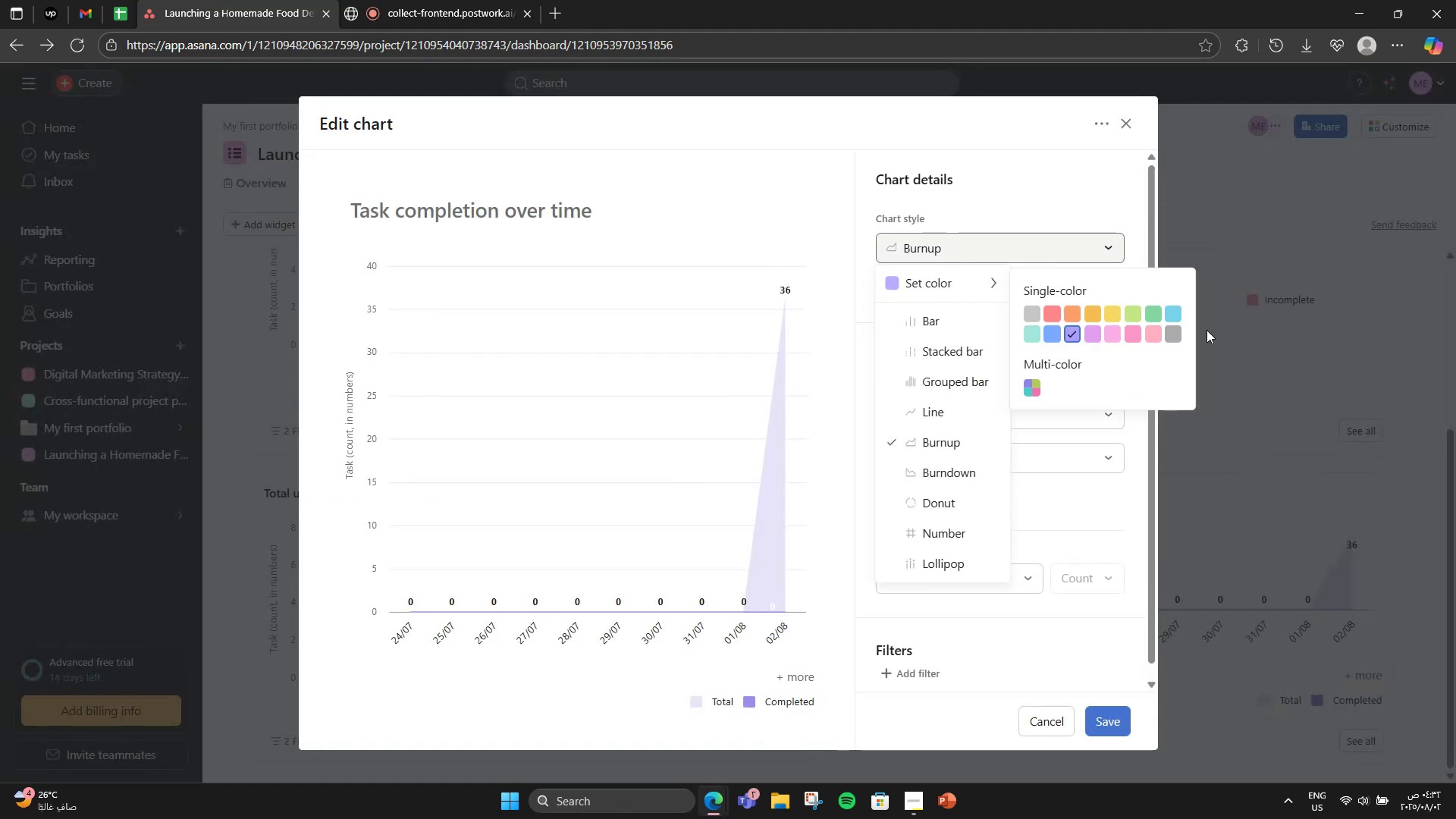 
left_click([1128, 334])
 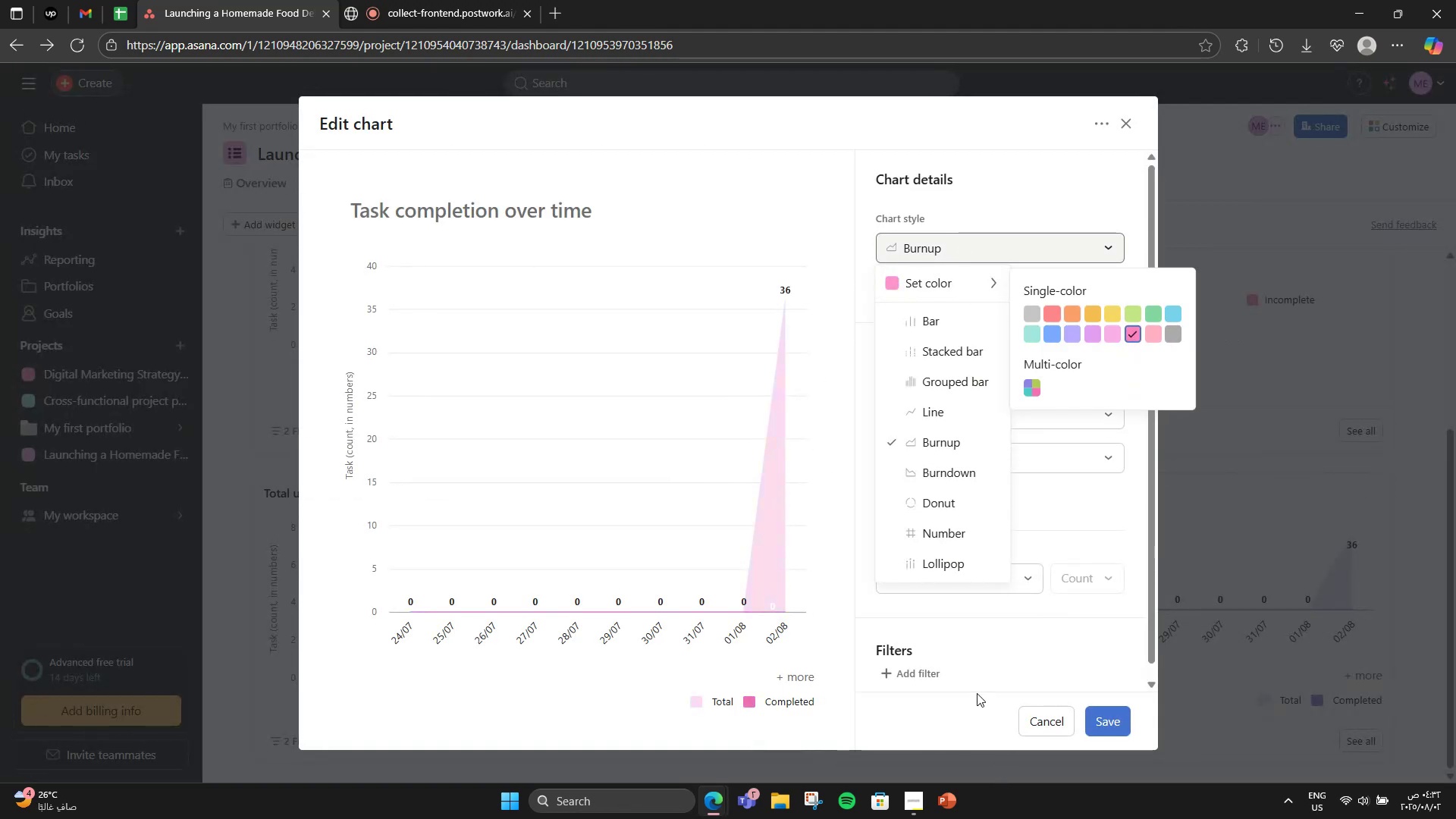 
left_click([977, 692])
 